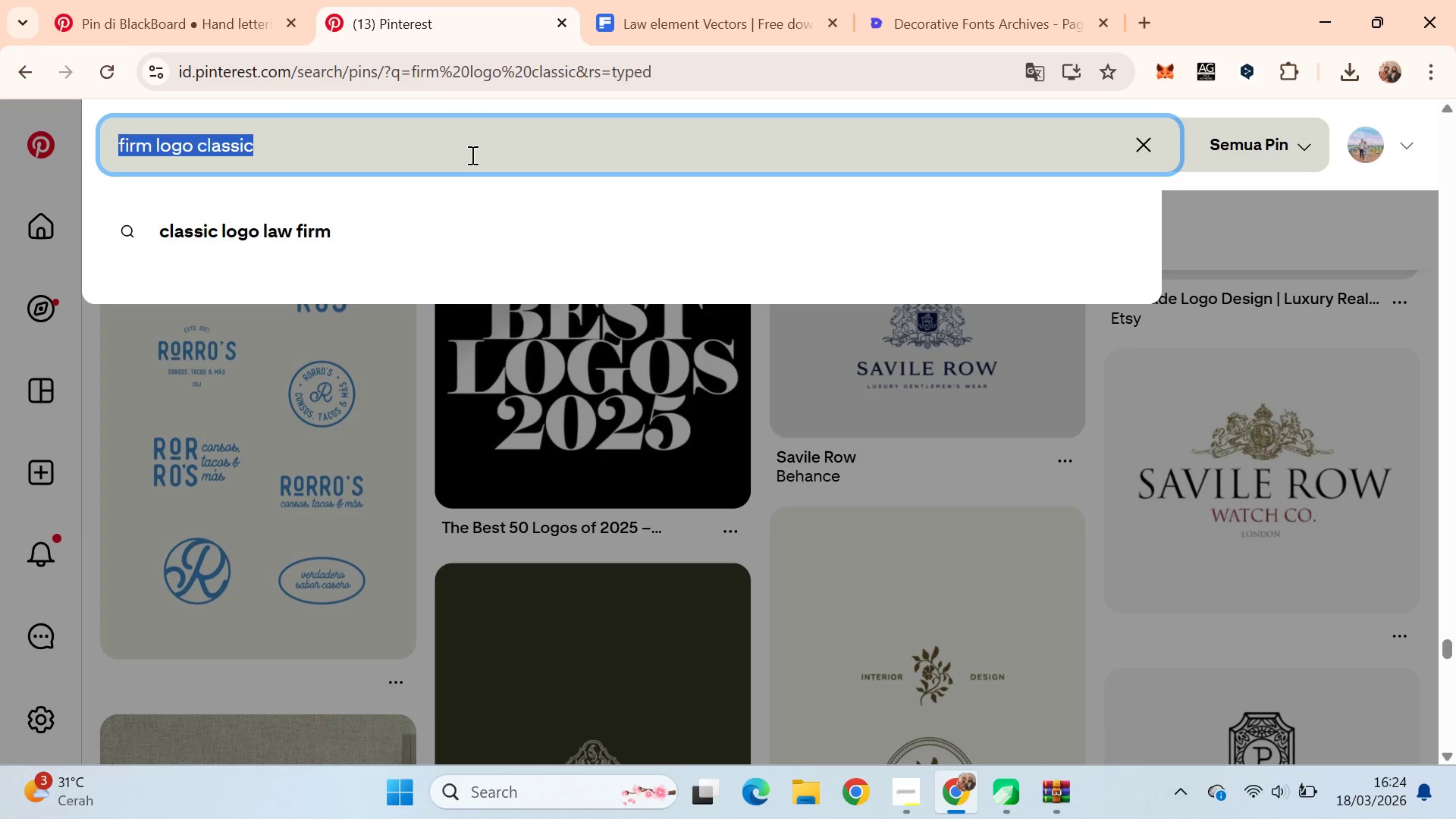 
type(sword law logo )
key(Backspace)
 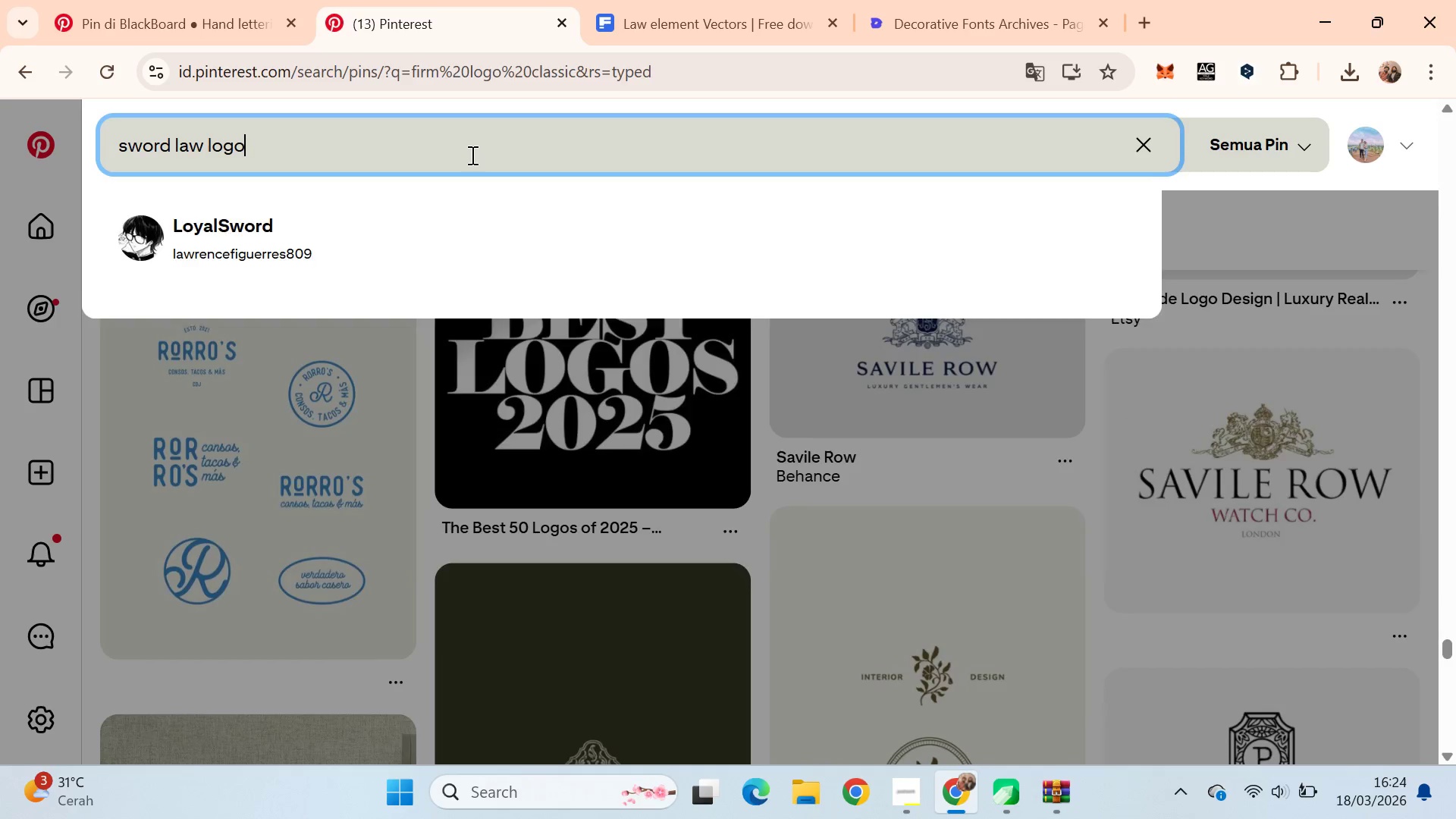 
key(Enter)
 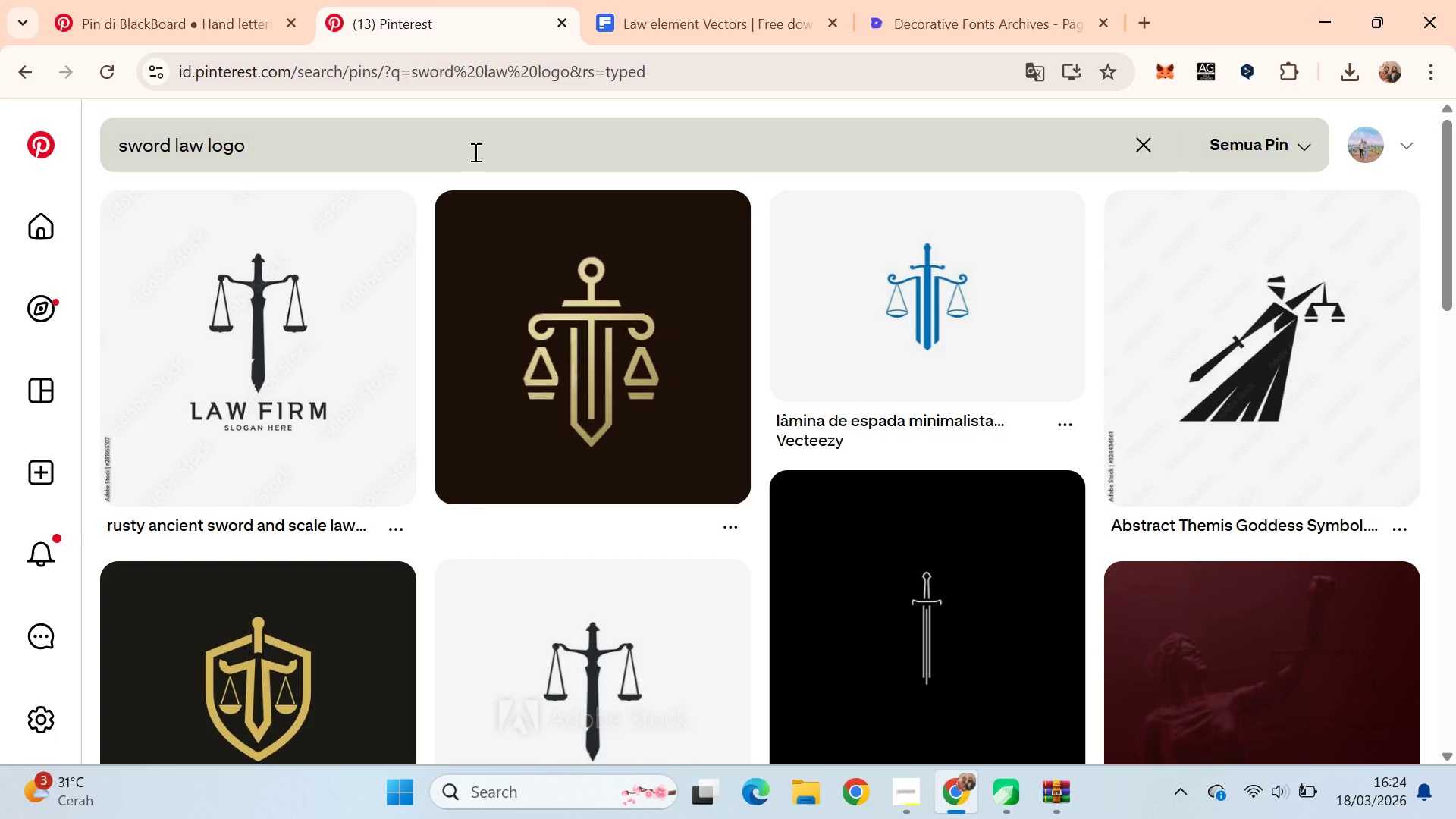 
wait(5.8)
 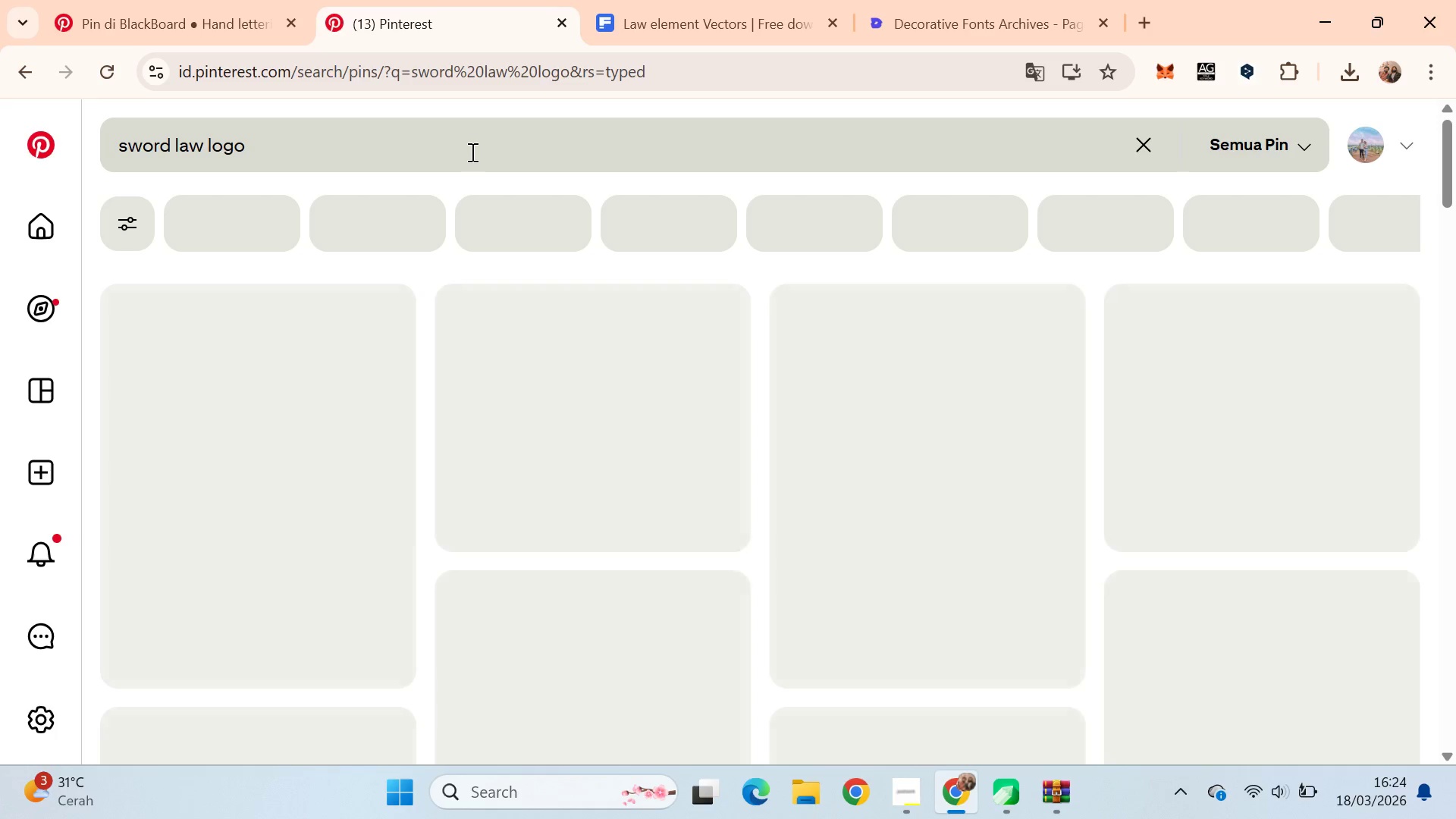 
scroll: coordinate [474, 152], scroll_direction: down, amount: 3.0
 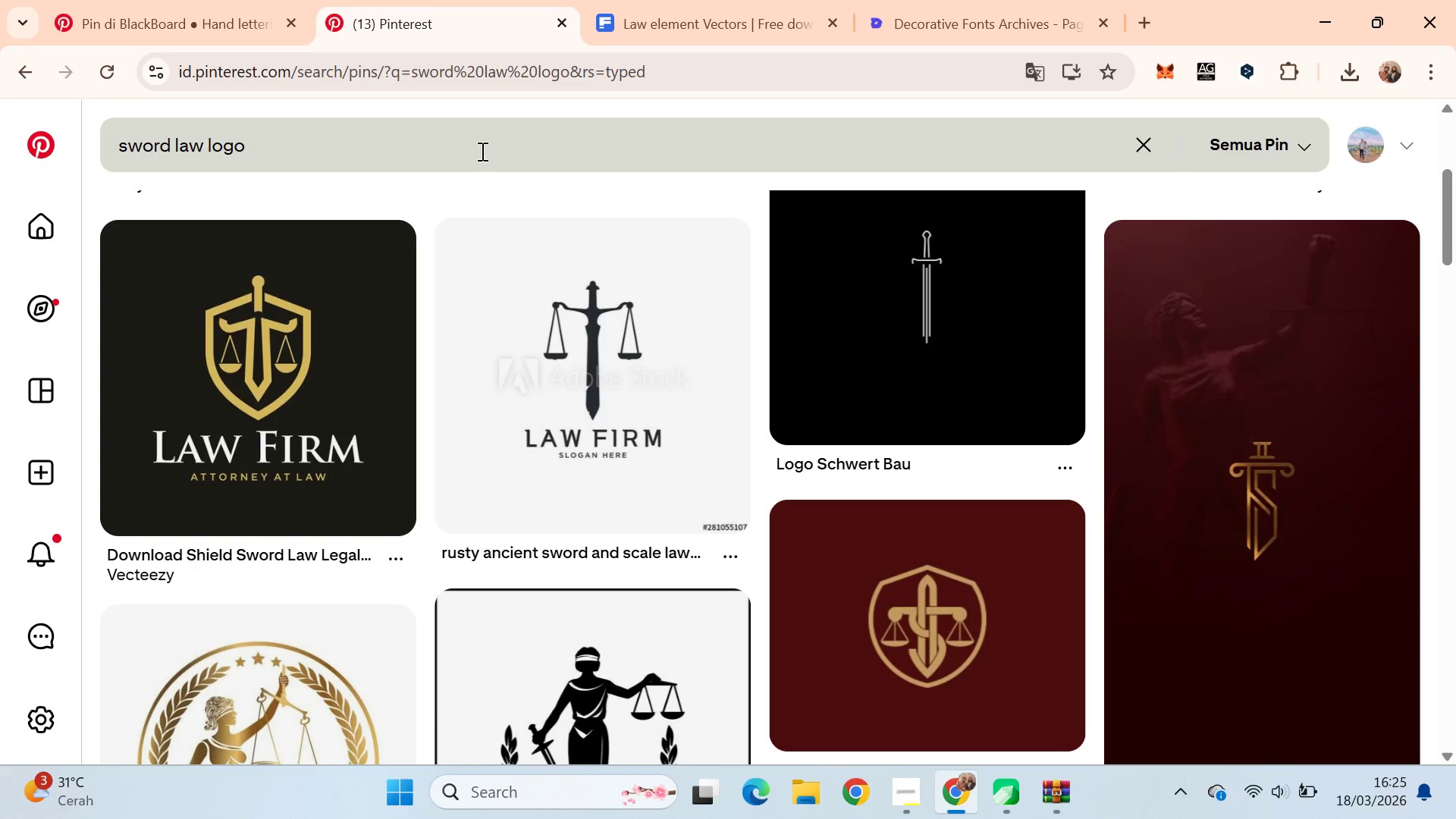 
wait(22.66)
 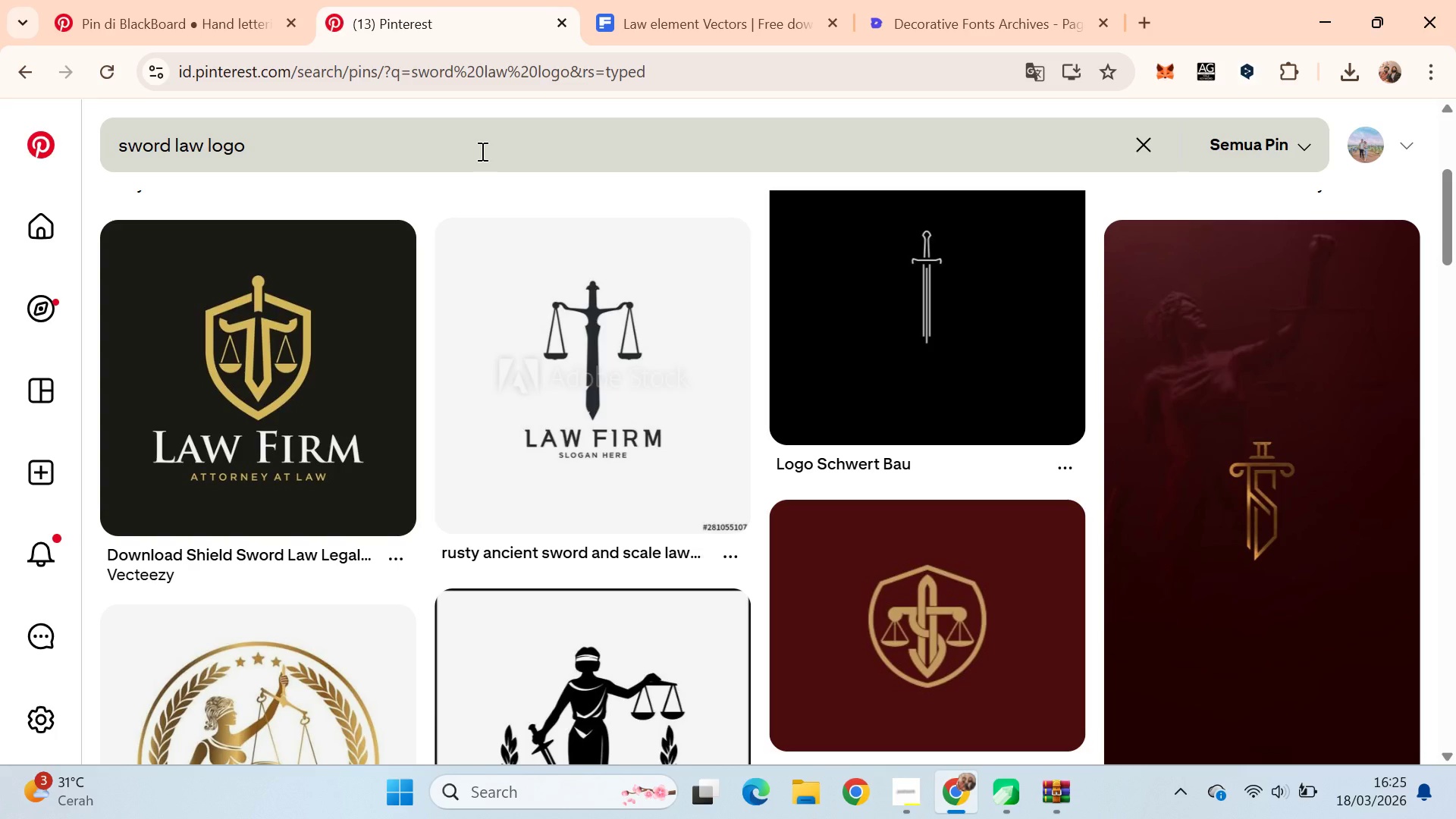 
key(Alt+AltLeft)
 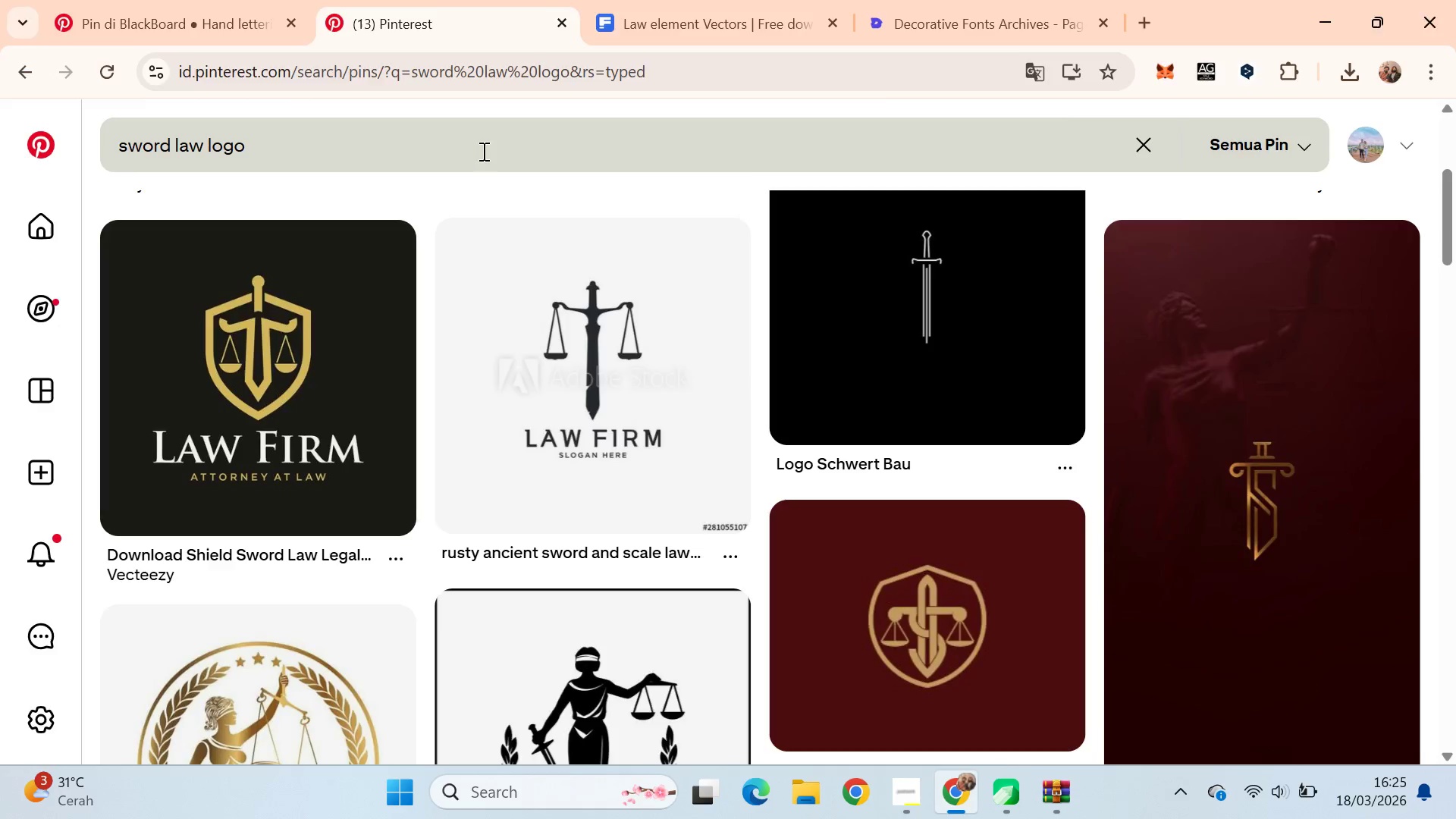 
key(Alt+Tab)
 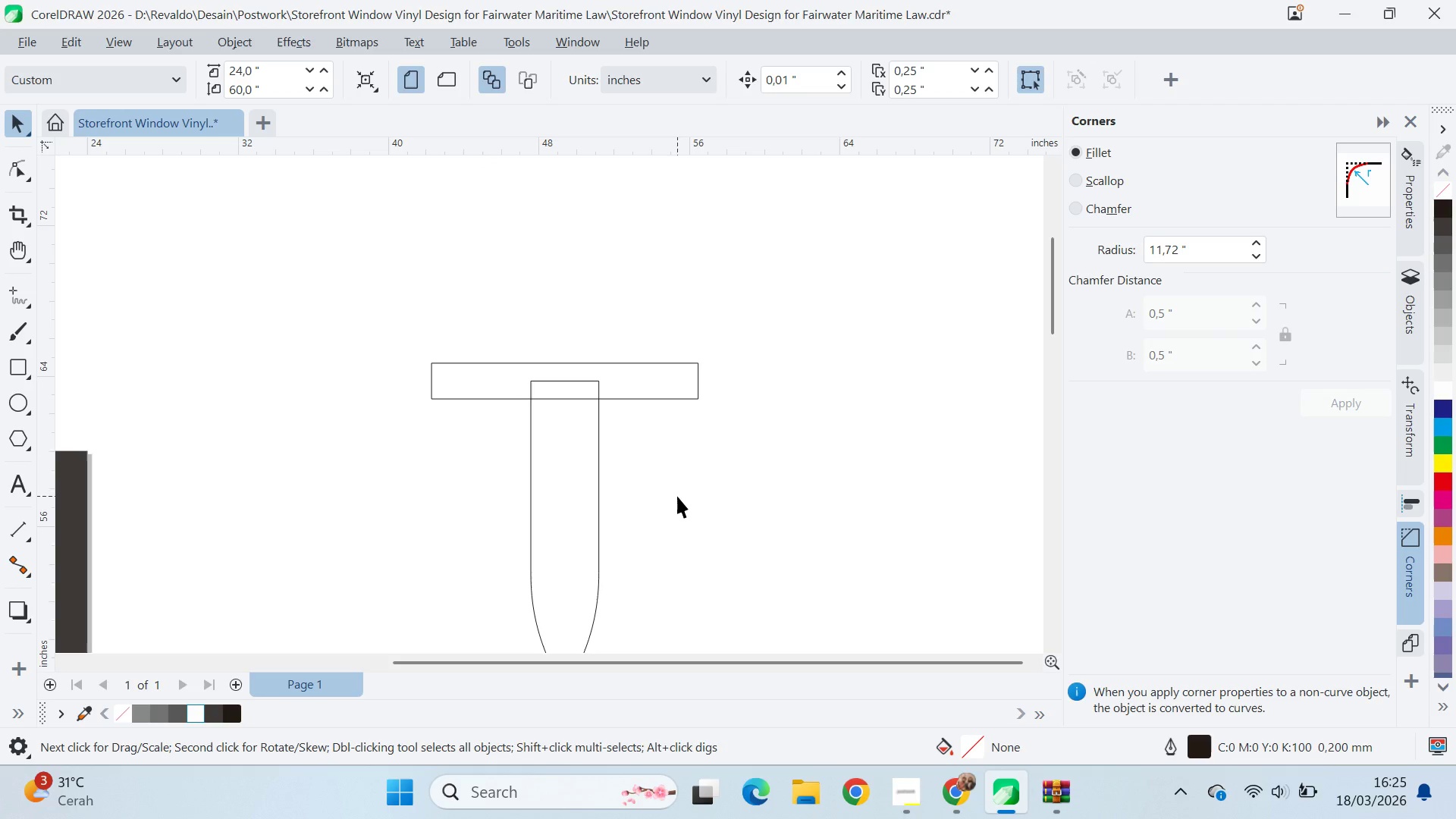 
left_click_drag(start_coordinate=[794, 312], to_coordinate=[560, 592])
 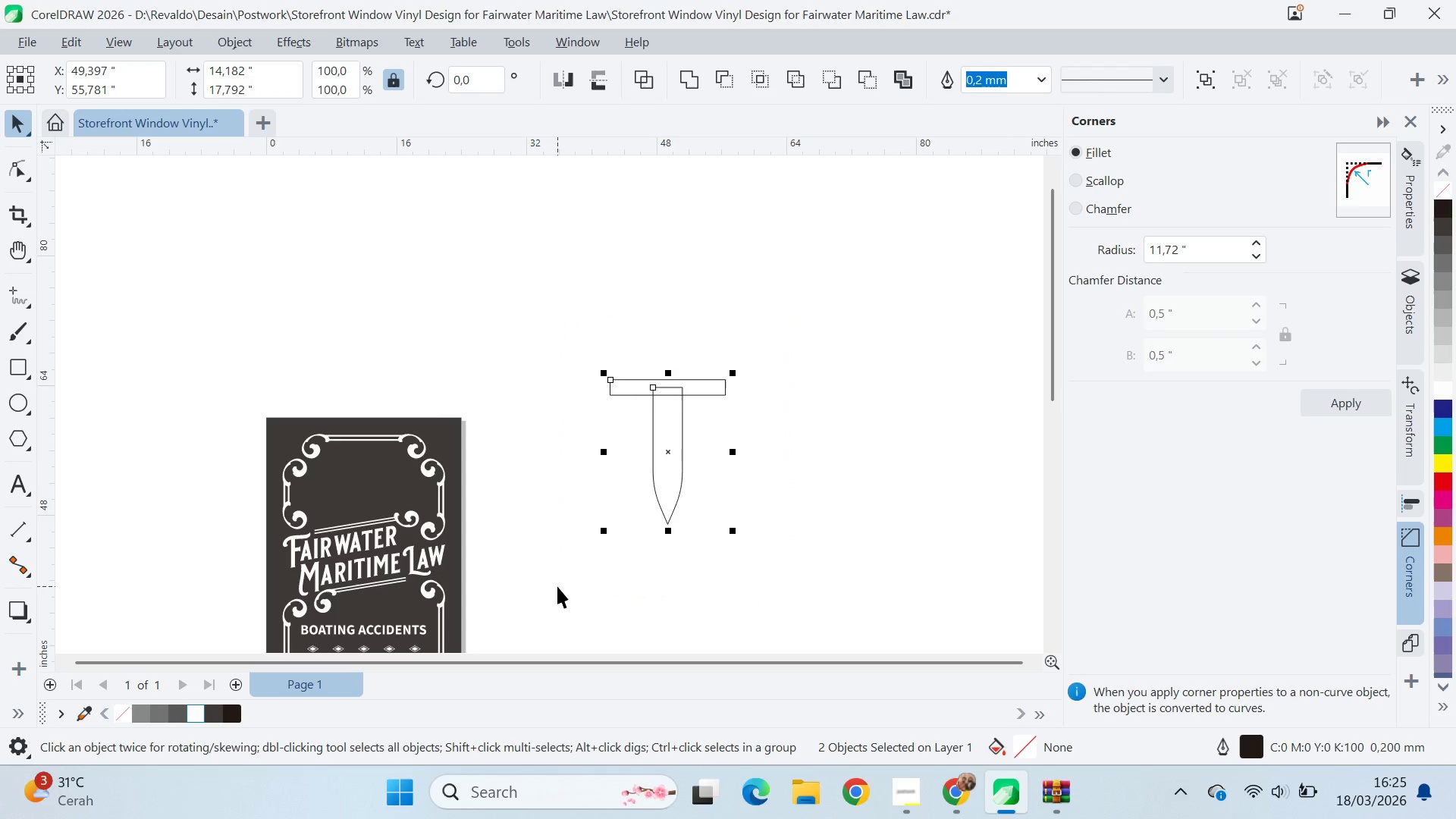 
scroll: coordinate [761, 368], scroll_direction: down, amount: 6.0
 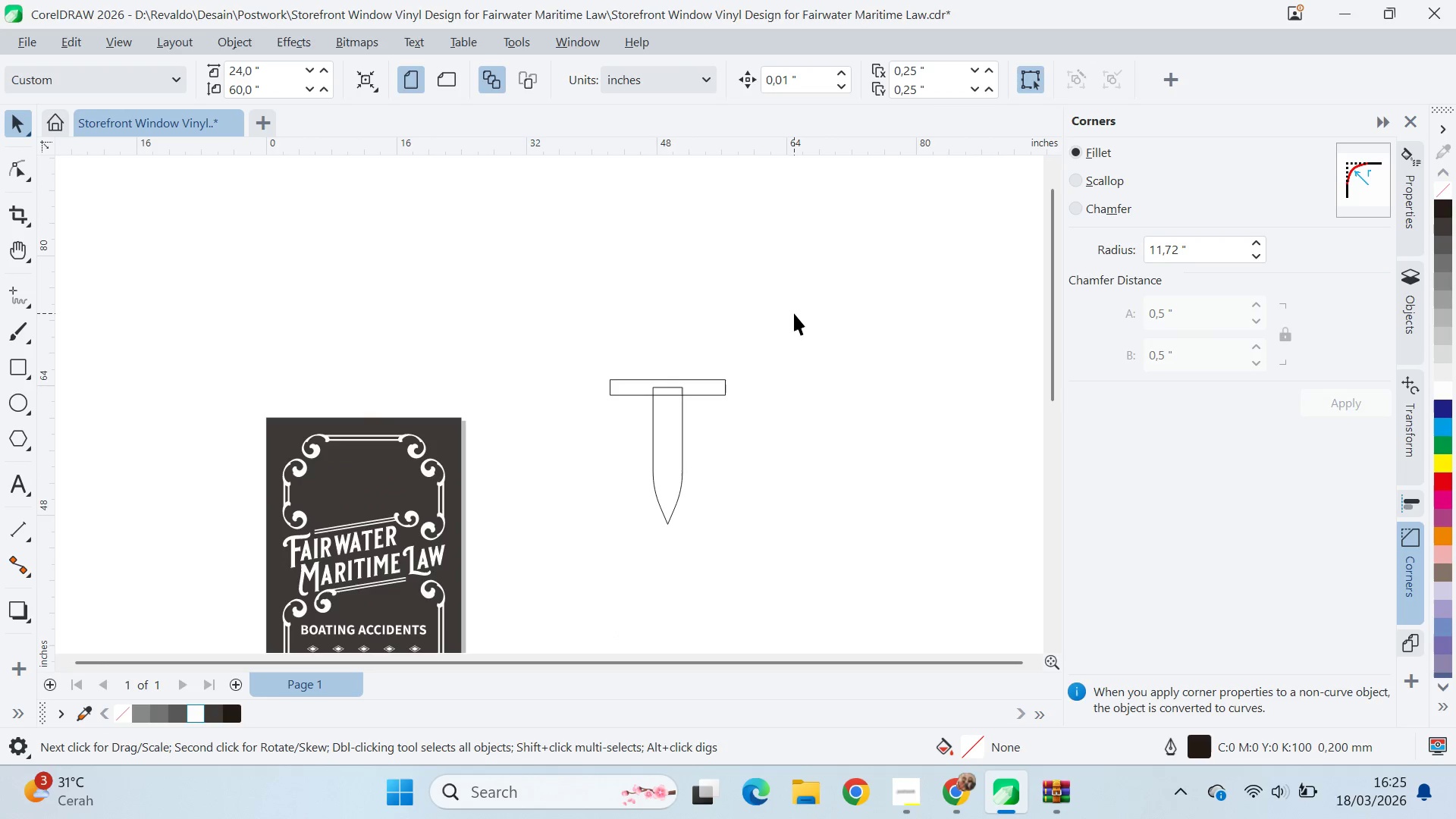 
key(Delete)
 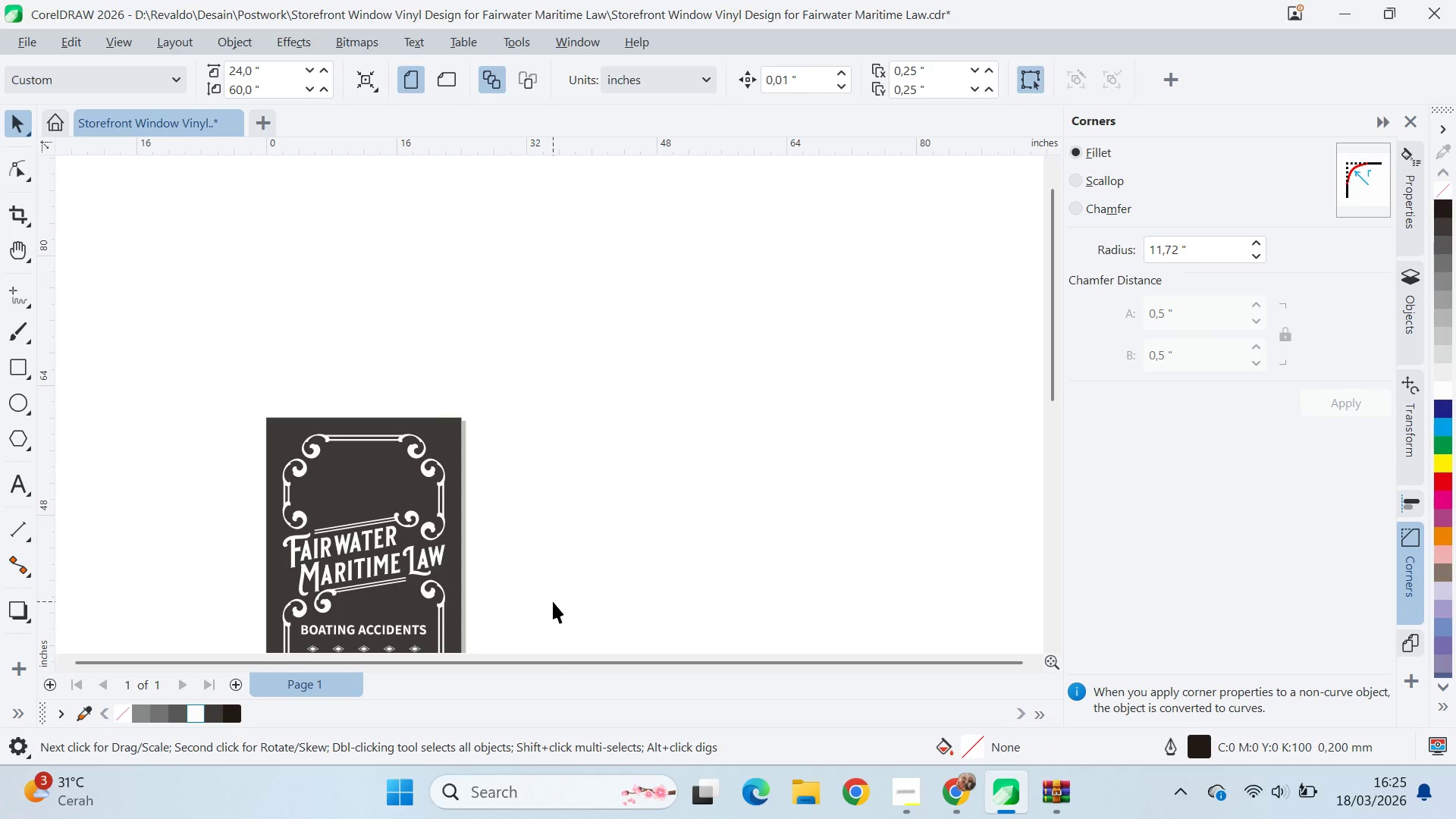 
key(Alt+AltLeft)
 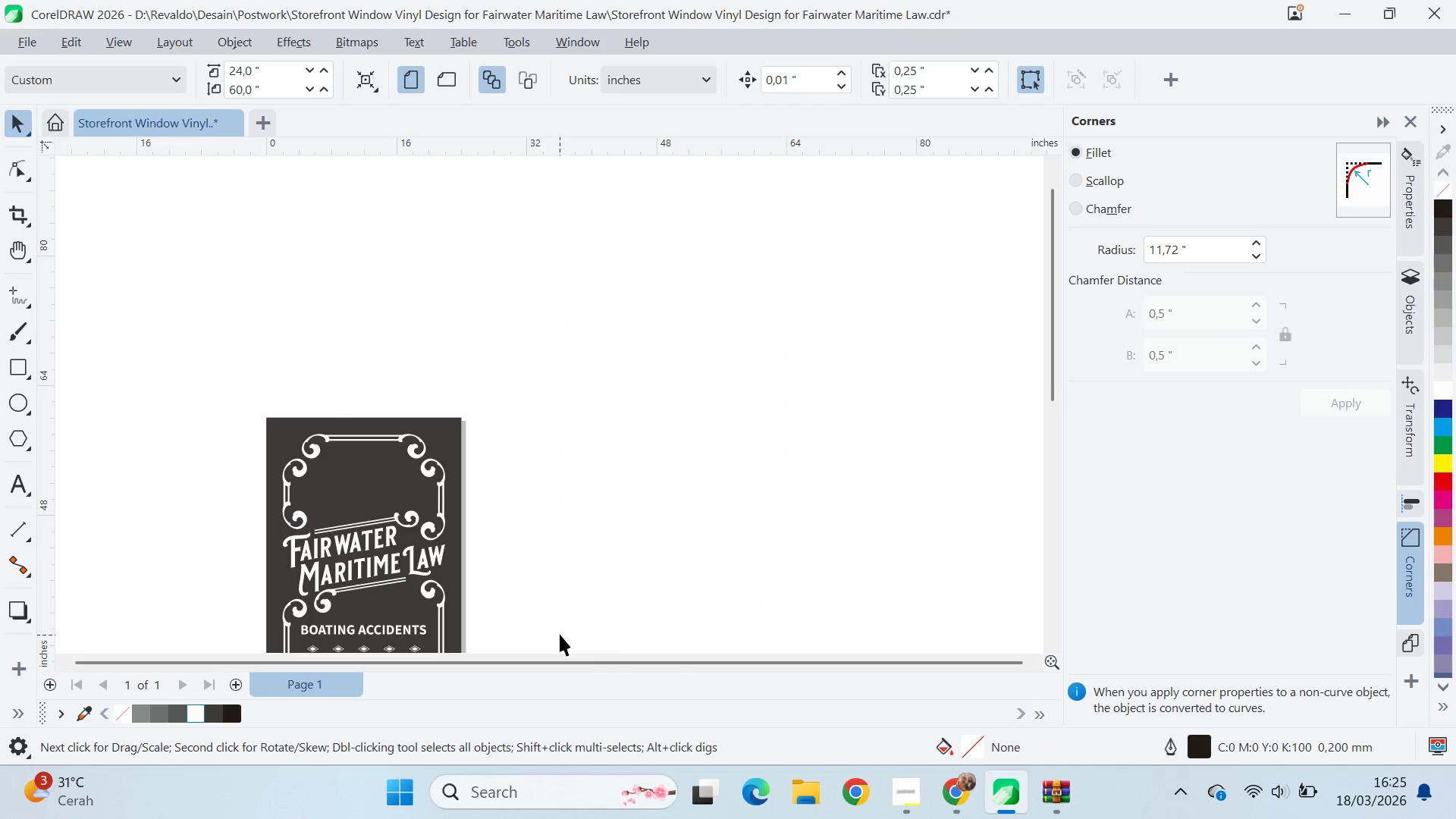 
key(Alt+Tab)
 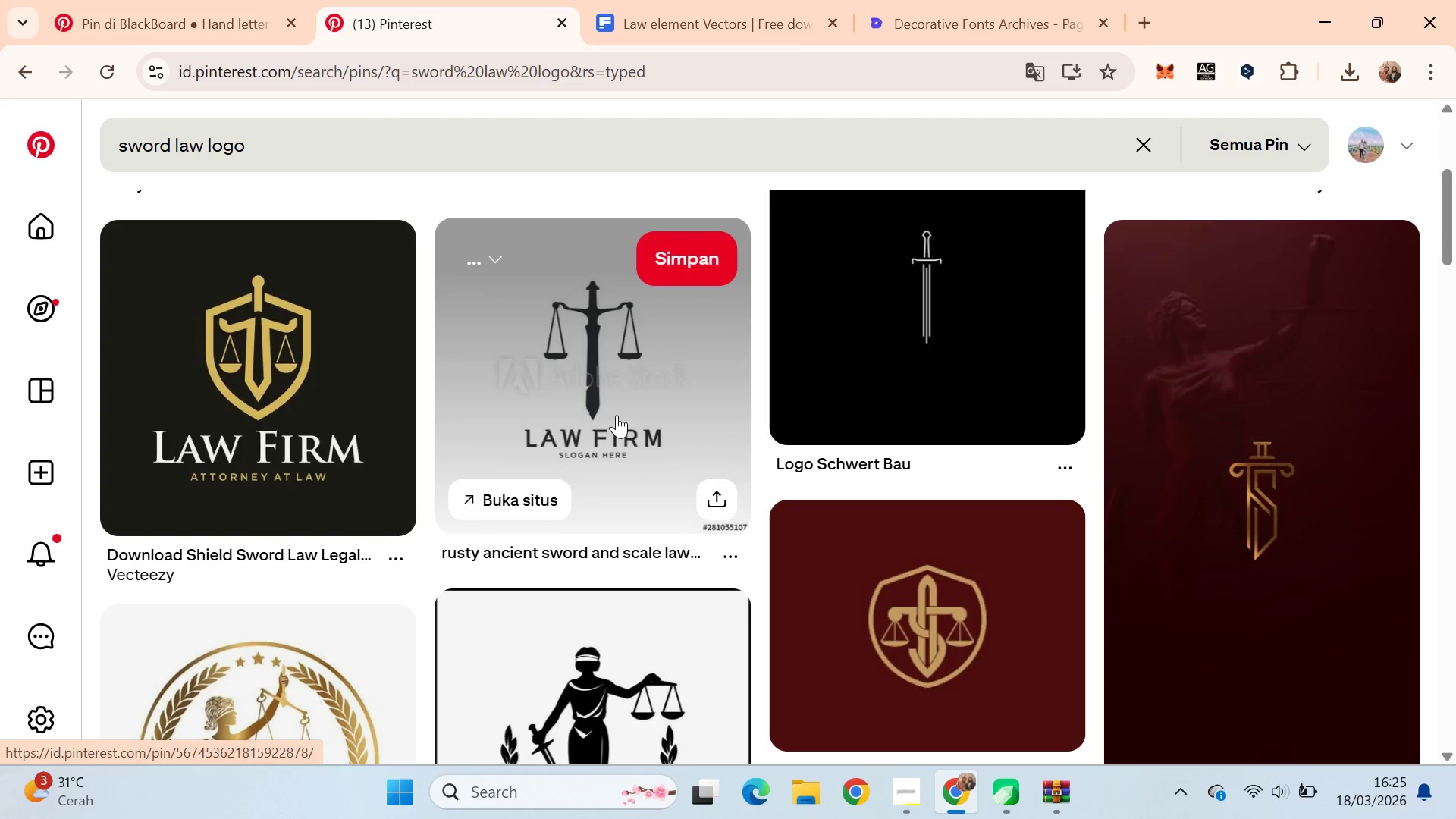 
key(Alt+AltLeft)
 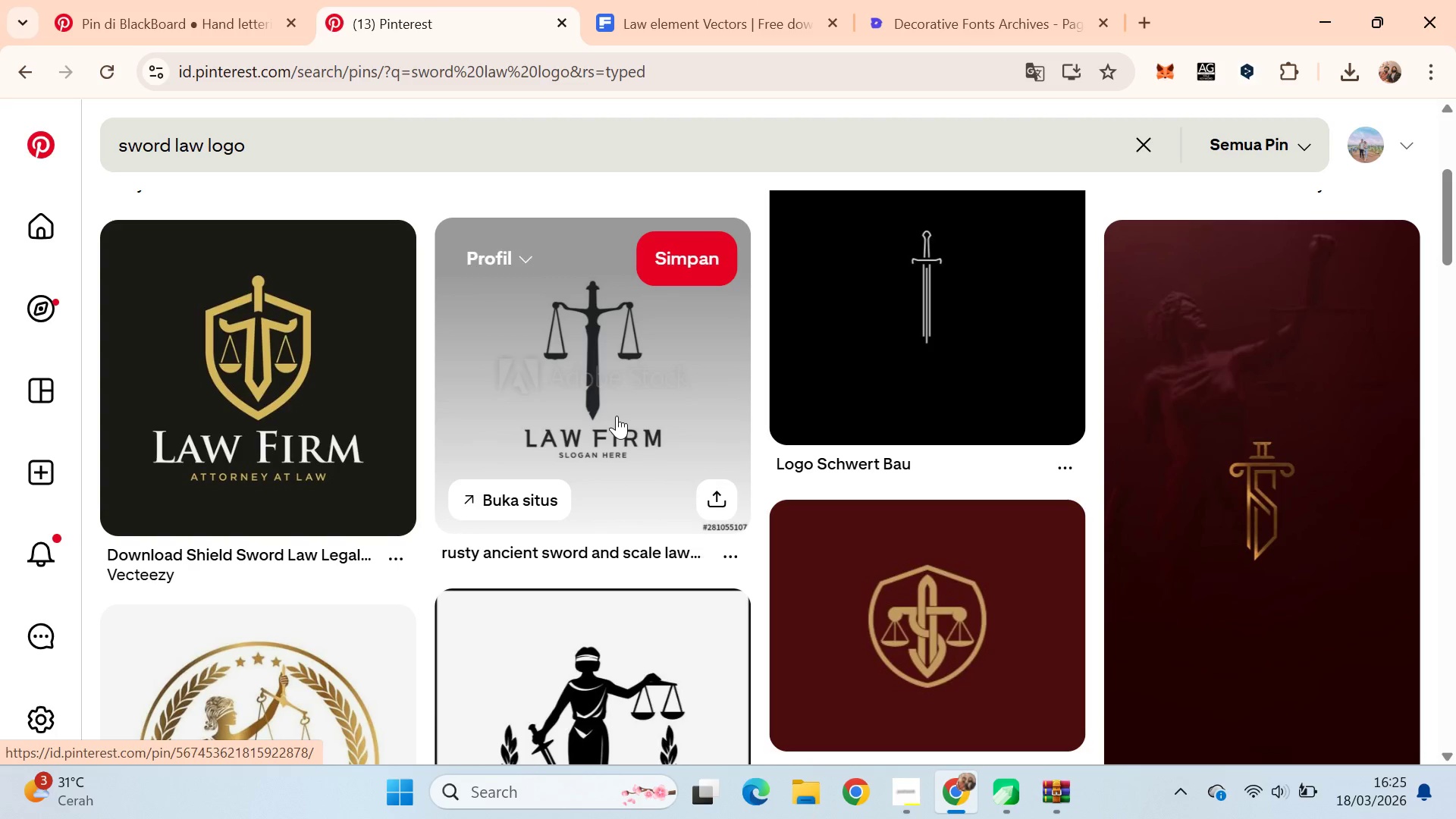 
key(Alt+Tab)
 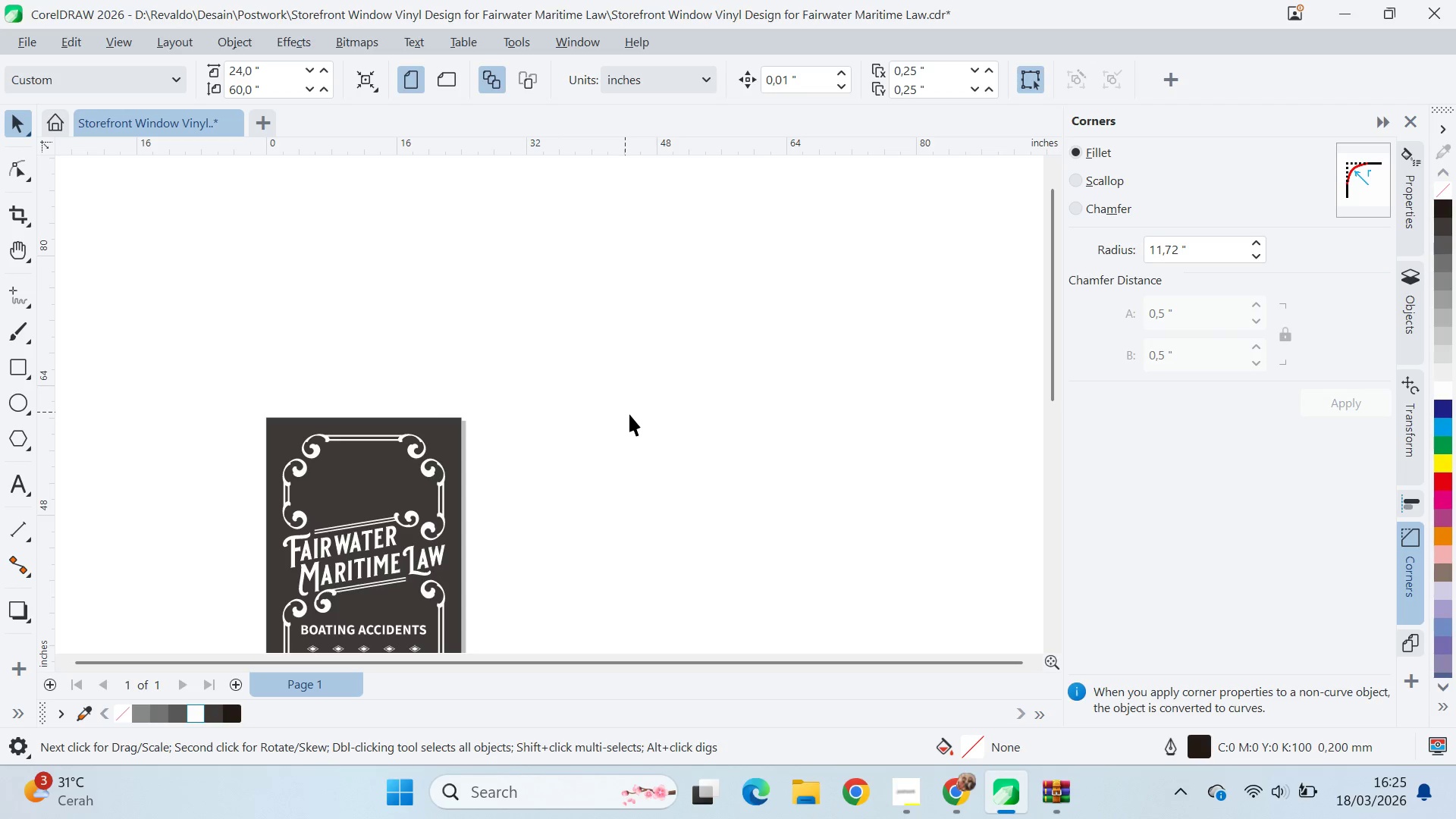 
scroll: coordinate [654, 431], scroll_direction: up, amount: 2.0
 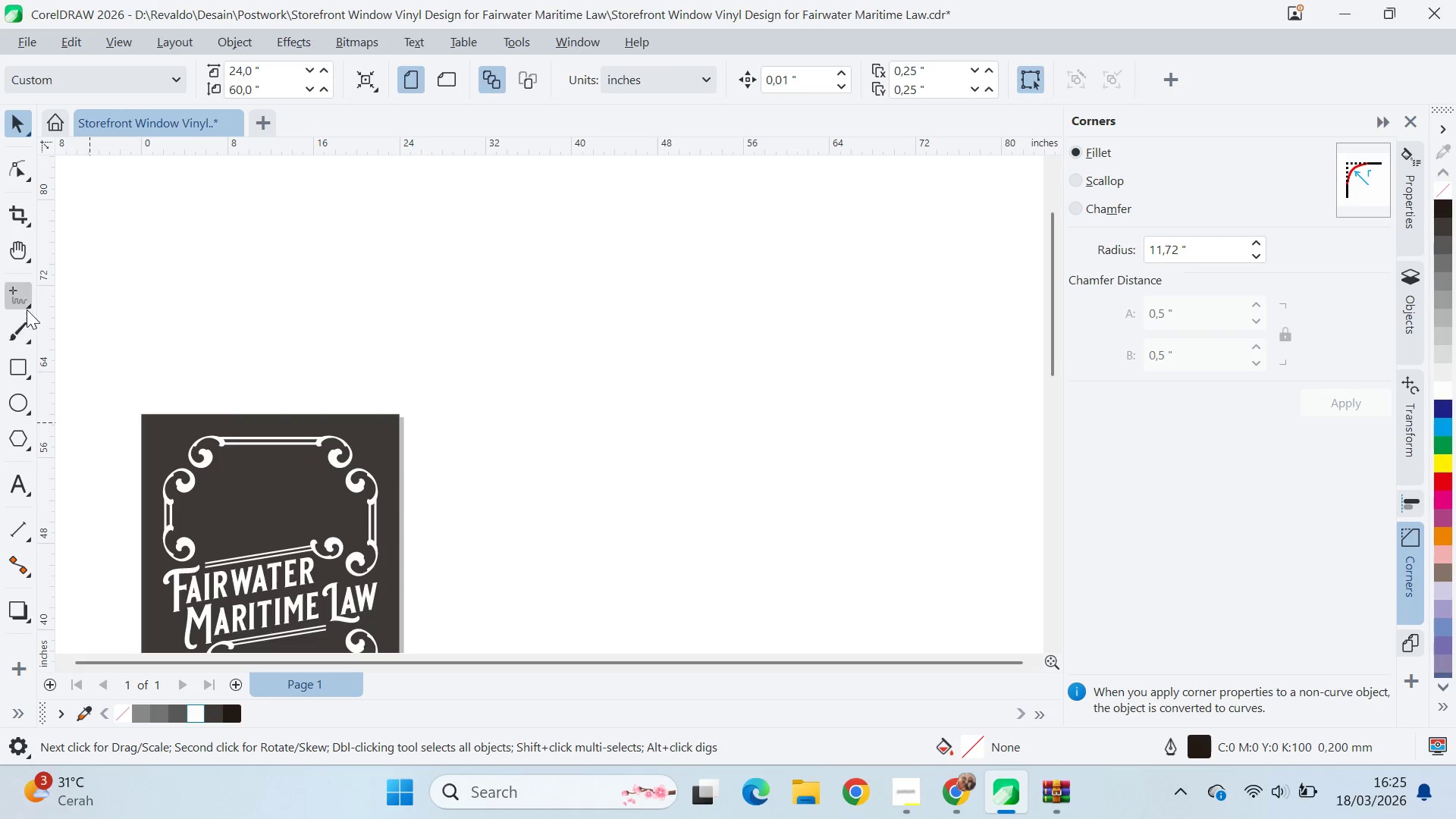 
left_click([27, 297])
 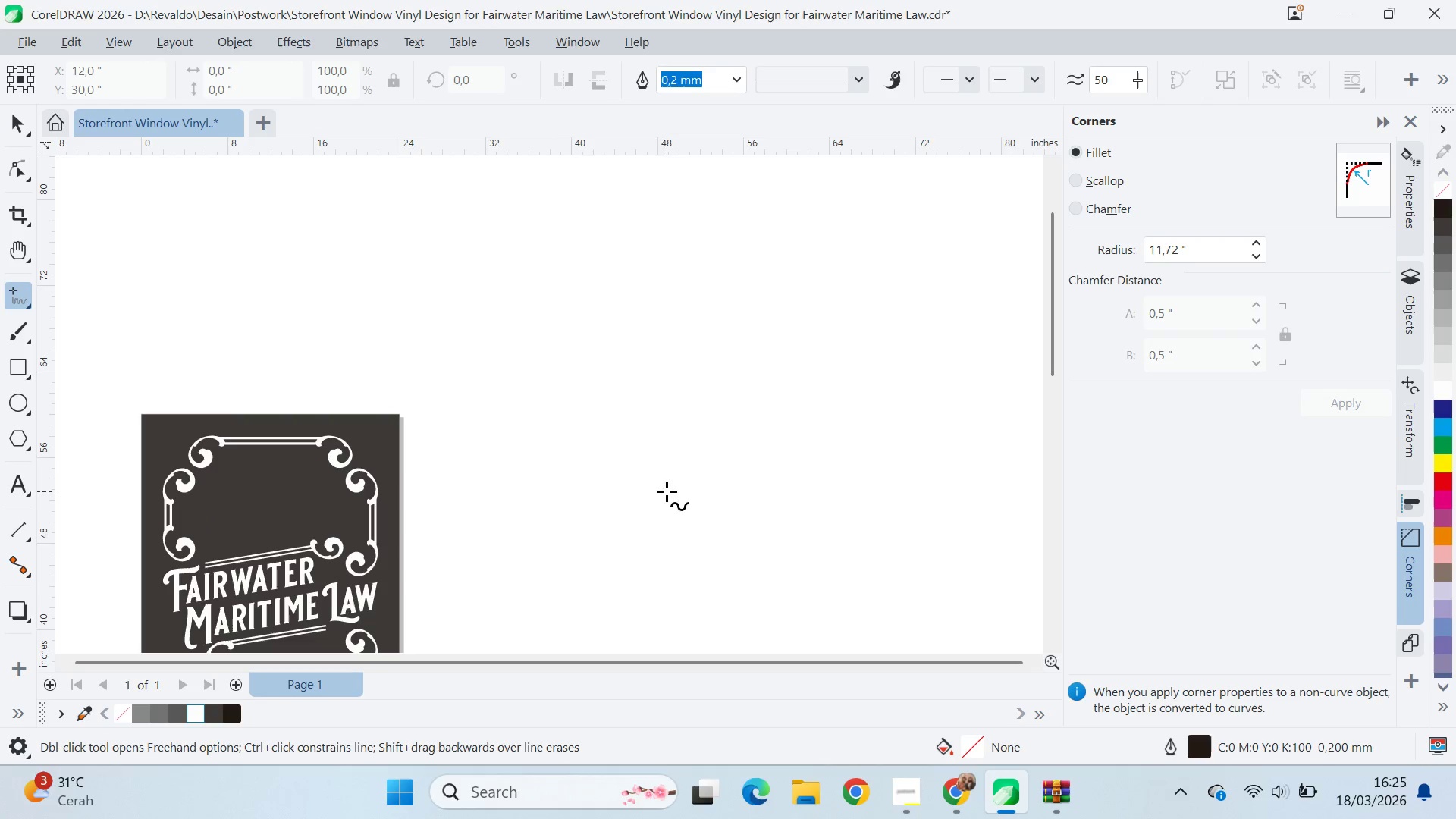 
hold_key(key=ShiftLeft, duration=1.5)
 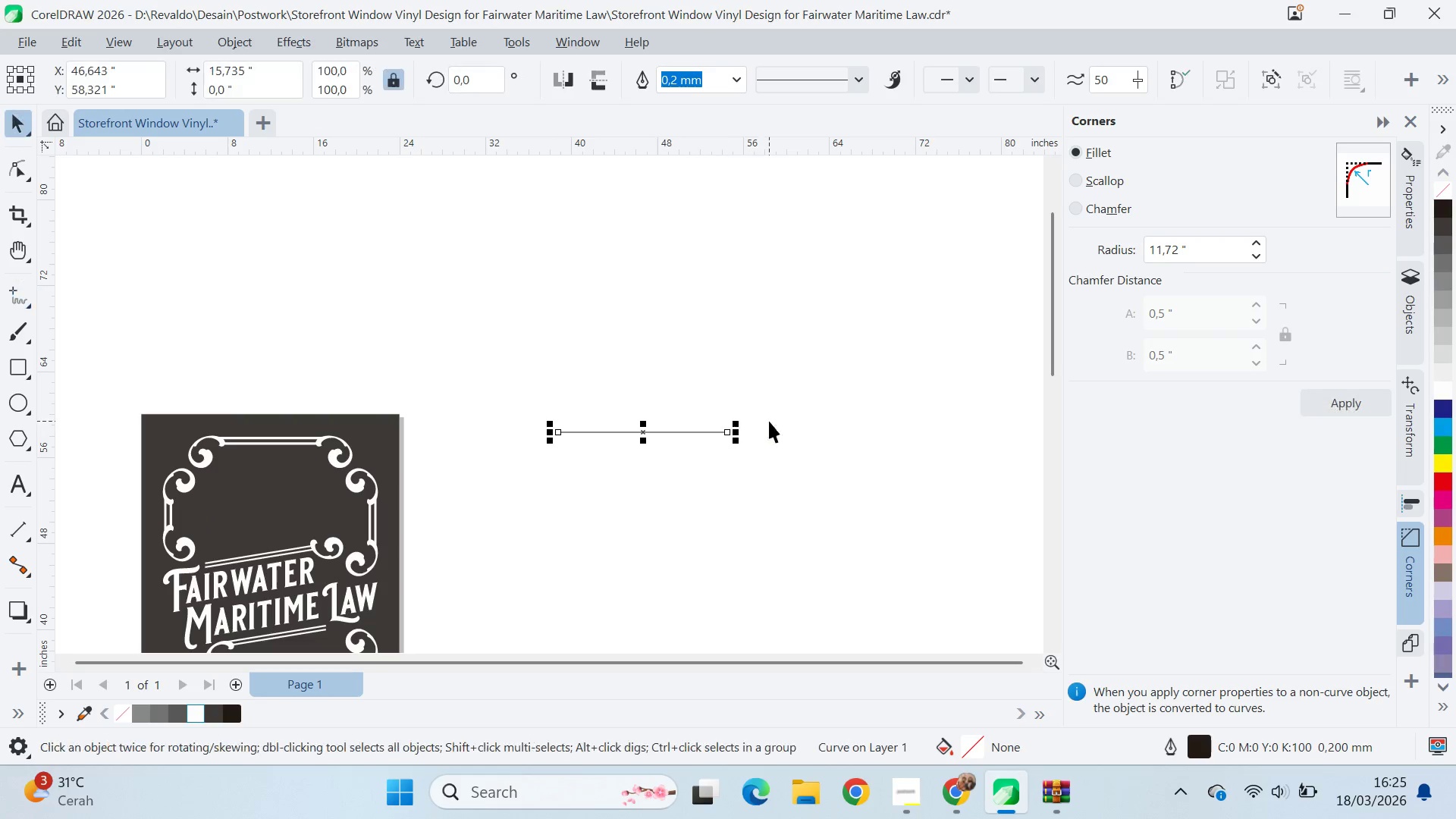 
hold_key(key=ShiftLeft, duration=0.34)
left_click([727, 429])
 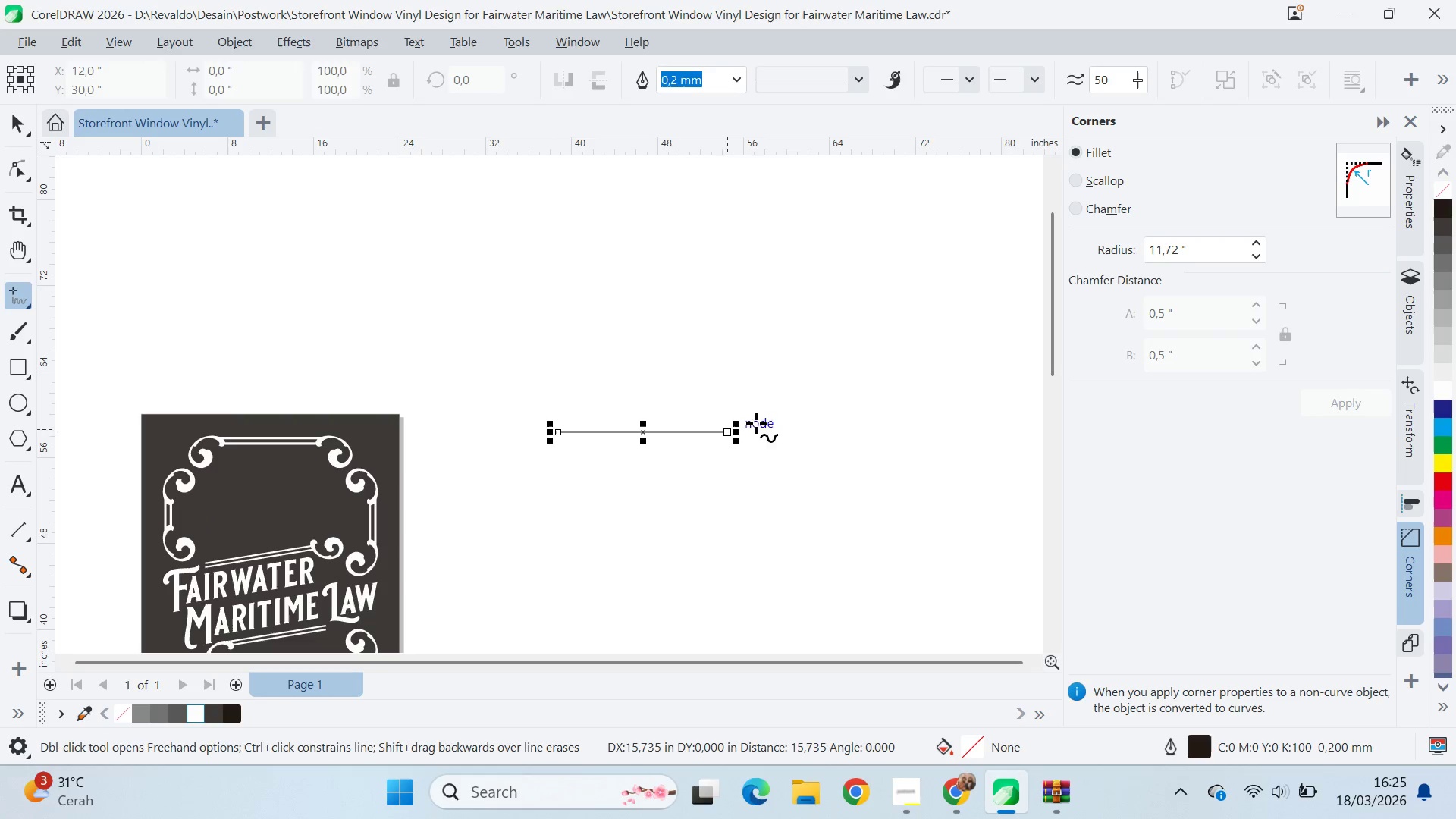 
key(V)
 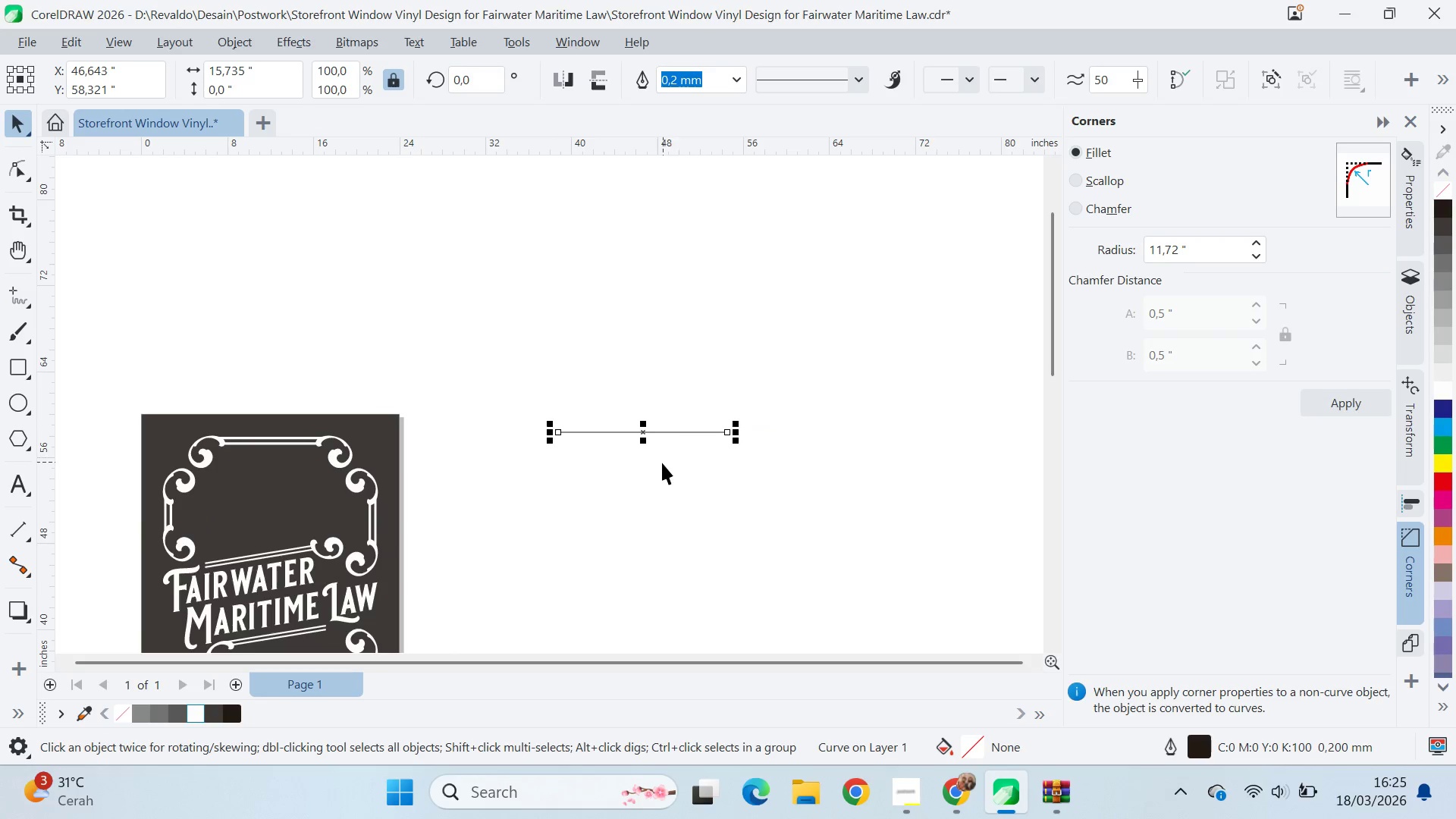 
scroll: coordinate [649, 463], scroll_direction: up, amount: 3.0
 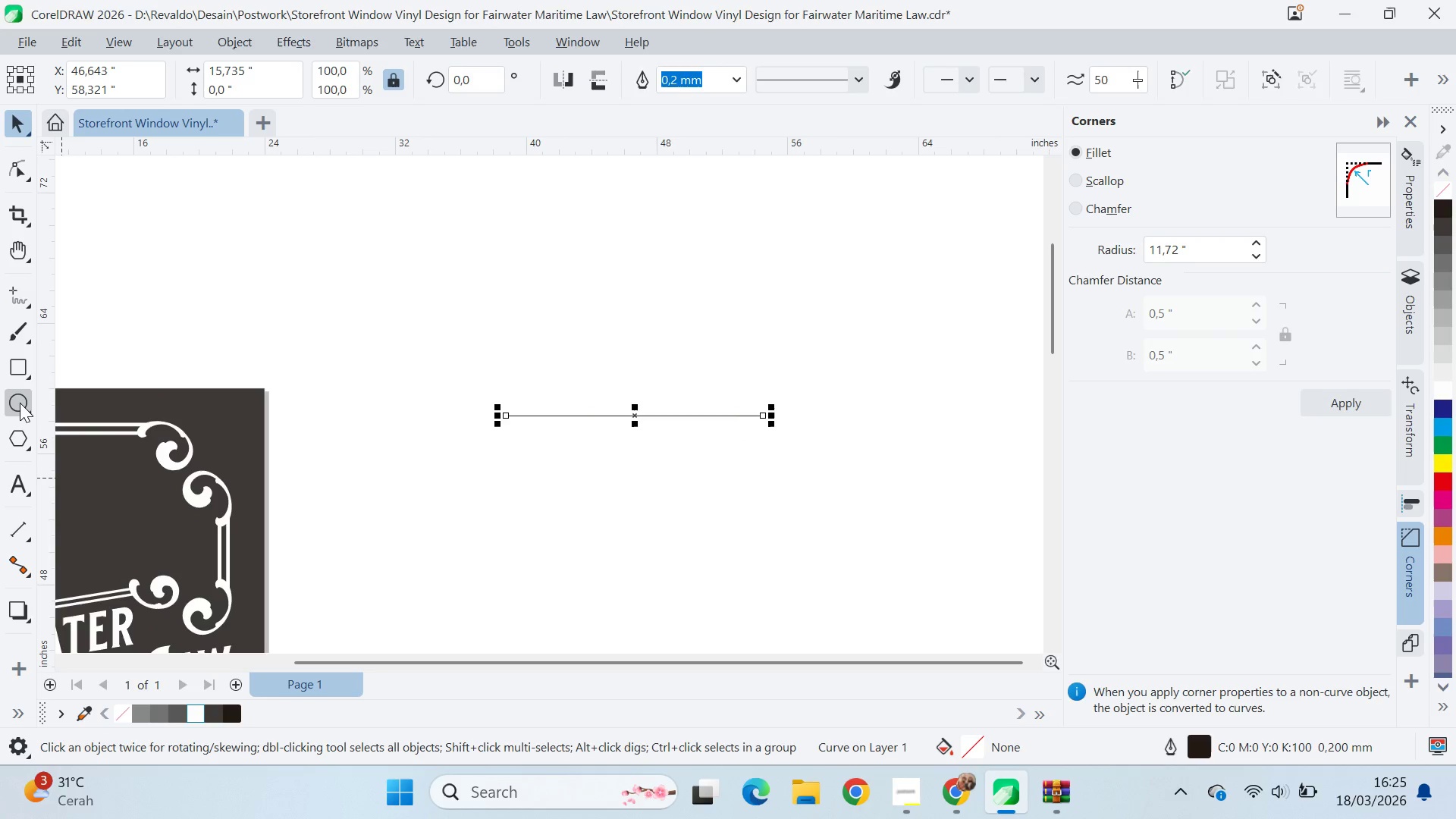 
hold_key(key=ControlLeft, duration=0.98)
left_click_drag(start_coordinate=[463, 433], to_coordinate=[491, 457])
 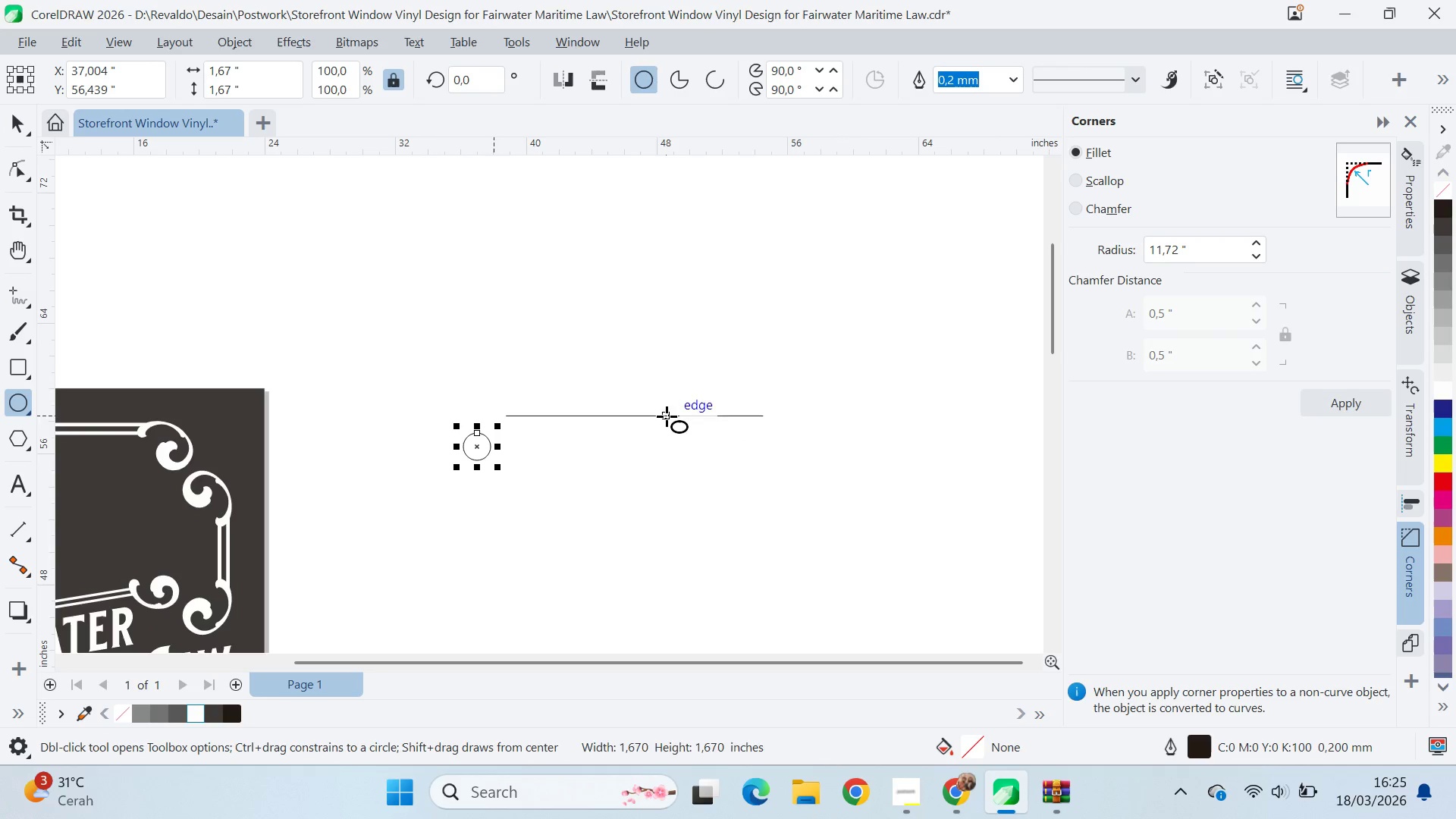 
type(va)
 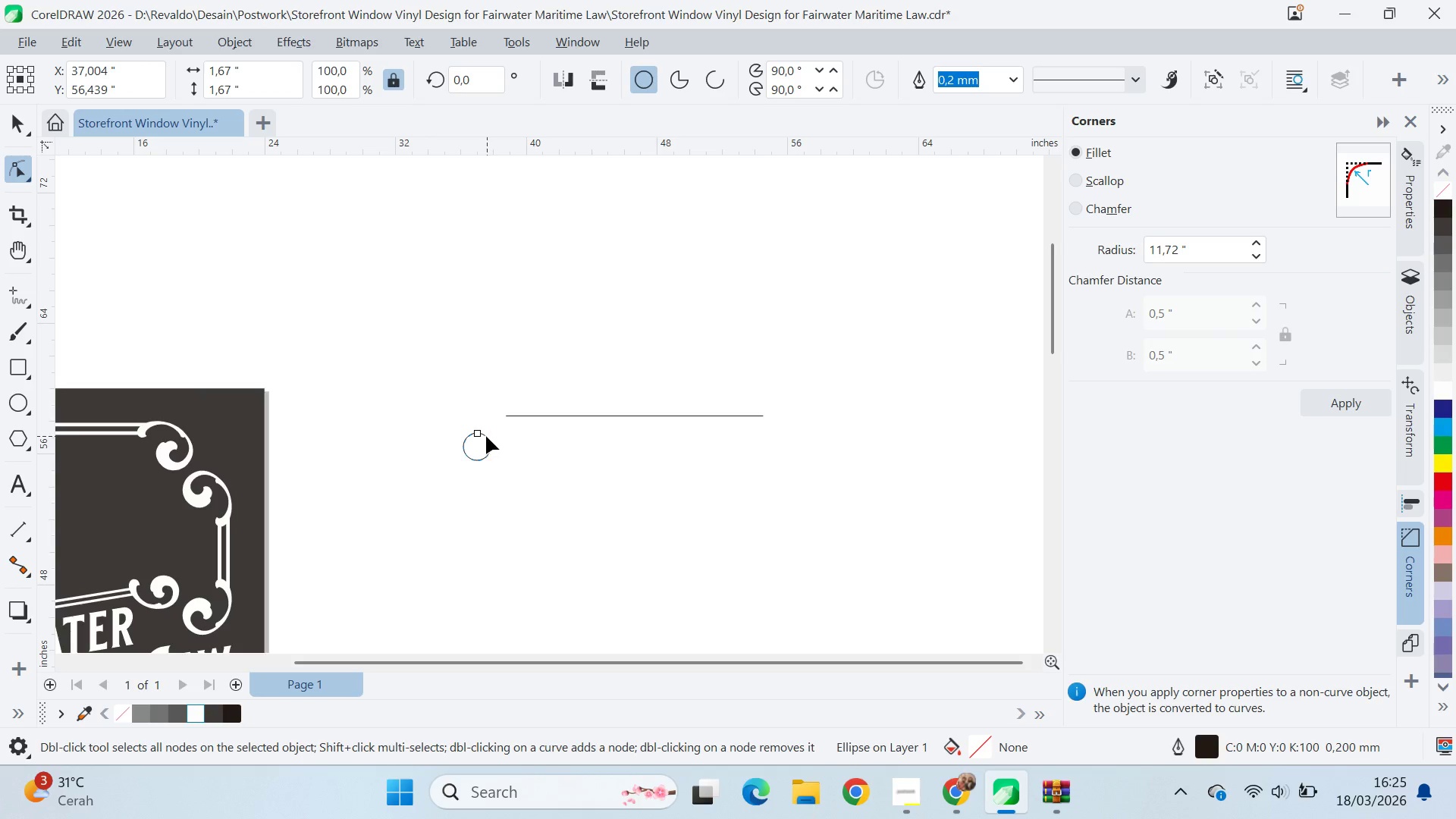 
left_click_drag(start_coordinate=[477, 433], to_coordinate=[491, 447])
 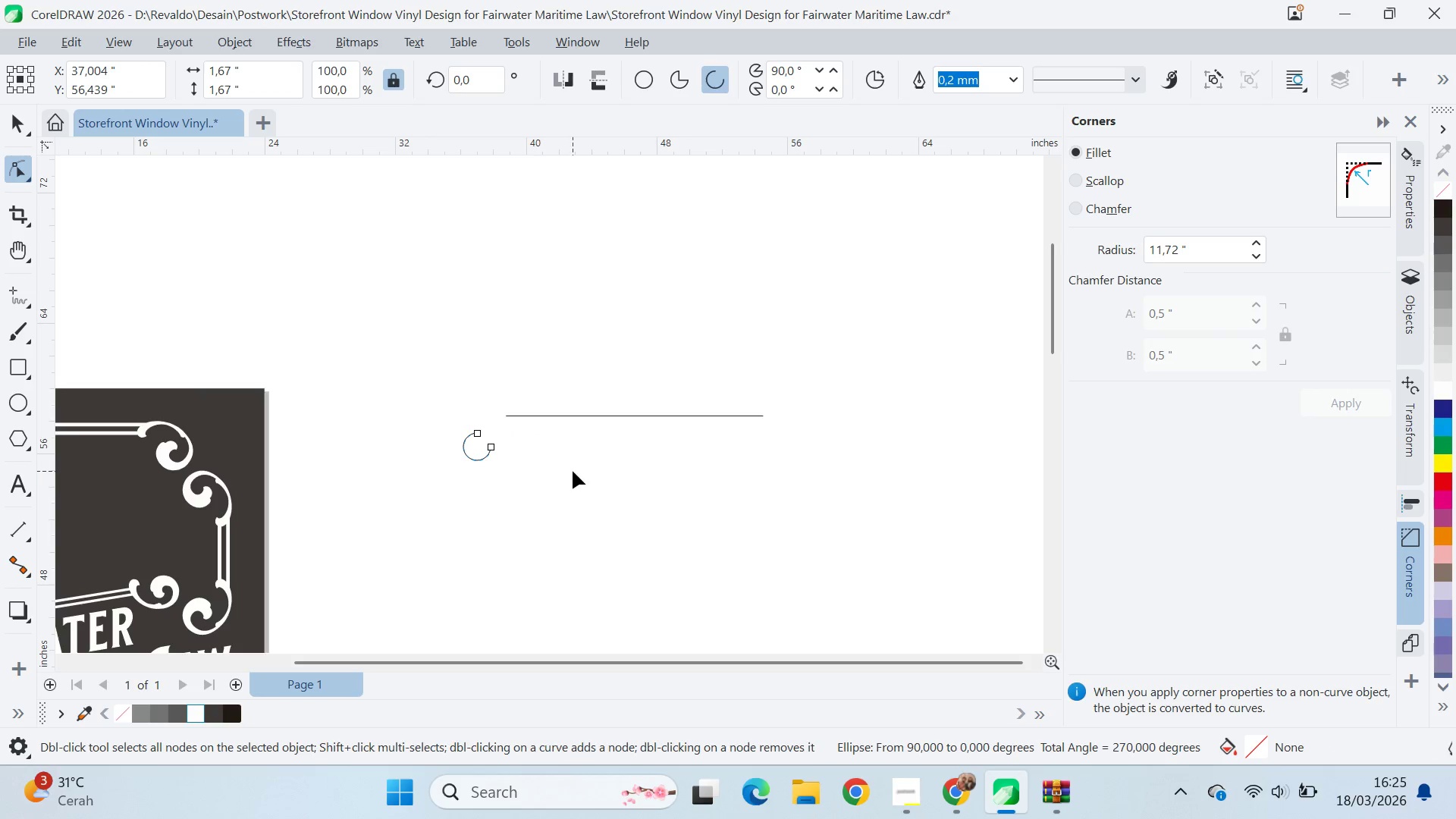 
key(Alt+AltLeft)
 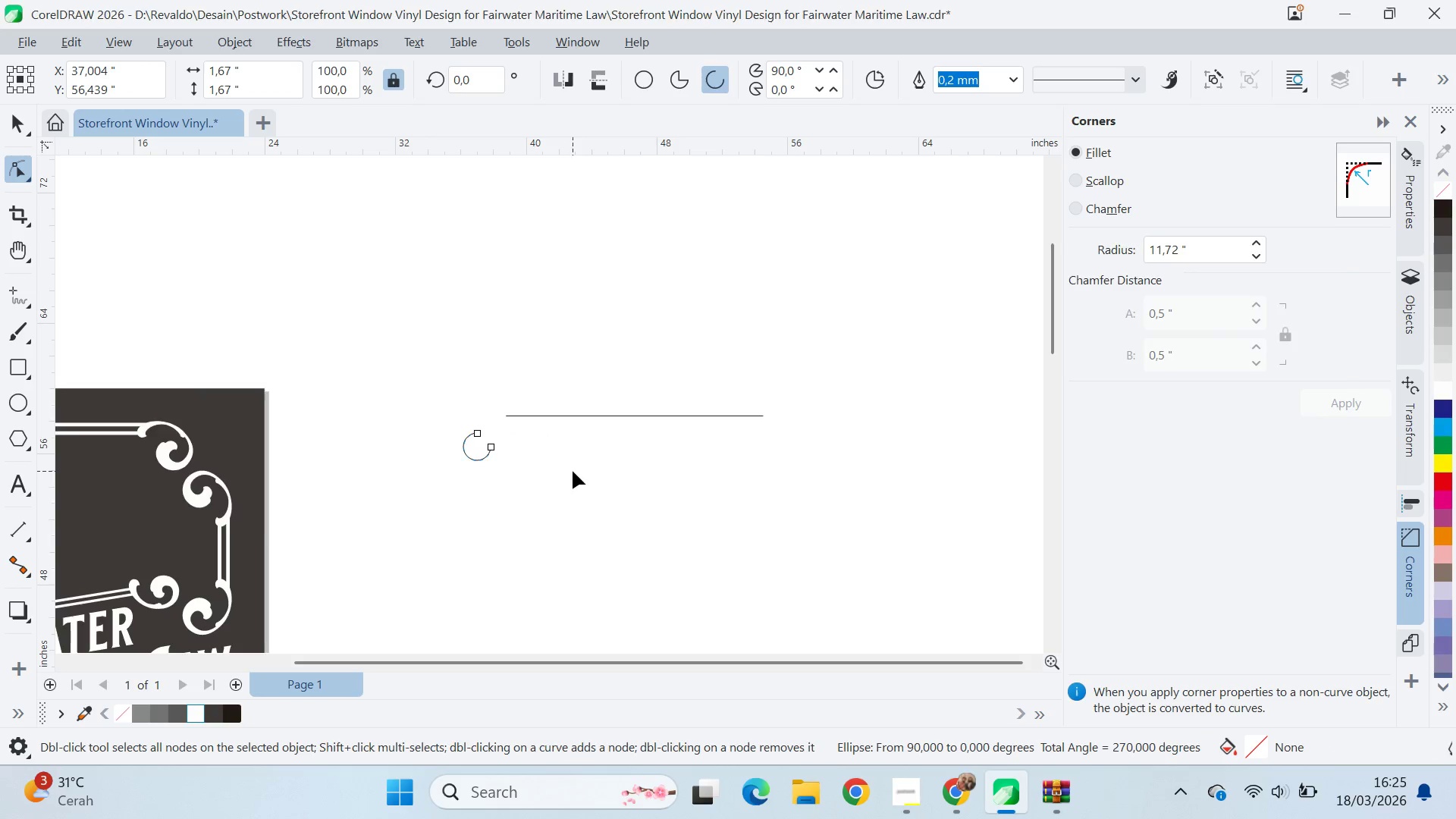 
key(Alt+Tab)
 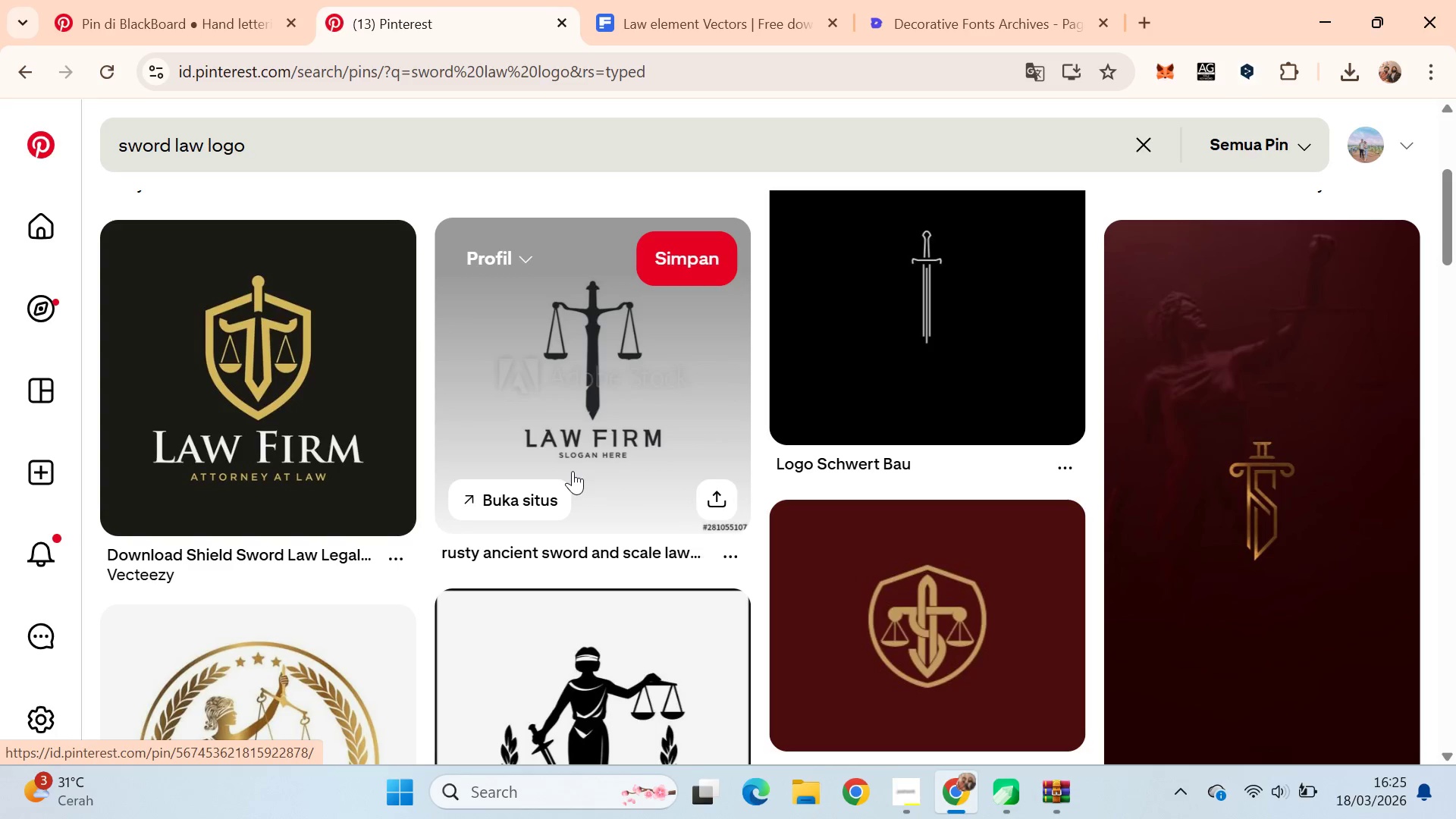 
key(Alt+AltLeft)
 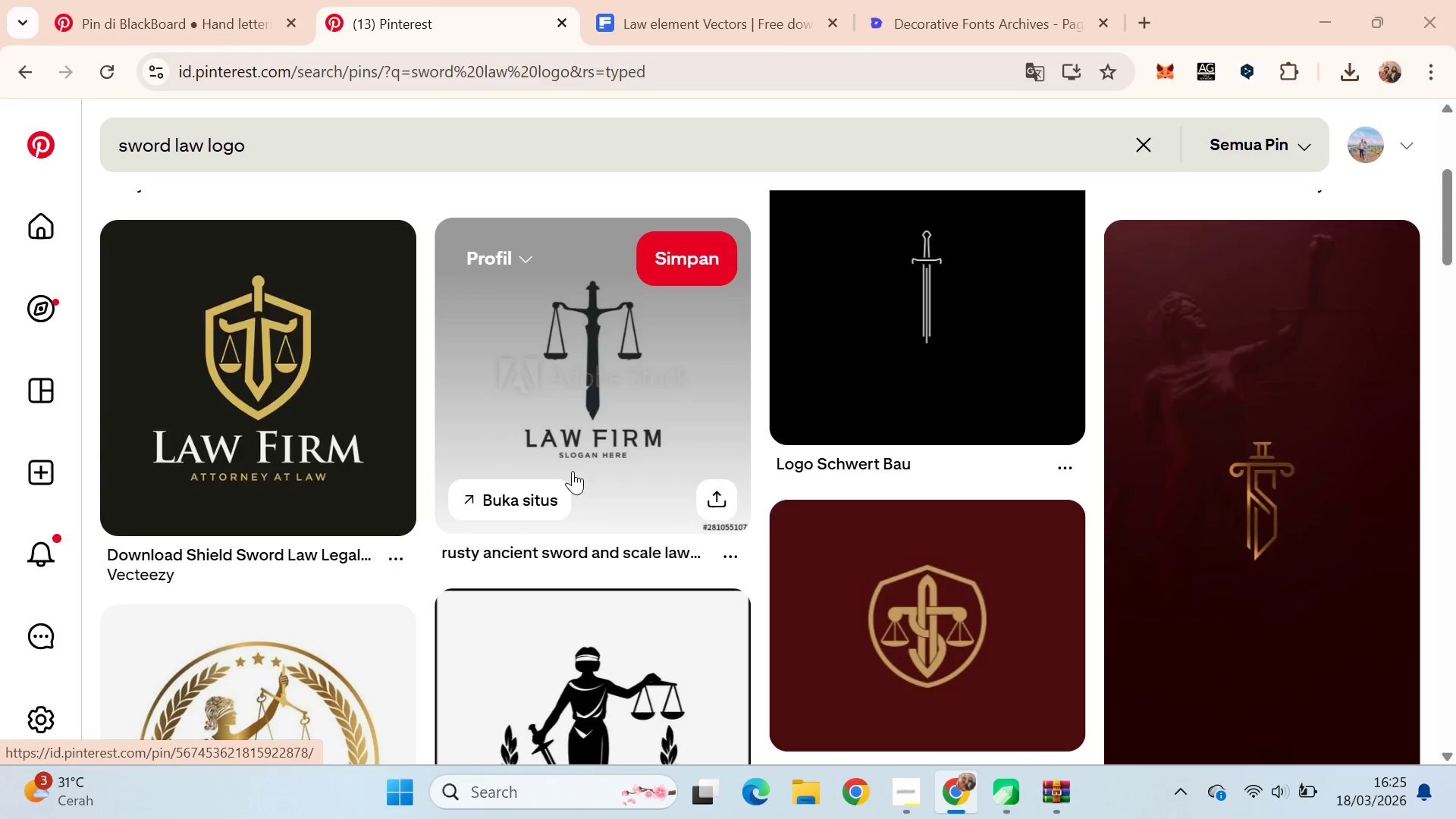 
key(Alt+Tab)
 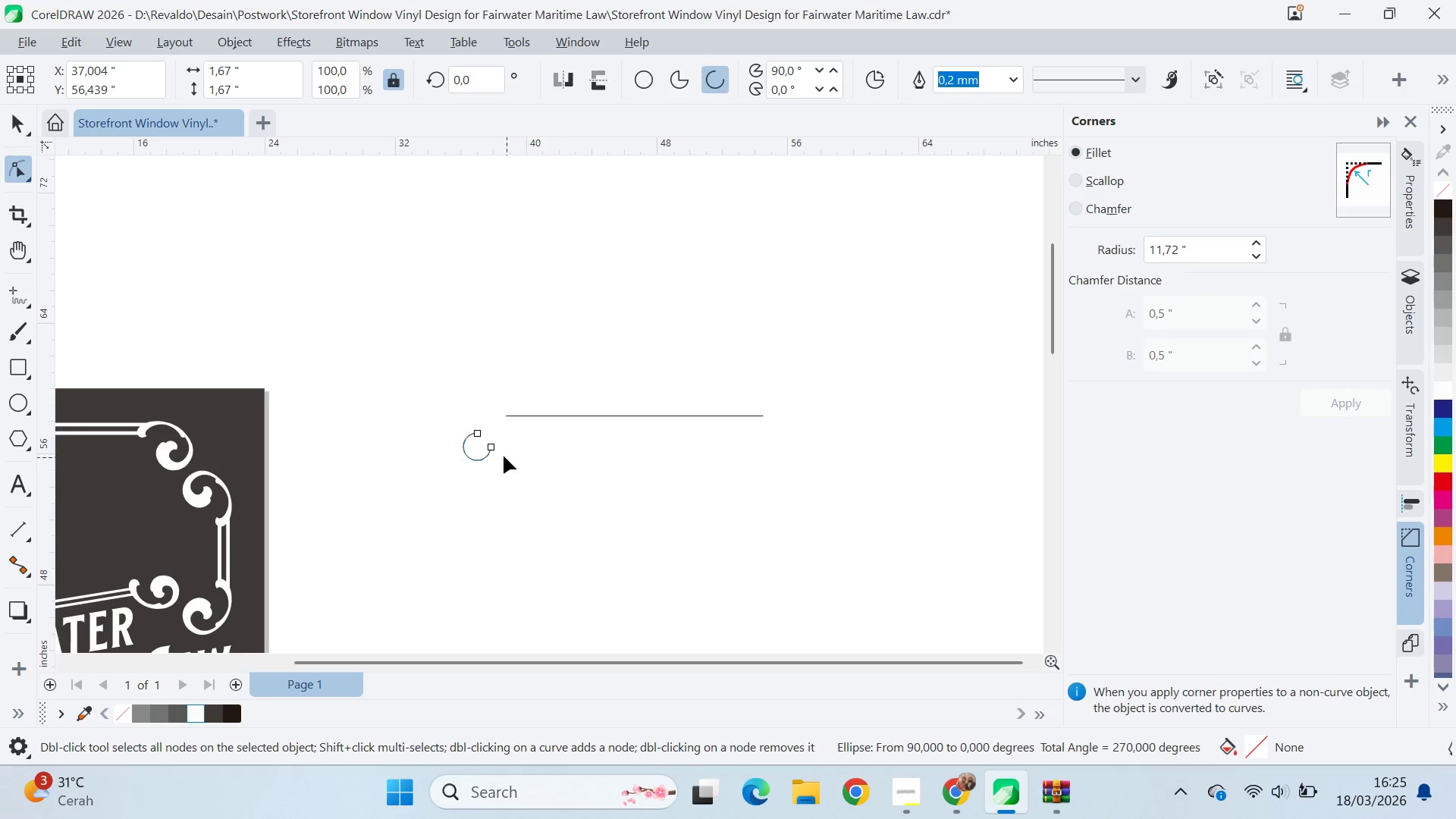 
key(V)
 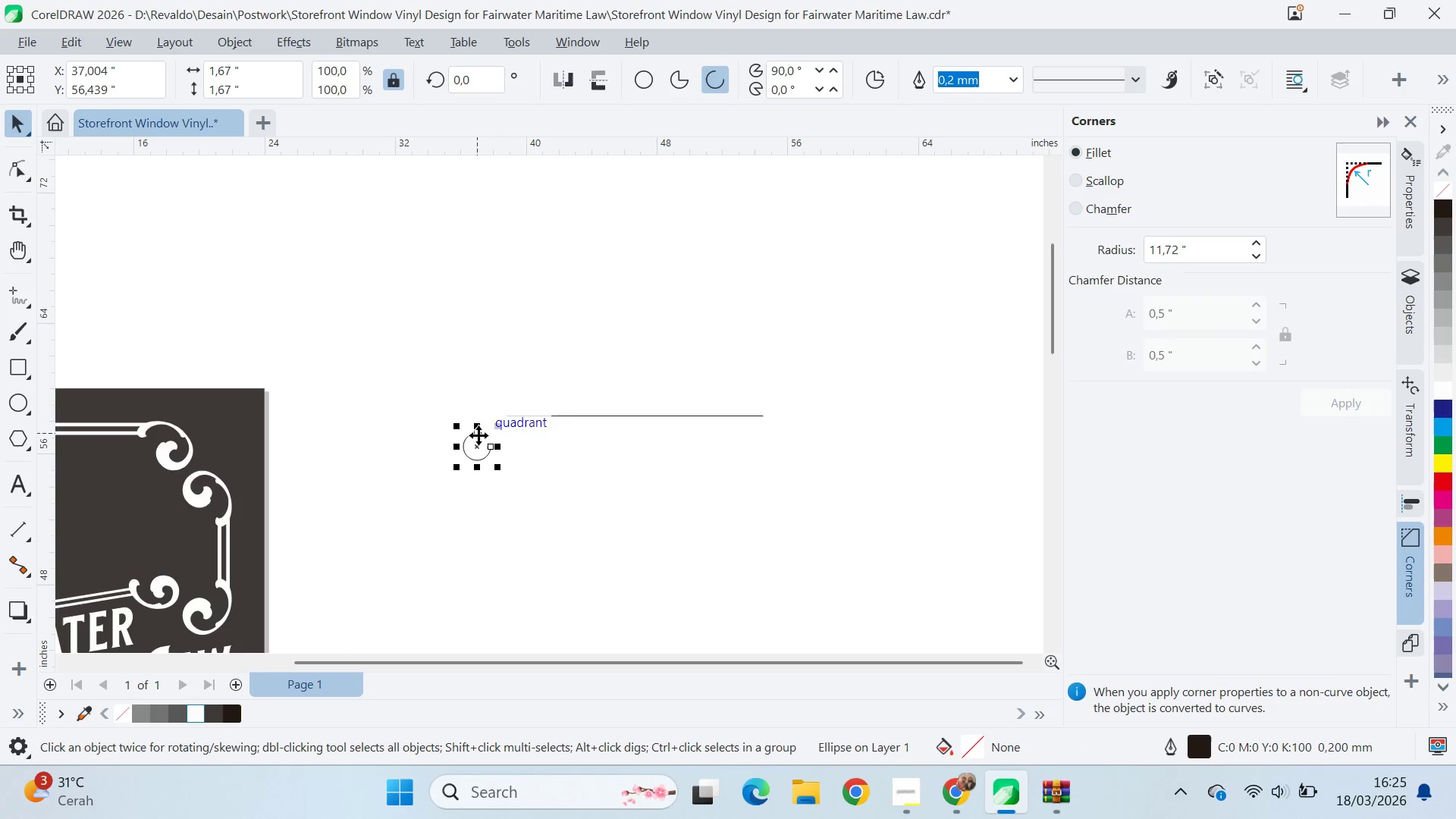 
left_click_drag(start_coordinate=[479, 435], to_coordinate=[510, 410])
 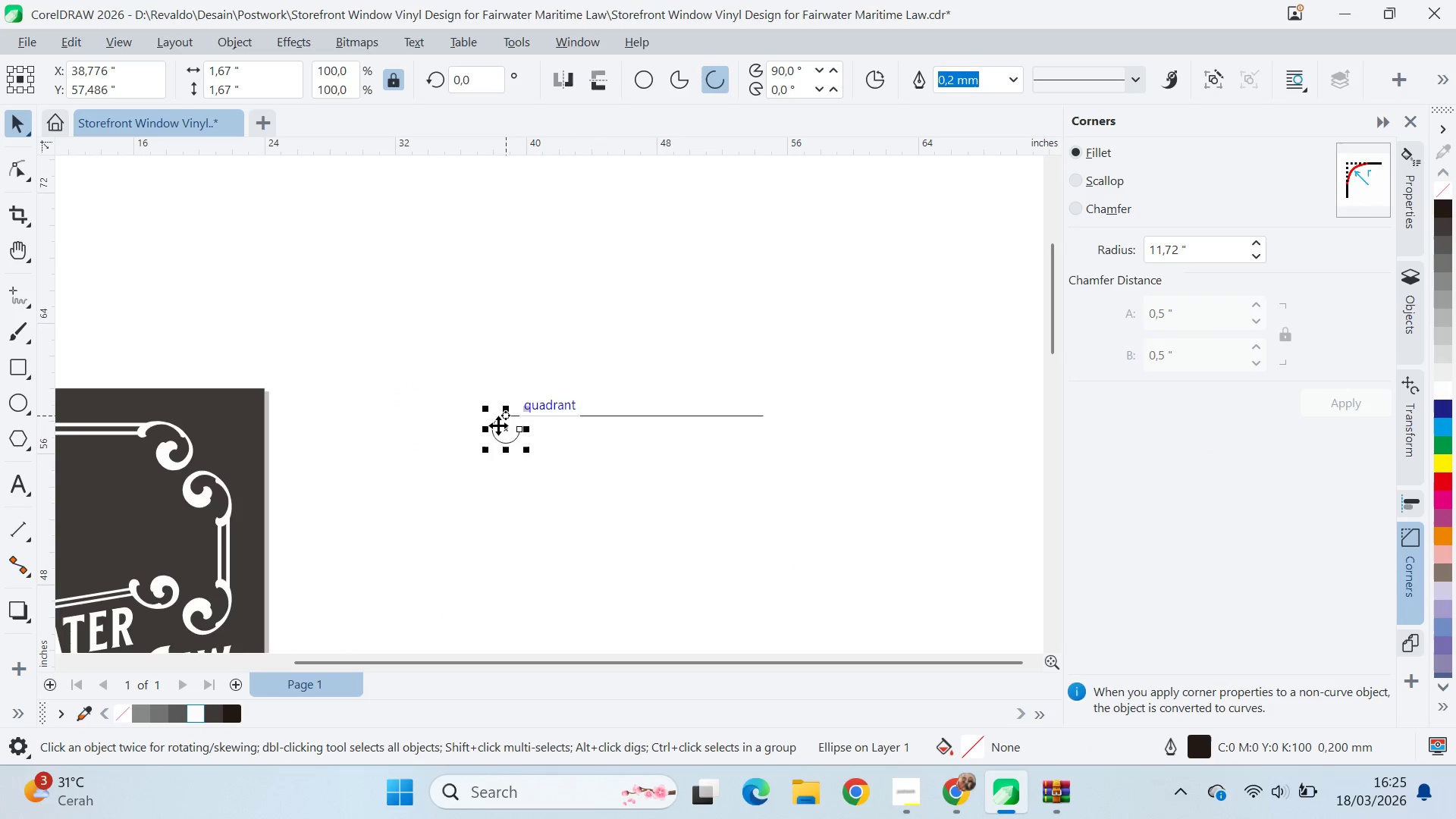 
hold_key(key=ControlLeft, duration=1.5)
left_click_drag(start_coordinate=[481, 430], to_coordinate=[530, 434])
 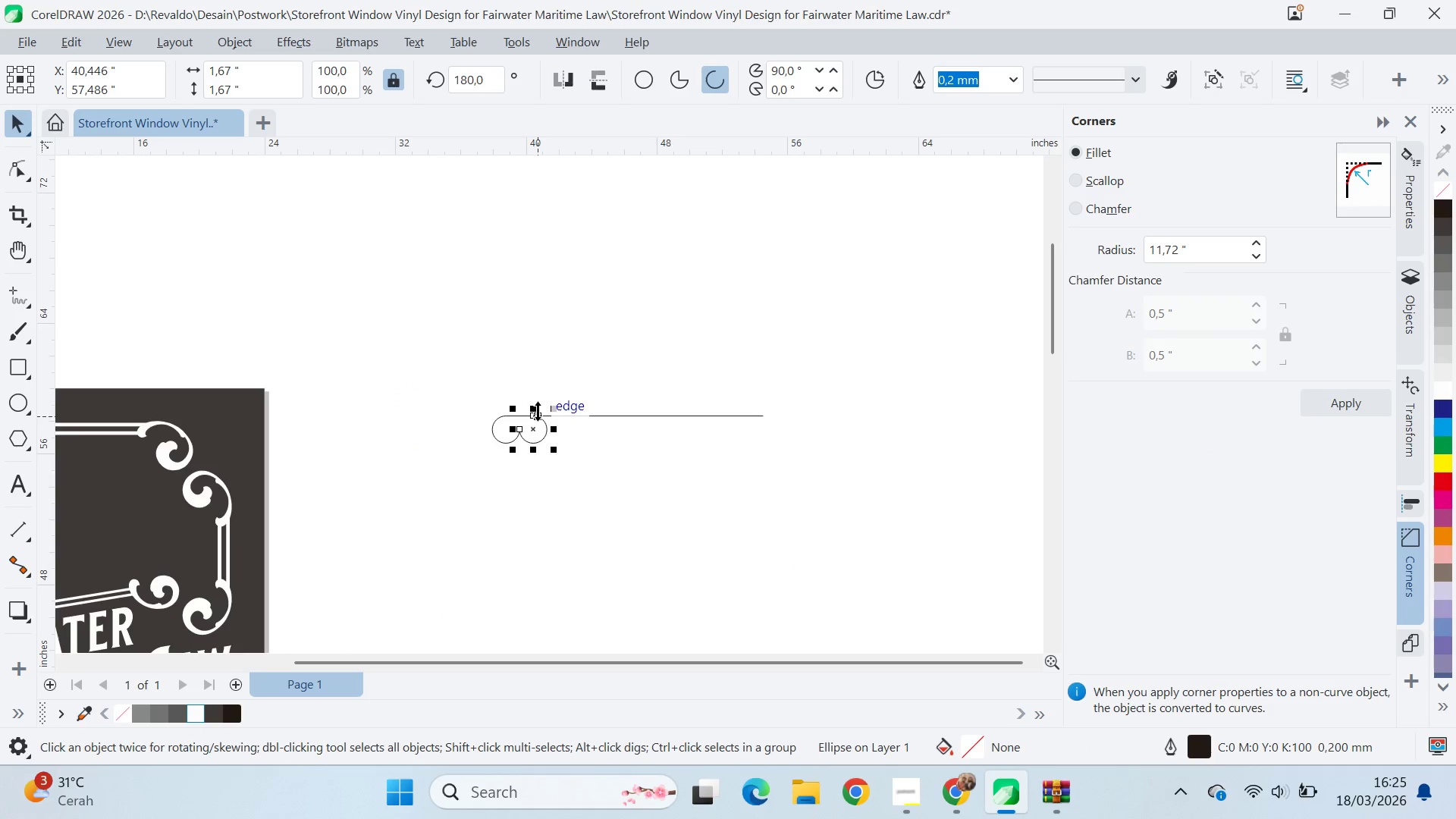 
right_click([554, 440])
 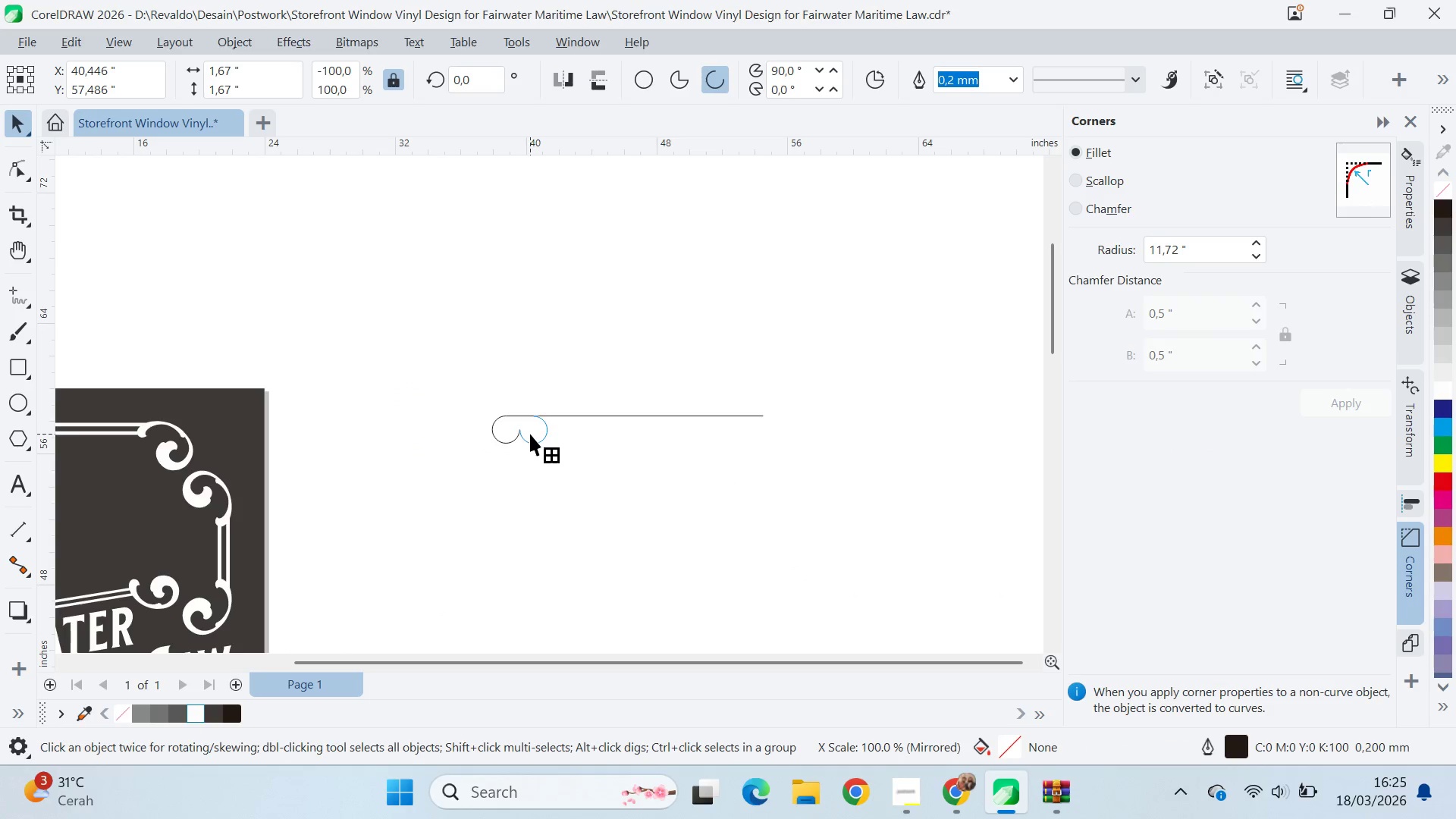 
hold_key(key=ControlLeft, duration=23.45)
left_click_drag(start_coordinate=[533, 415], to_coordinate=[642, 417])
 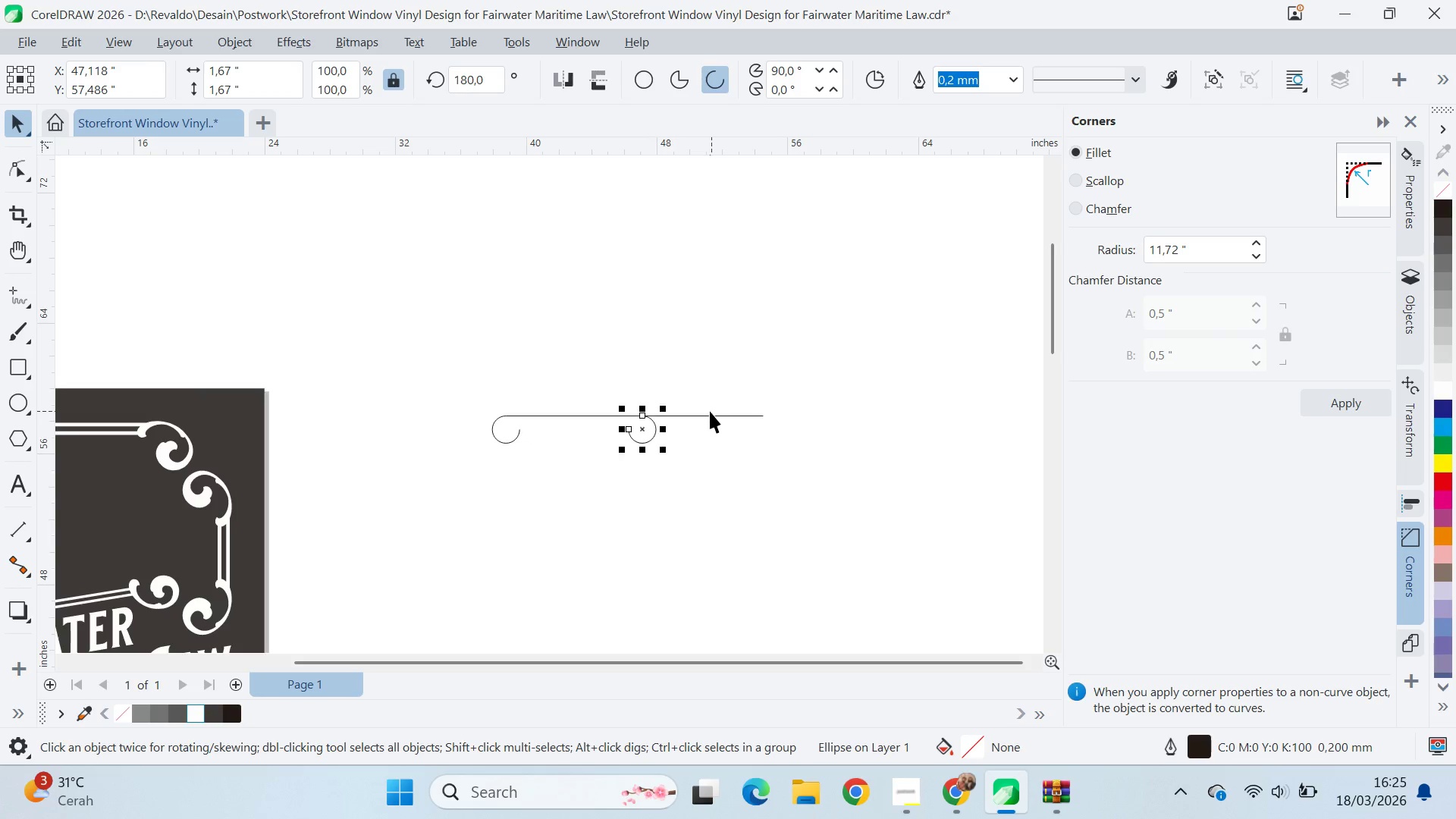 
hold_key(key=ShiftLeft, duration=1.31)
 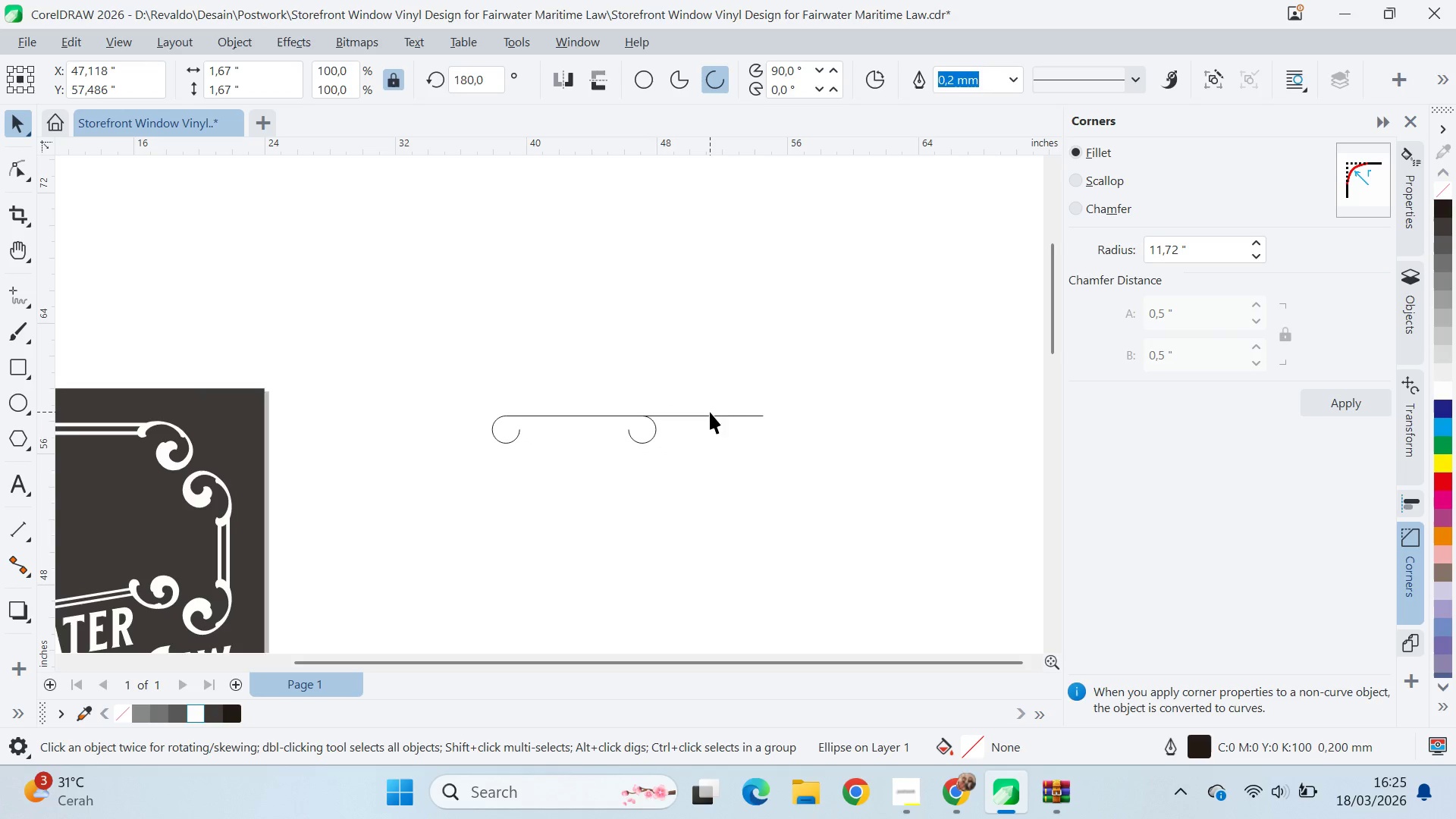 
hold_key(key=ShiftLeft, duration=12.44)
double_click([747, 415])
 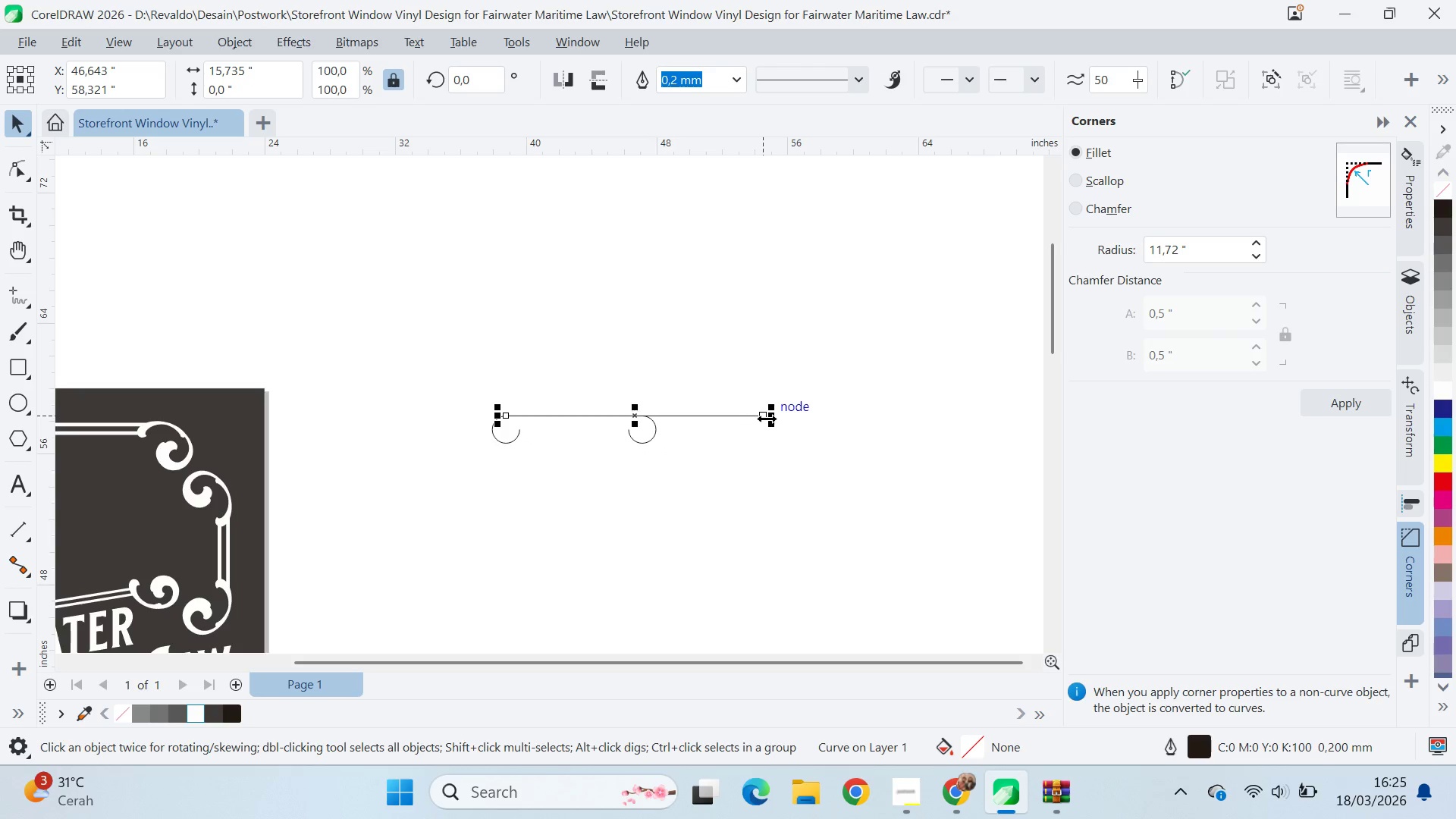 
left_click_drag(start_coordinate=[768, 417], to_coordinate=[648, 423])
 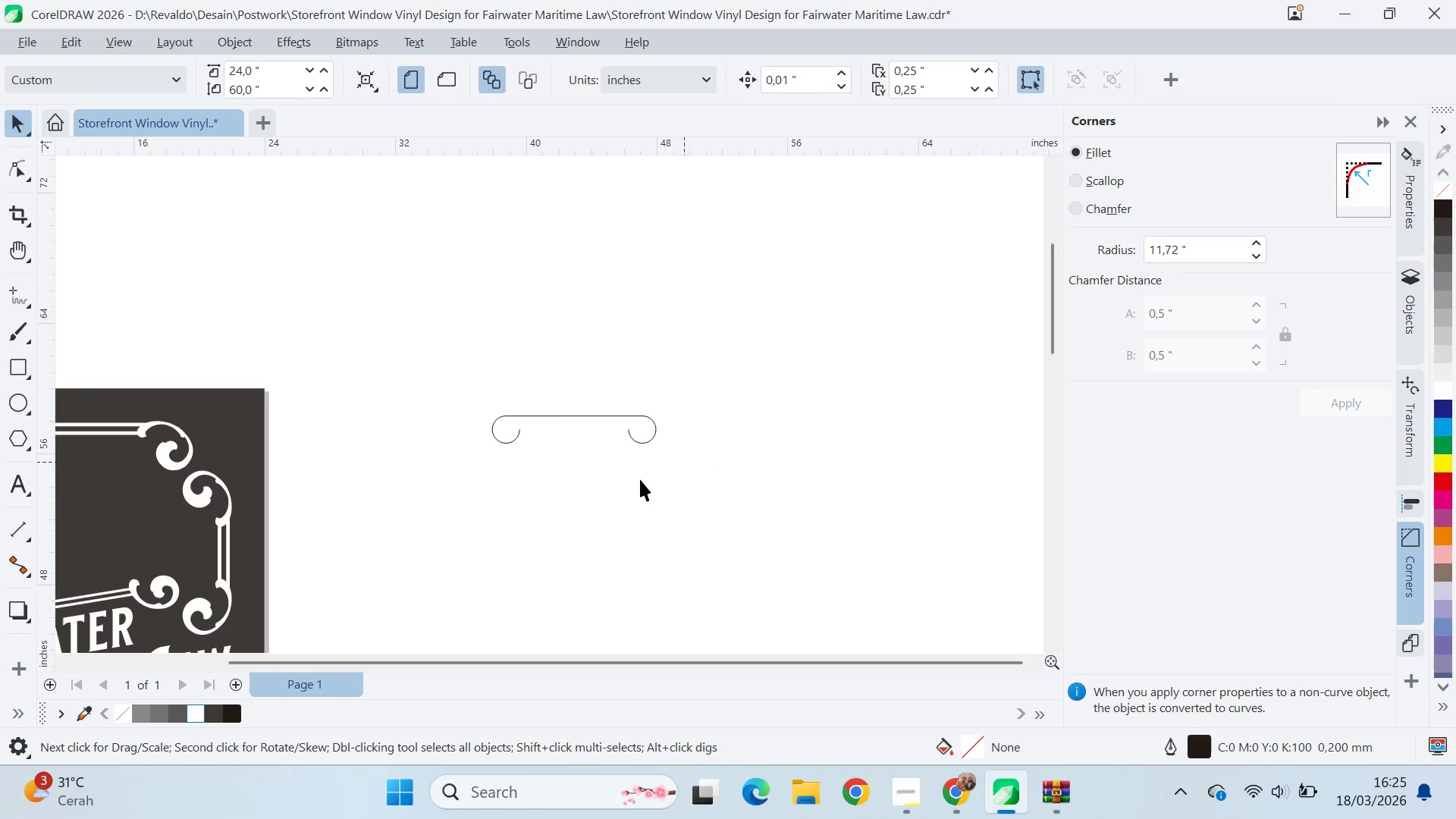 
scroll: coordinate [544, 506], scroll_direction: down, amount: 4.0
 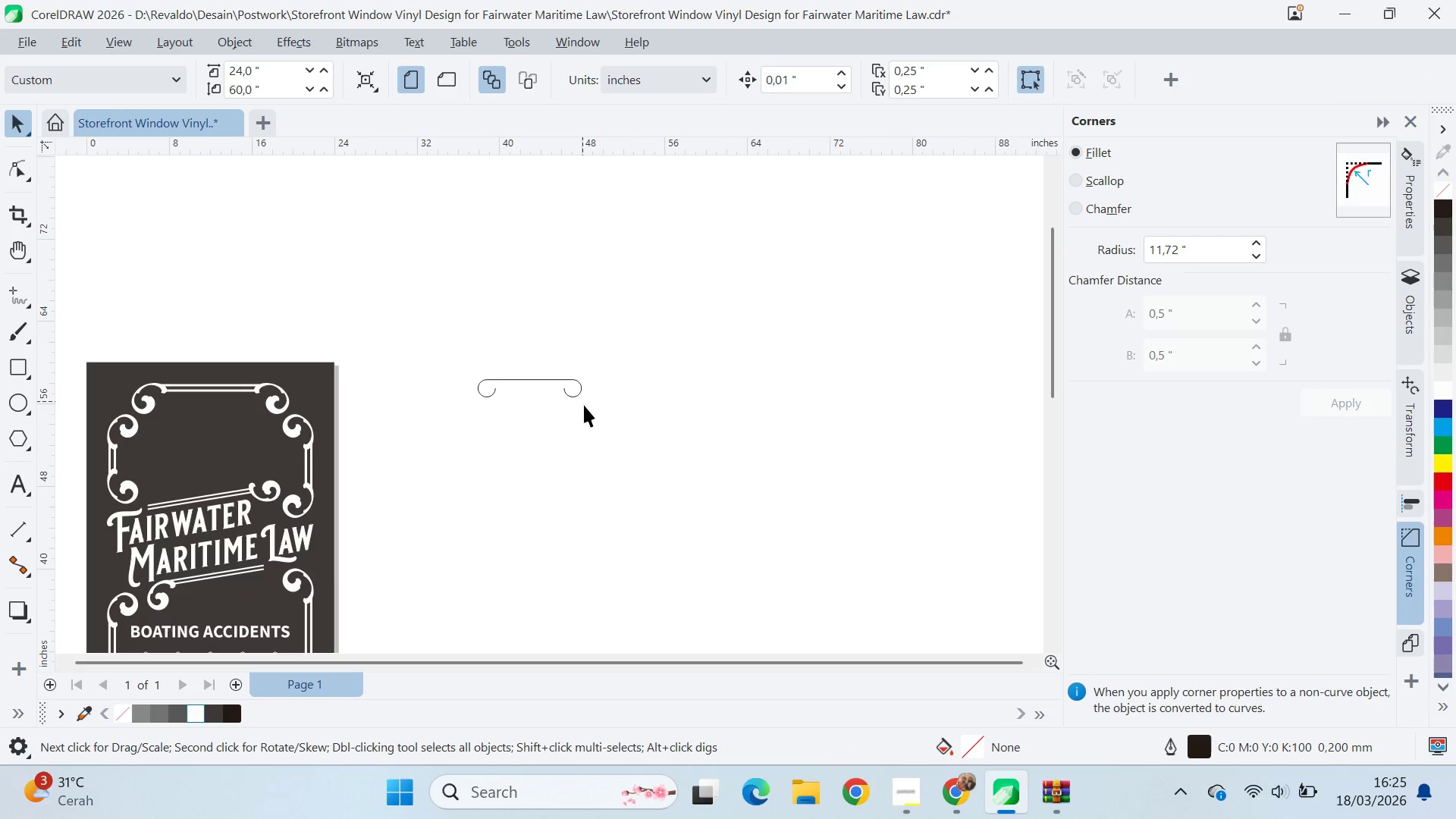 
type(qv)
 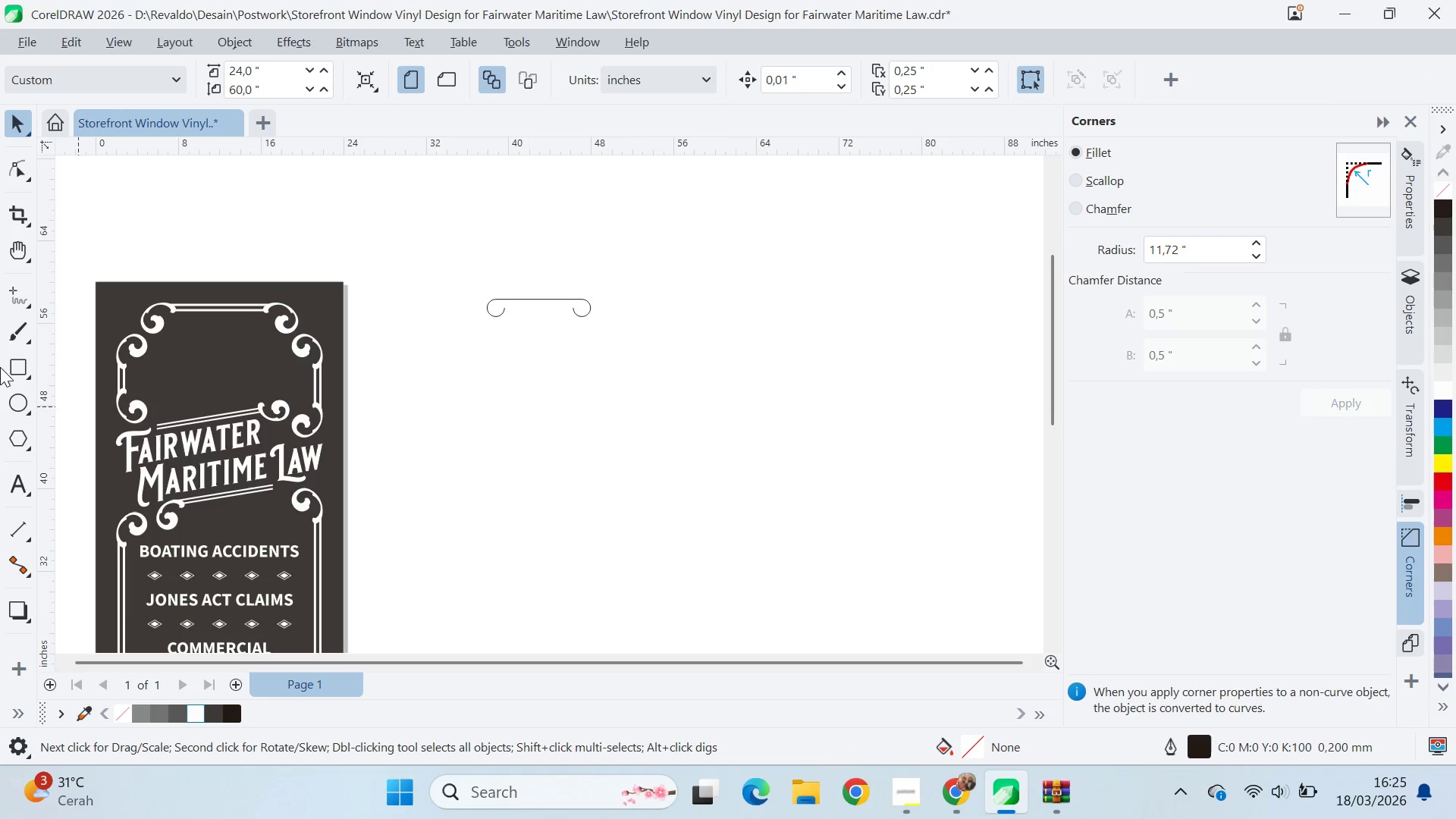 
left_click_drag(start_coordinate=[599, 438], to_coordinate=[608, 358])
 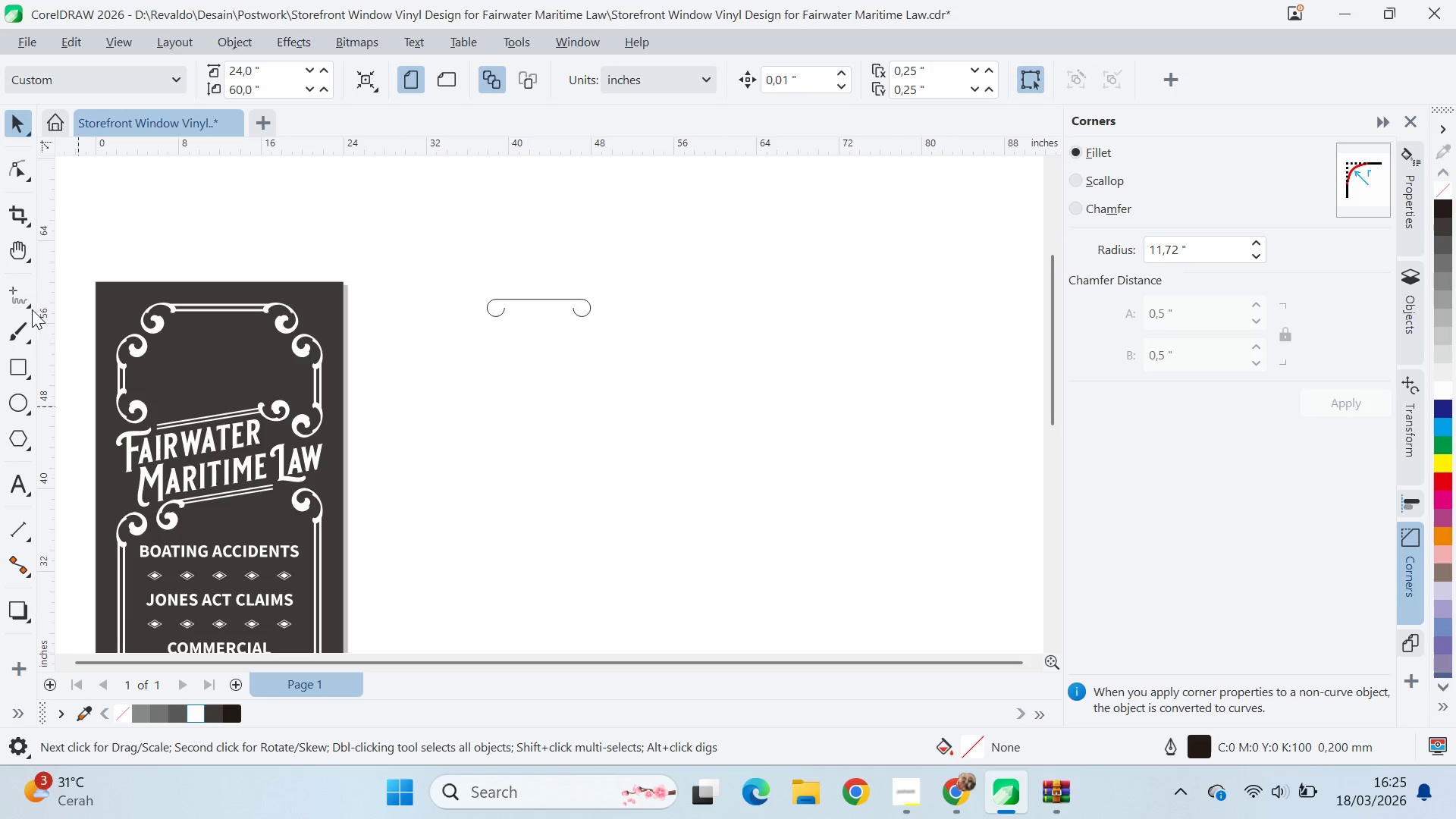 
left_click([26, 286])
 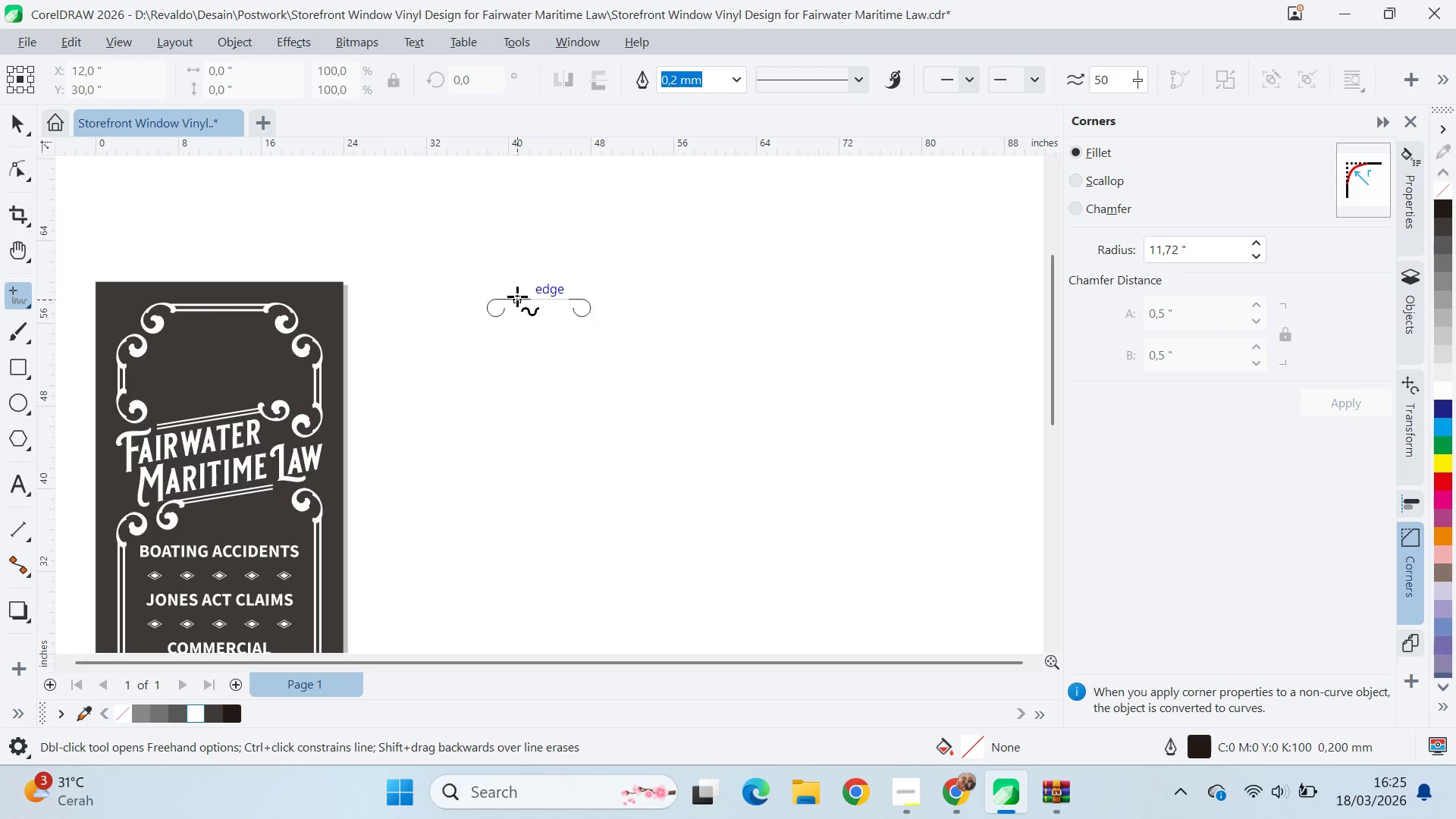 
left_click([516, 297])
 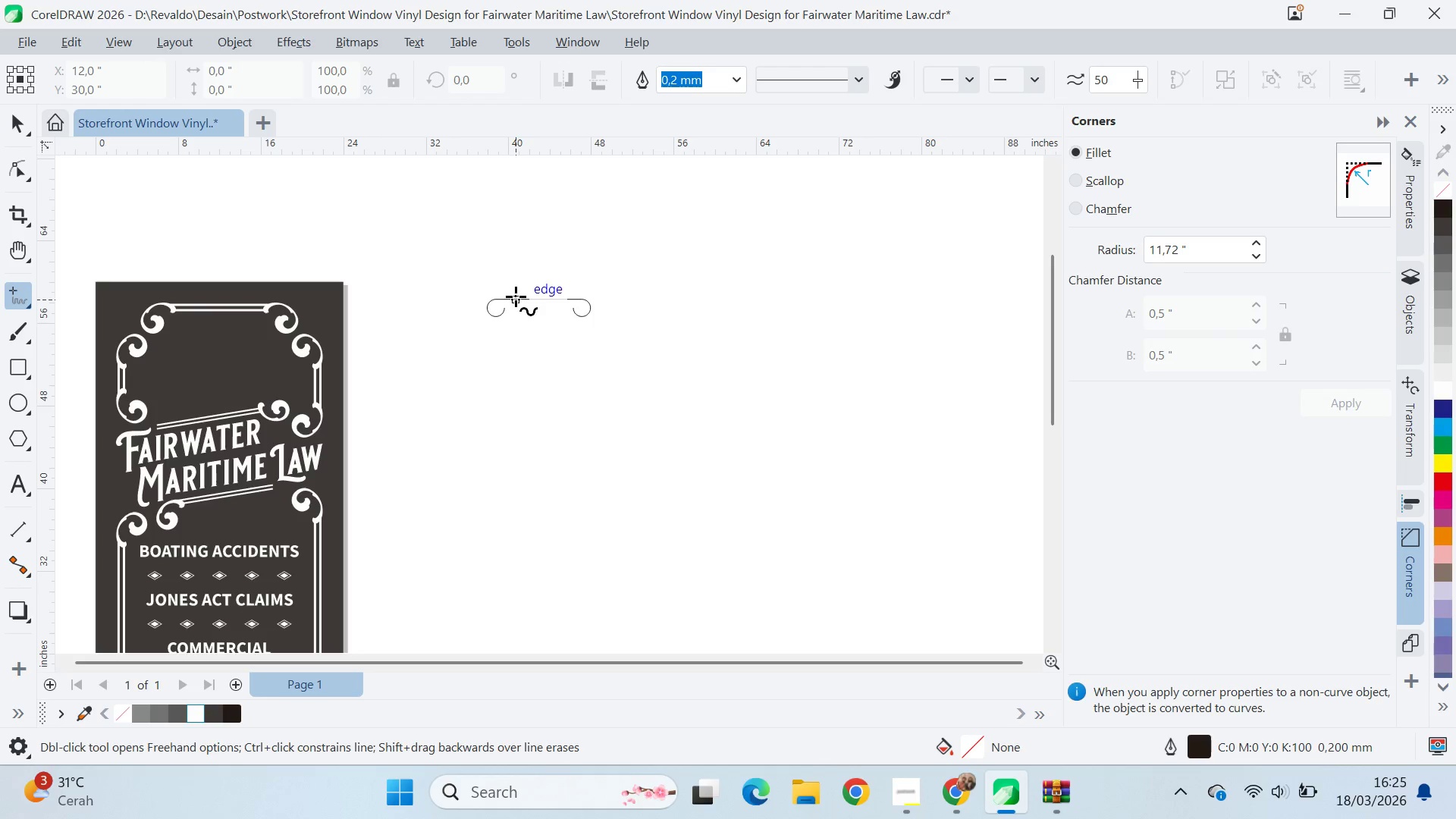 
hold_key(key=ShiftLeft, duration=1.5)
 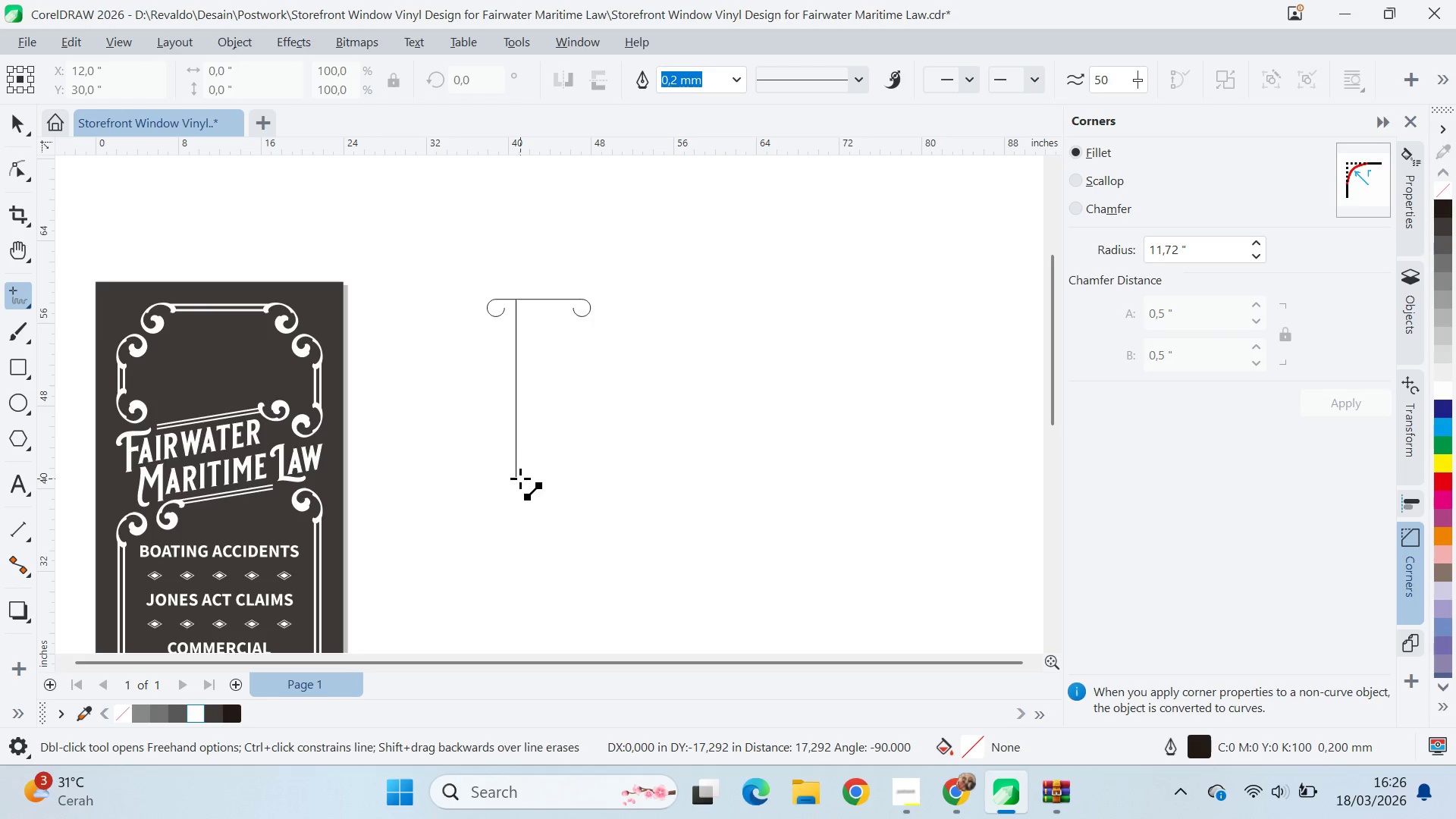 
hold_key(key=ShiftLeft, duration=1.51)
 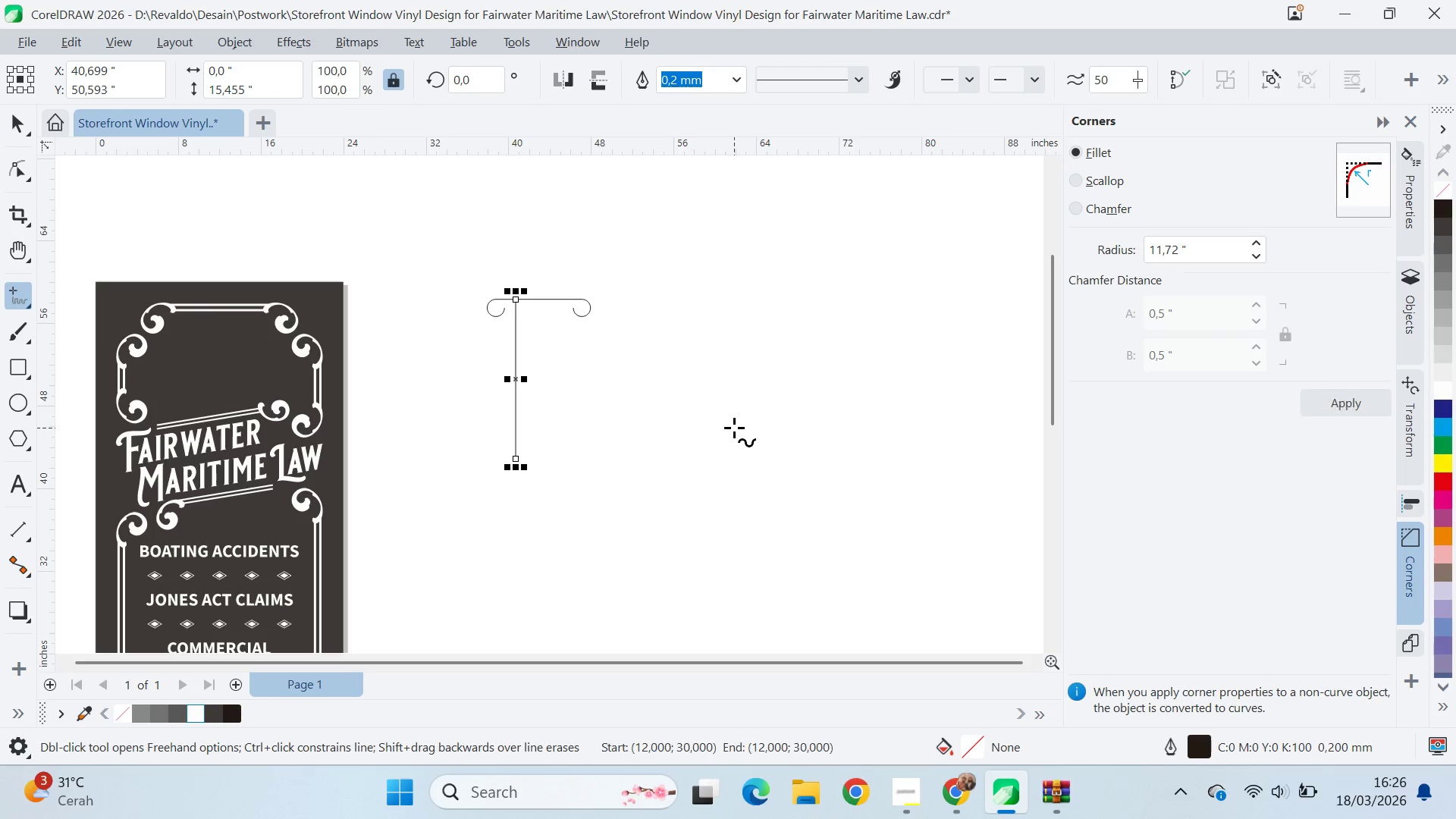 
key(Alt+AltLeft)
 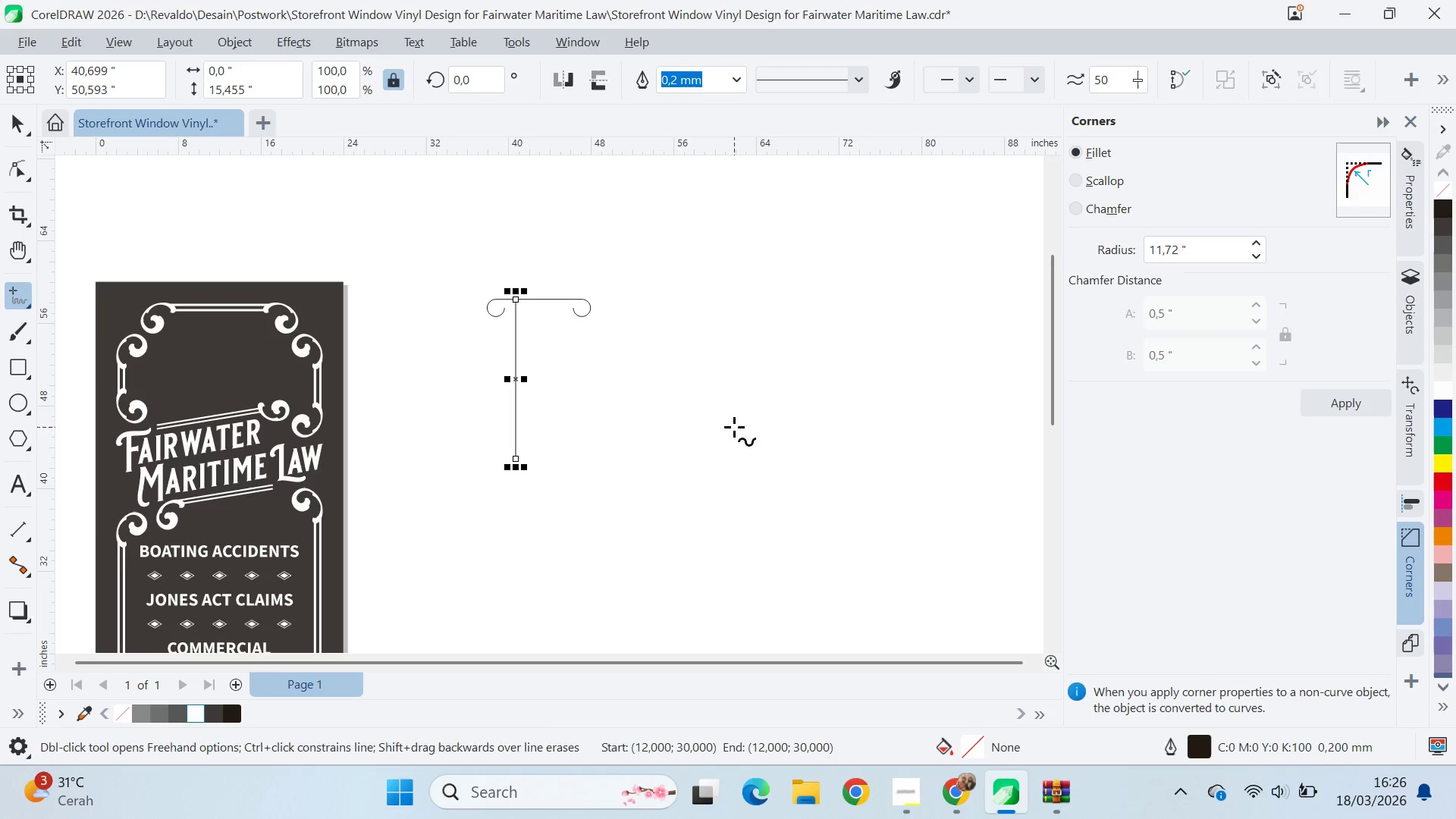 
key(Alt+Tab)
 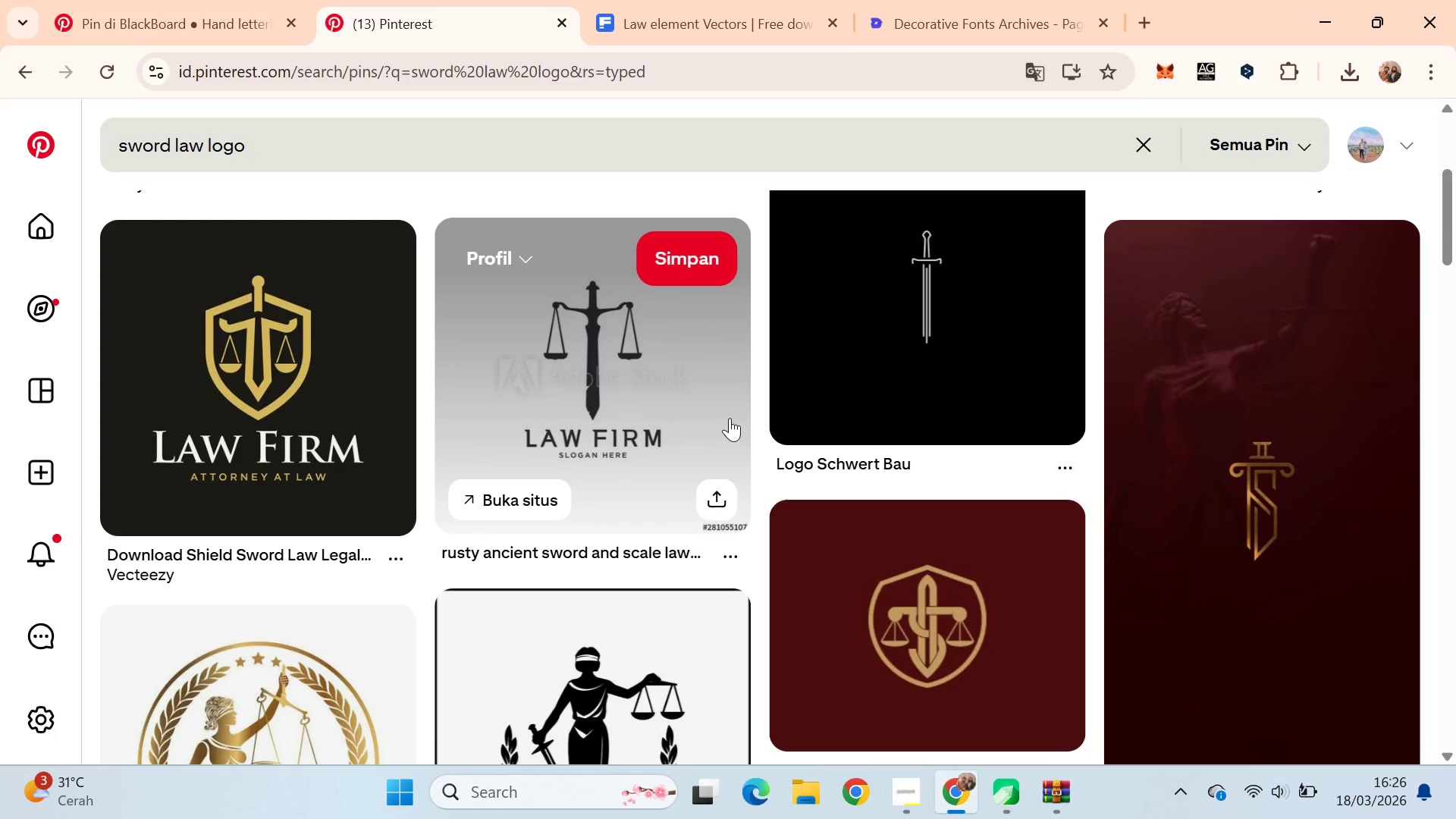 
key(Alt+AltLeft)
 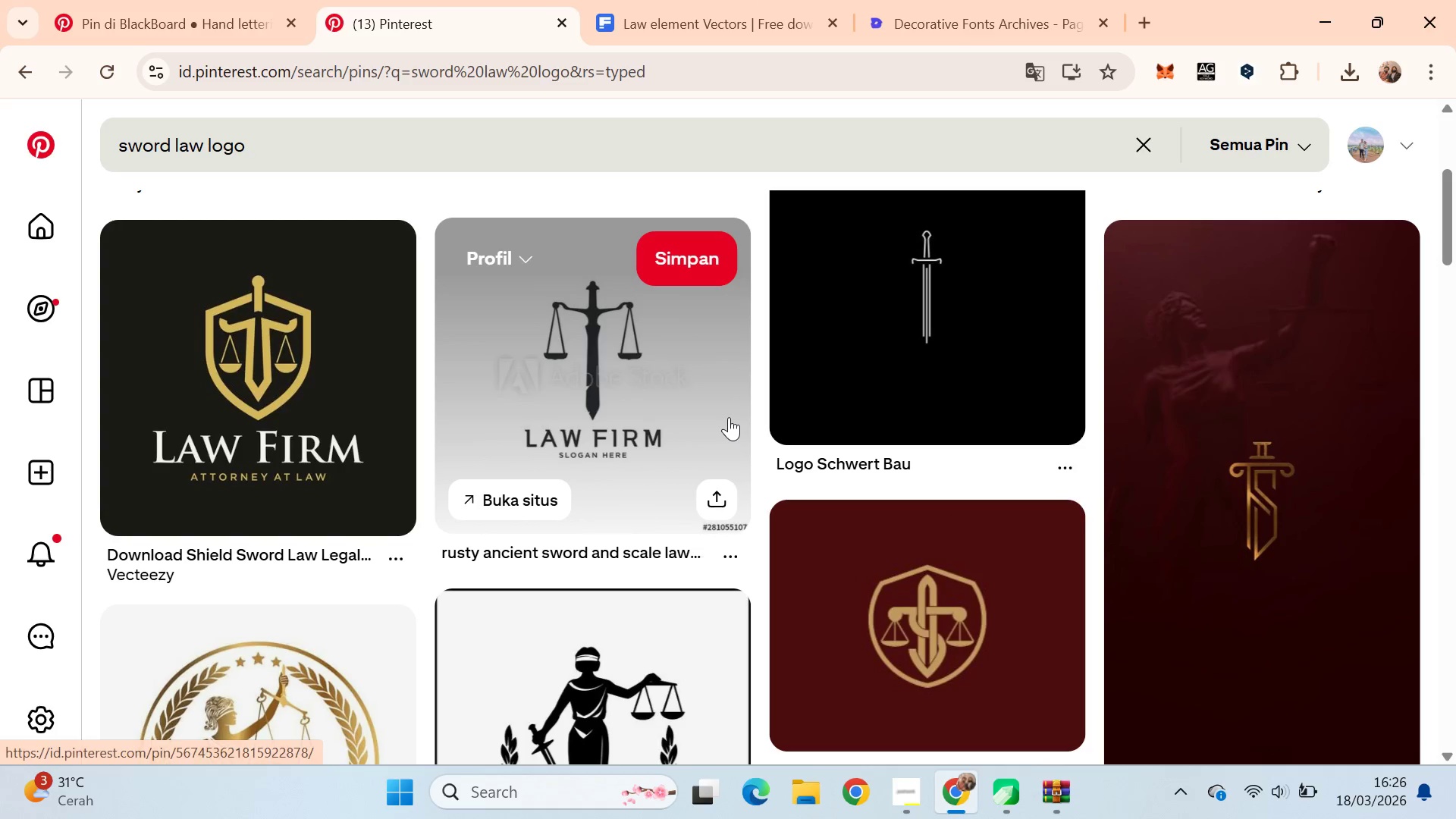 
key(Alt+Tab)
 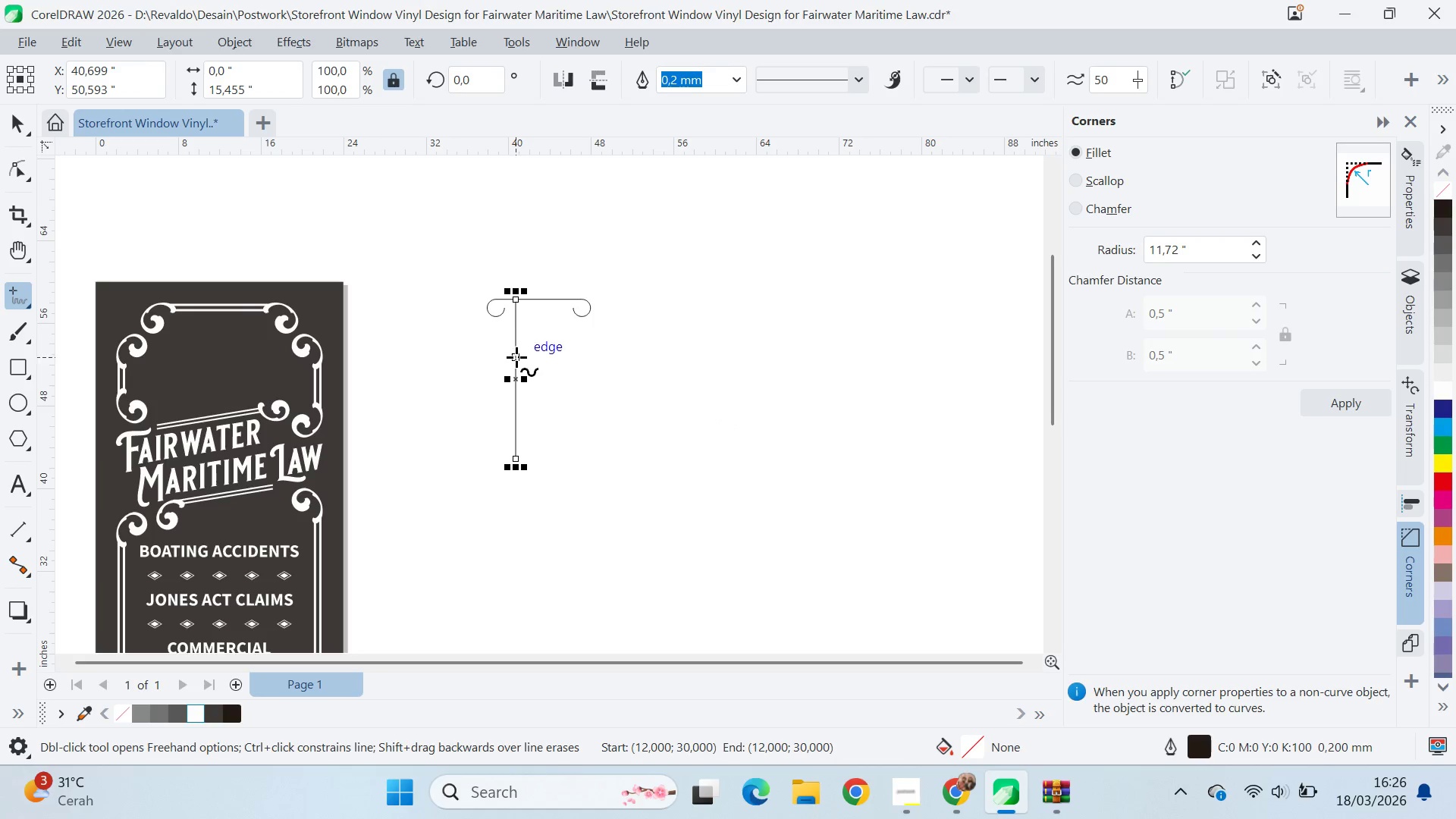 
left_click([516, 366])
 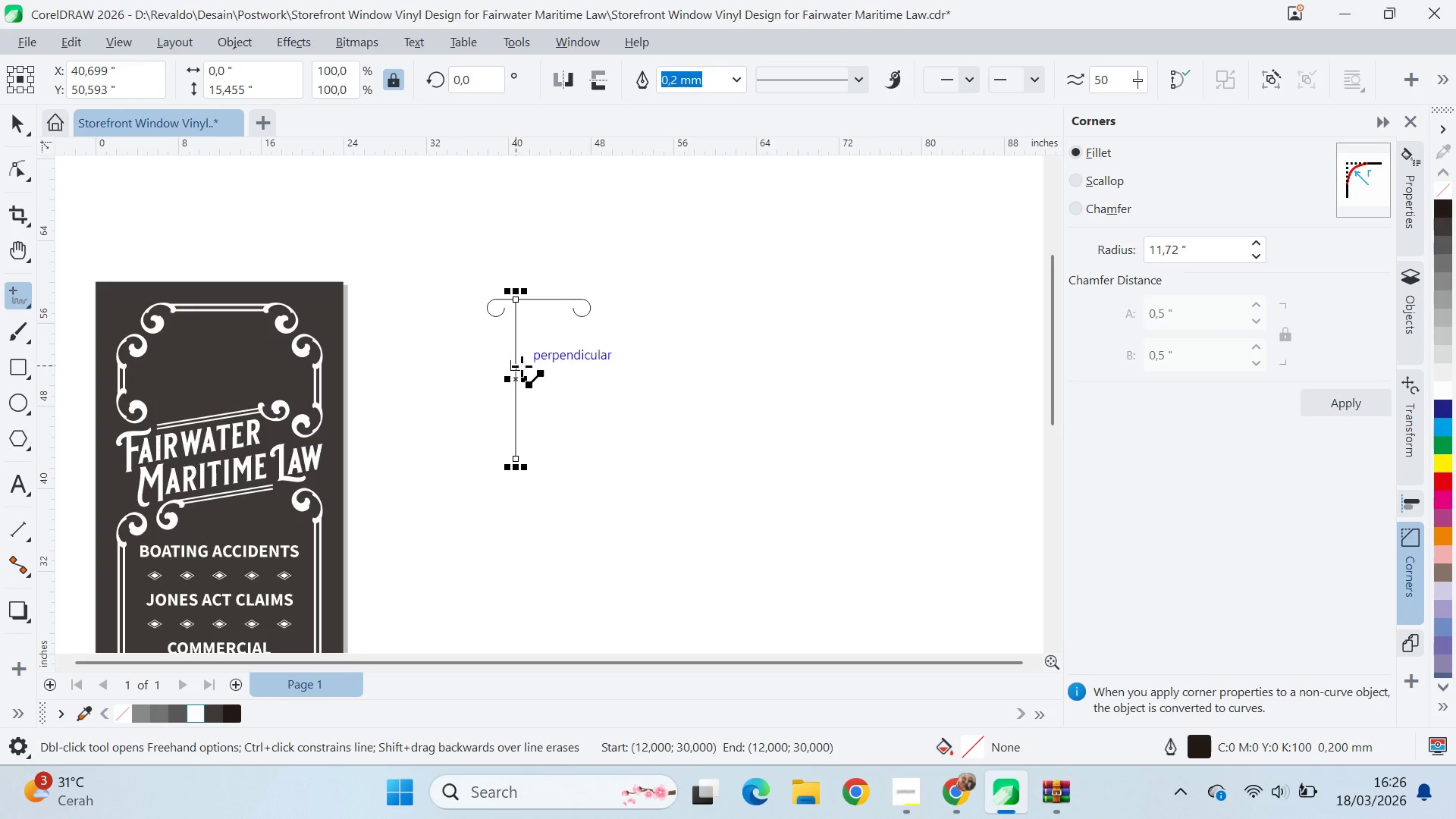 
hold_key(key=ShiftLeft, duration=1.47)
 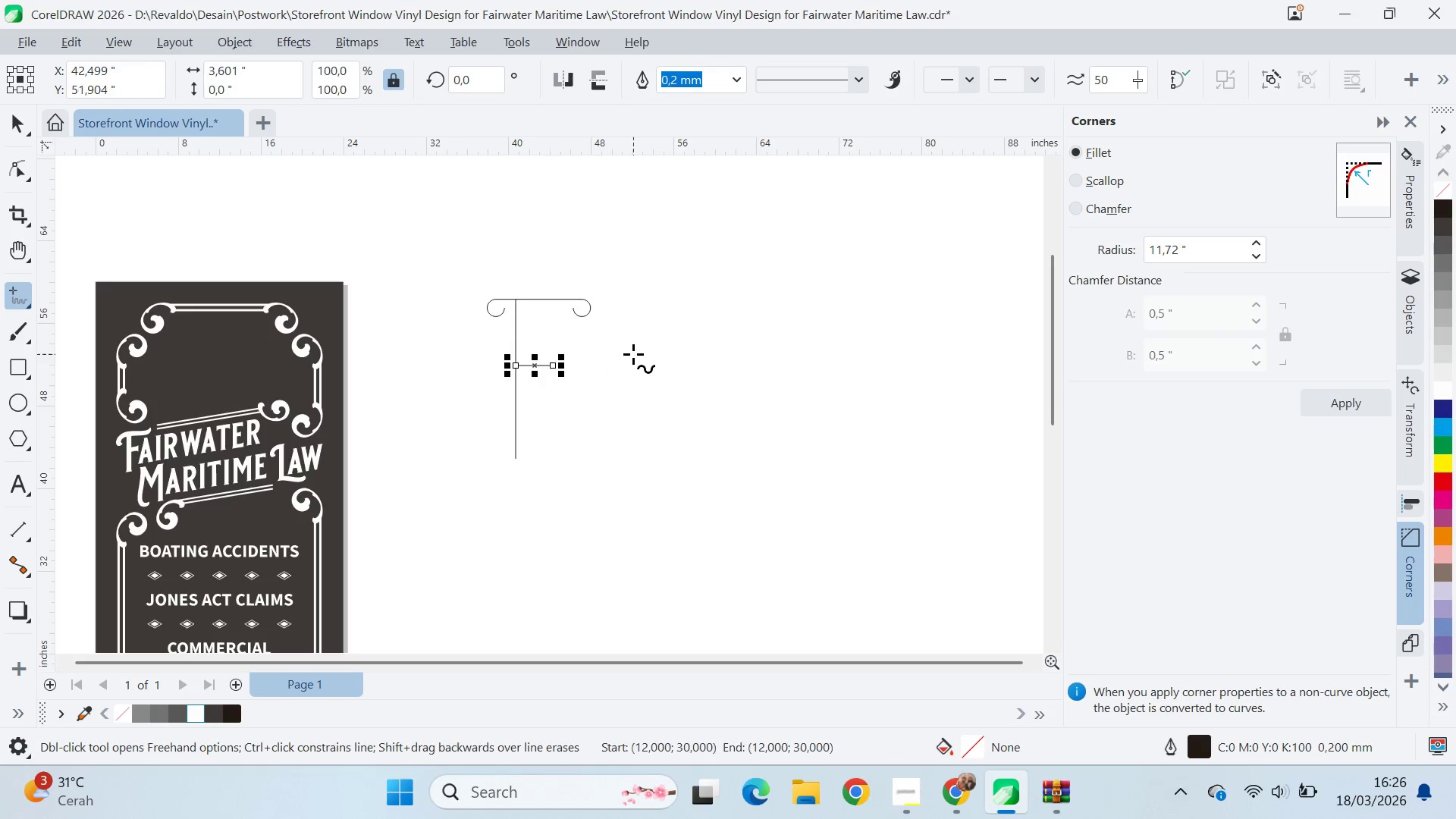 
key(Control+Z)
 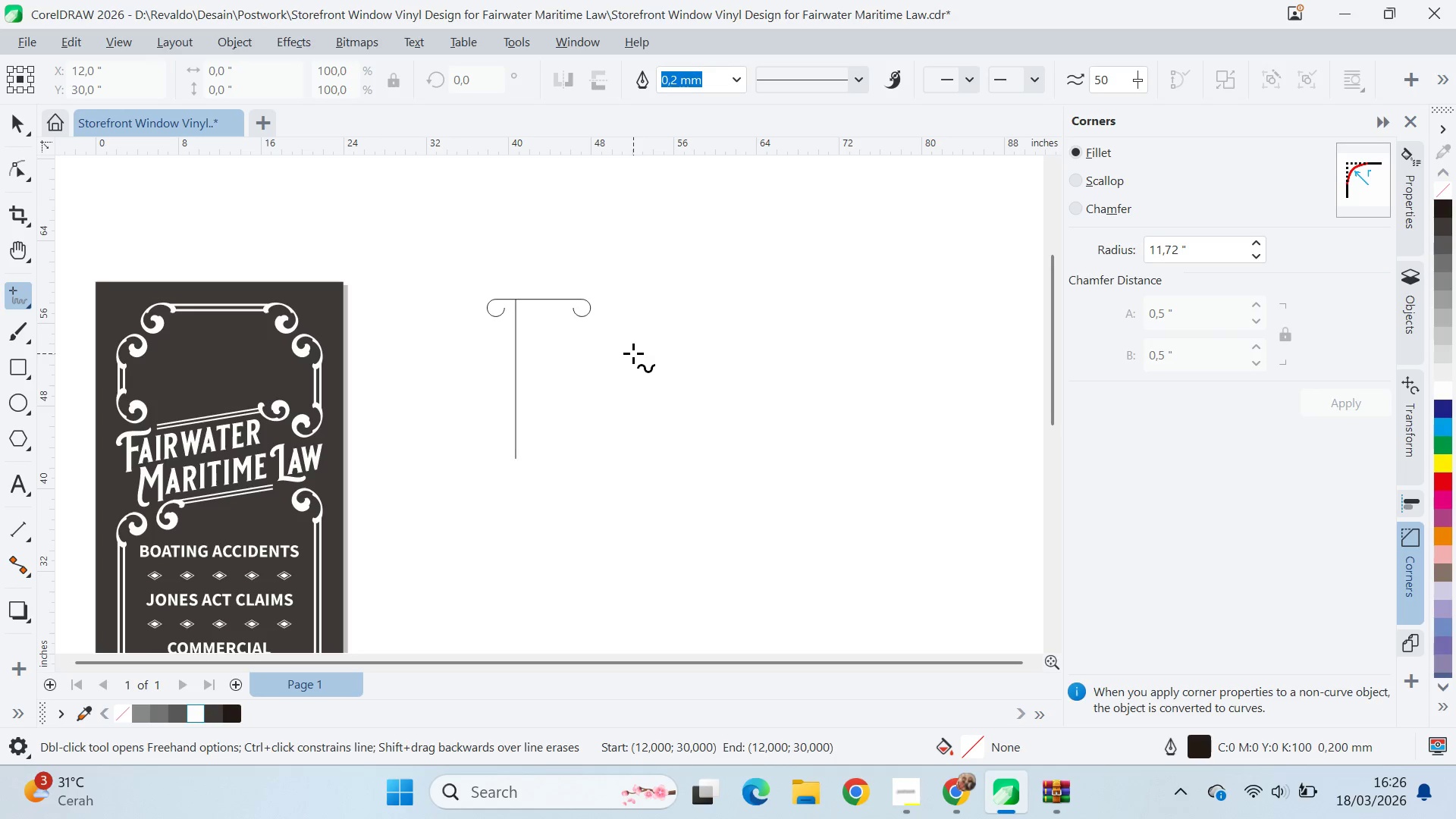 
key(Control+Z)
 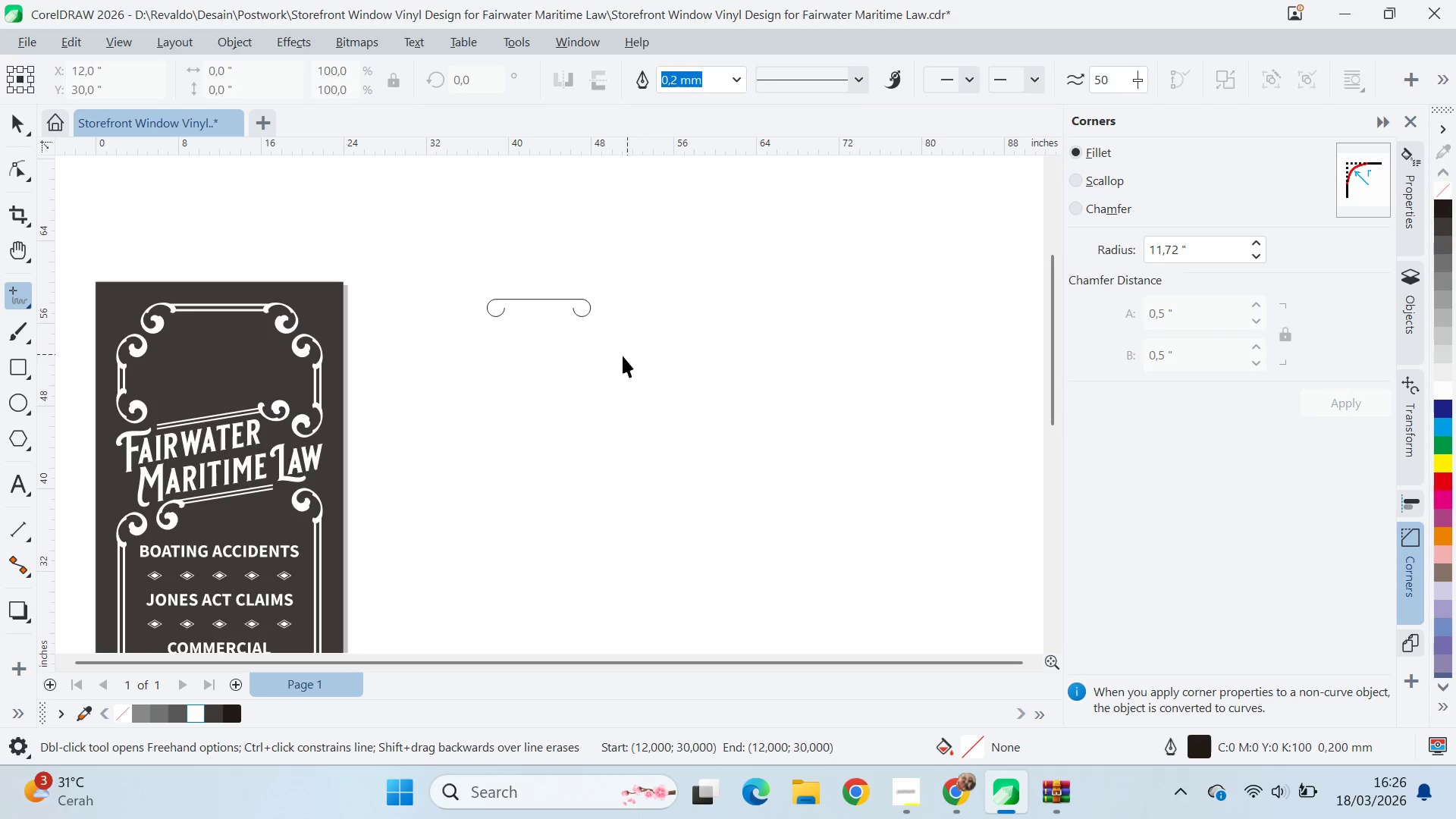 
key(V)
 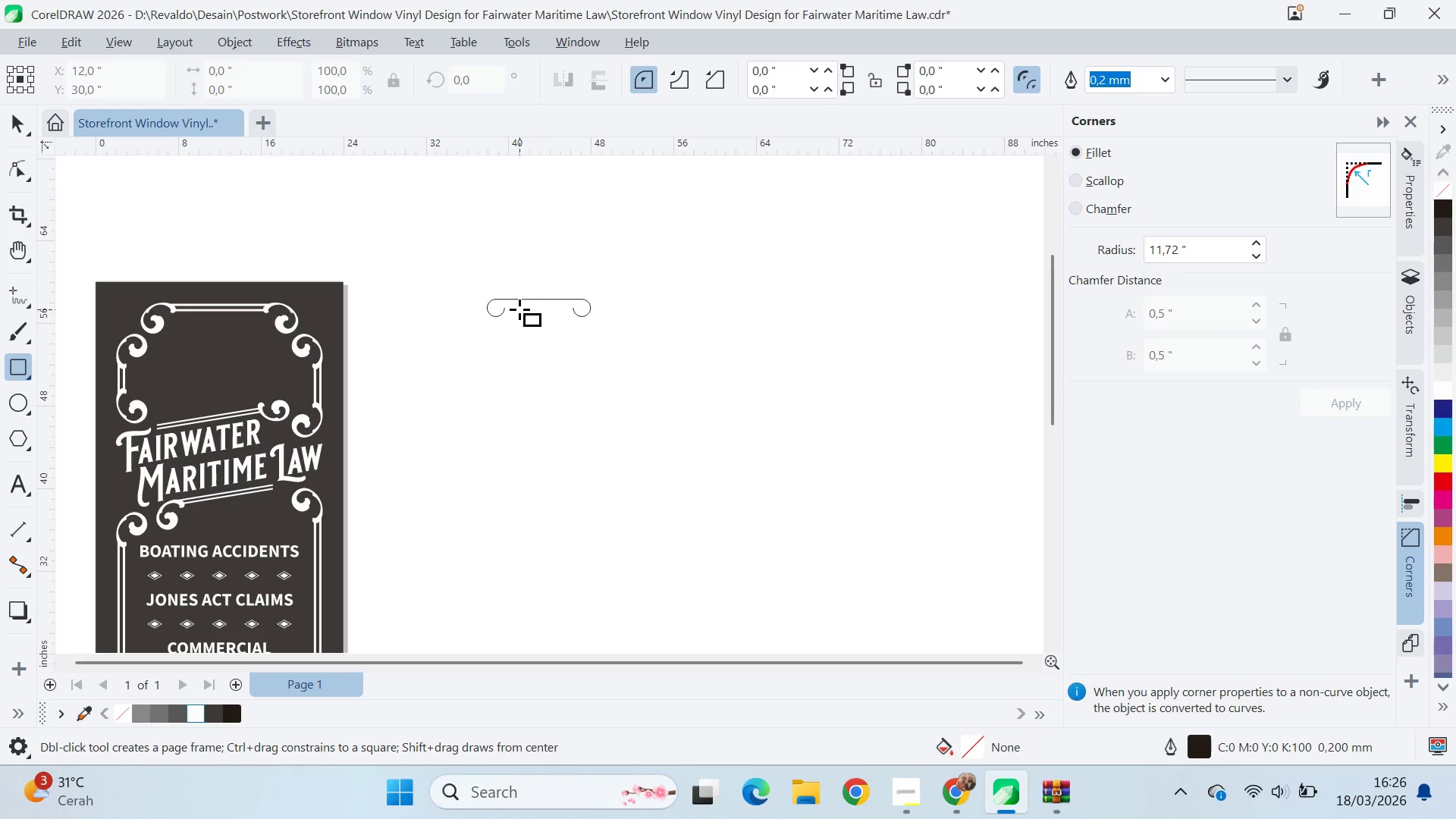 
left_click_drag(start_coordinate=[513, 297], to_coordinate=[560, 463])
 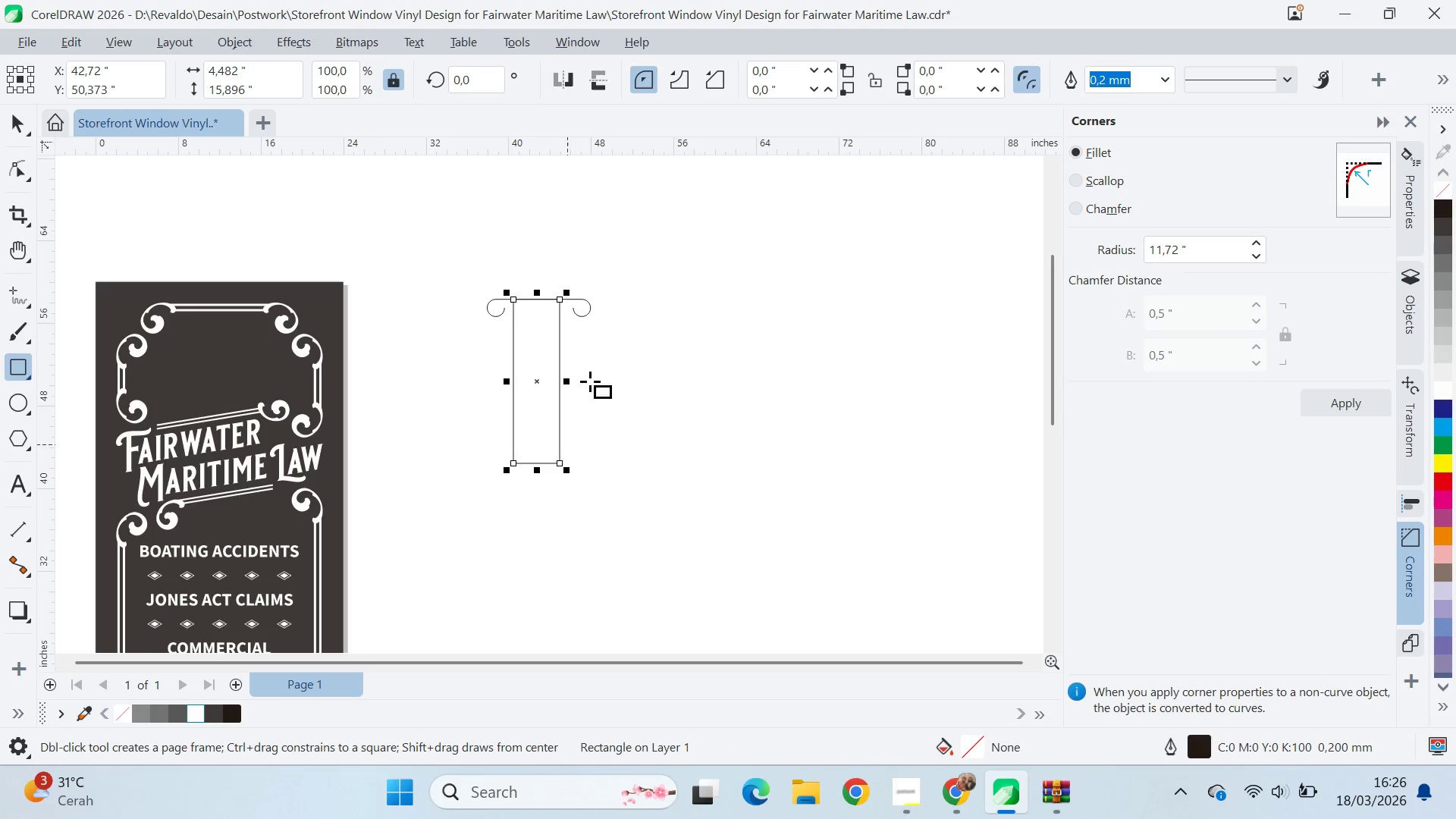 
hold_key(key=ShiftLeft, duration=0.47)
 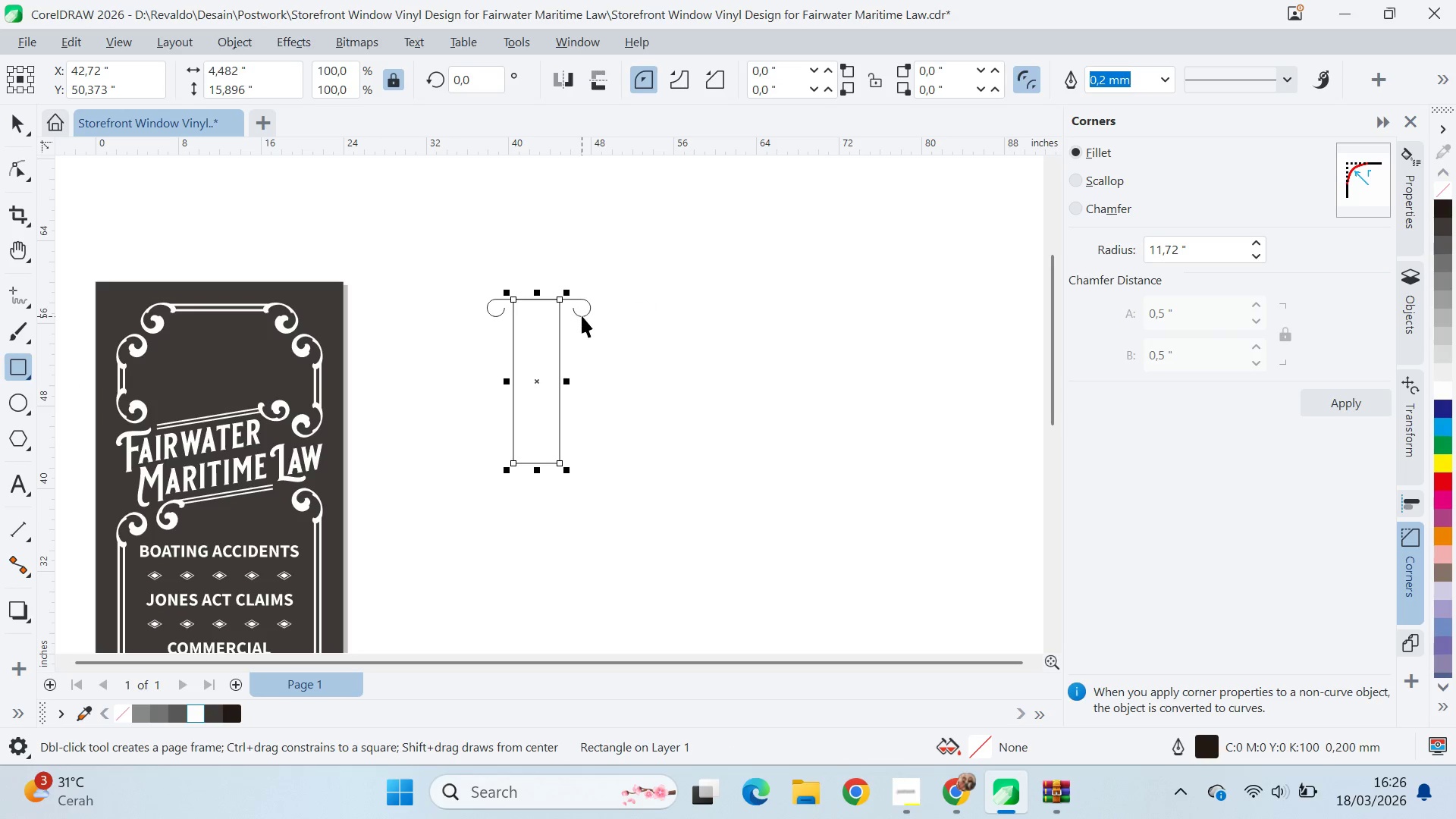 
type(vc)
 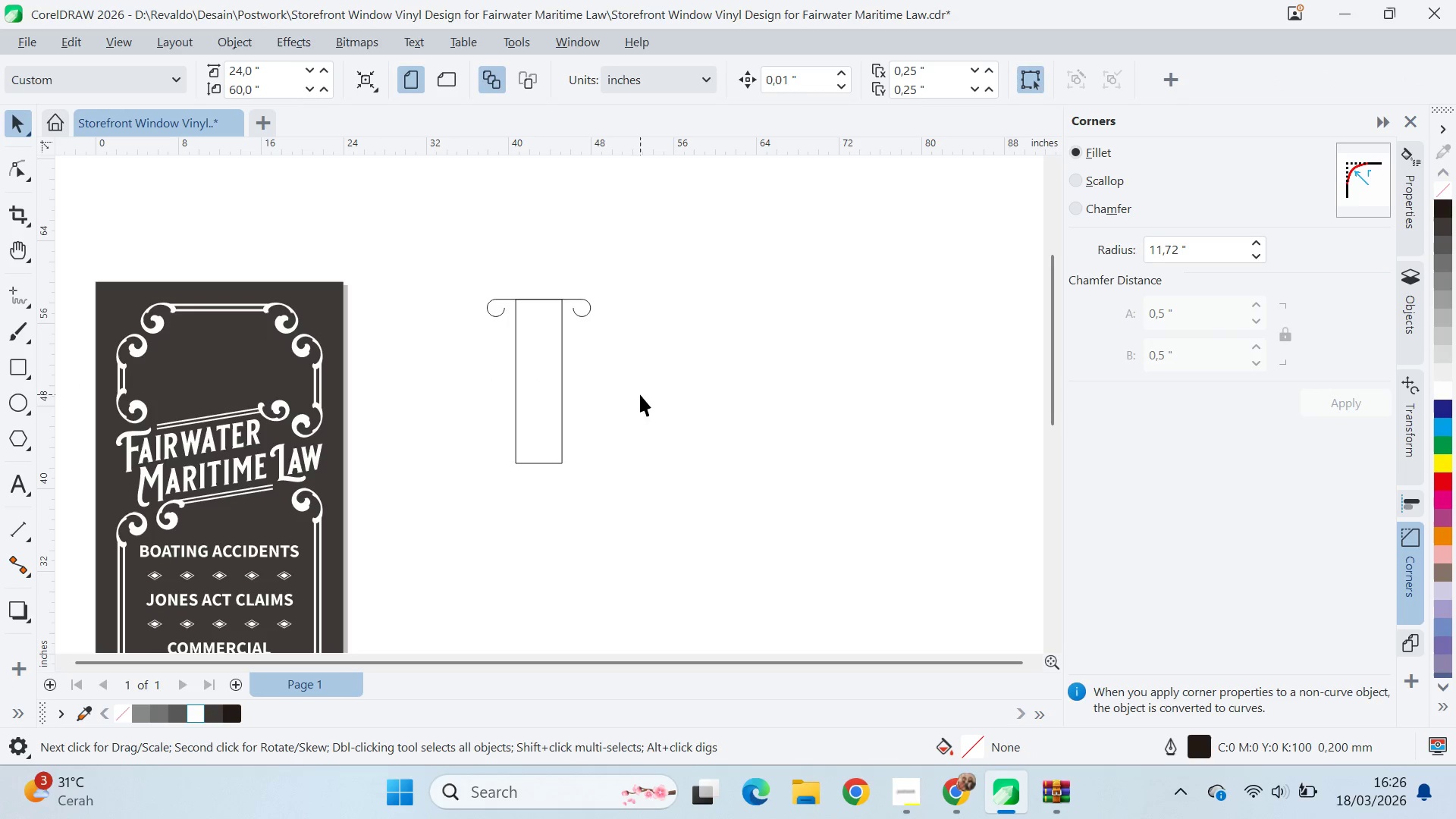 
 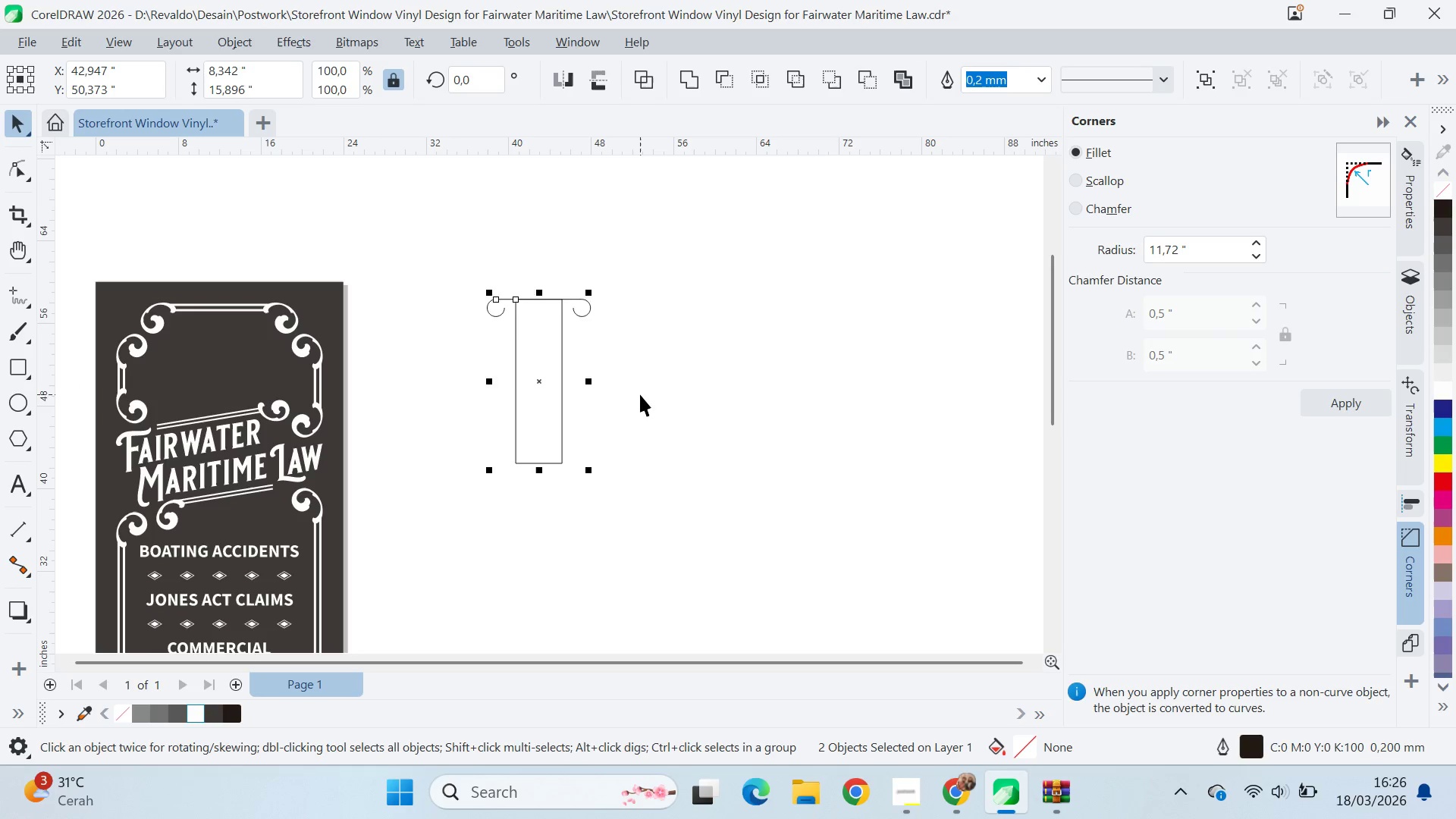 
double_click([640, 394])
 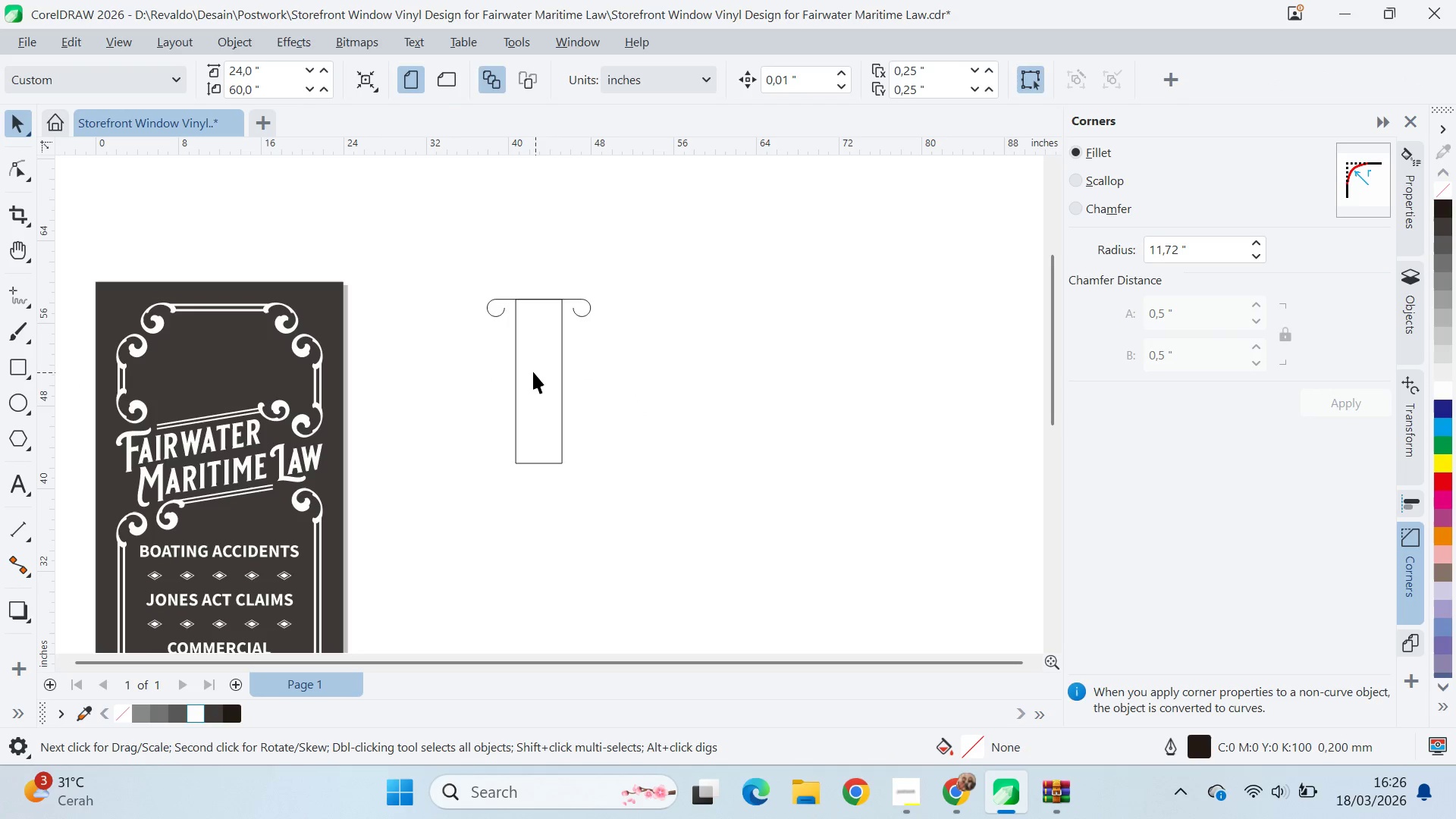 
left_click([528, 368])
 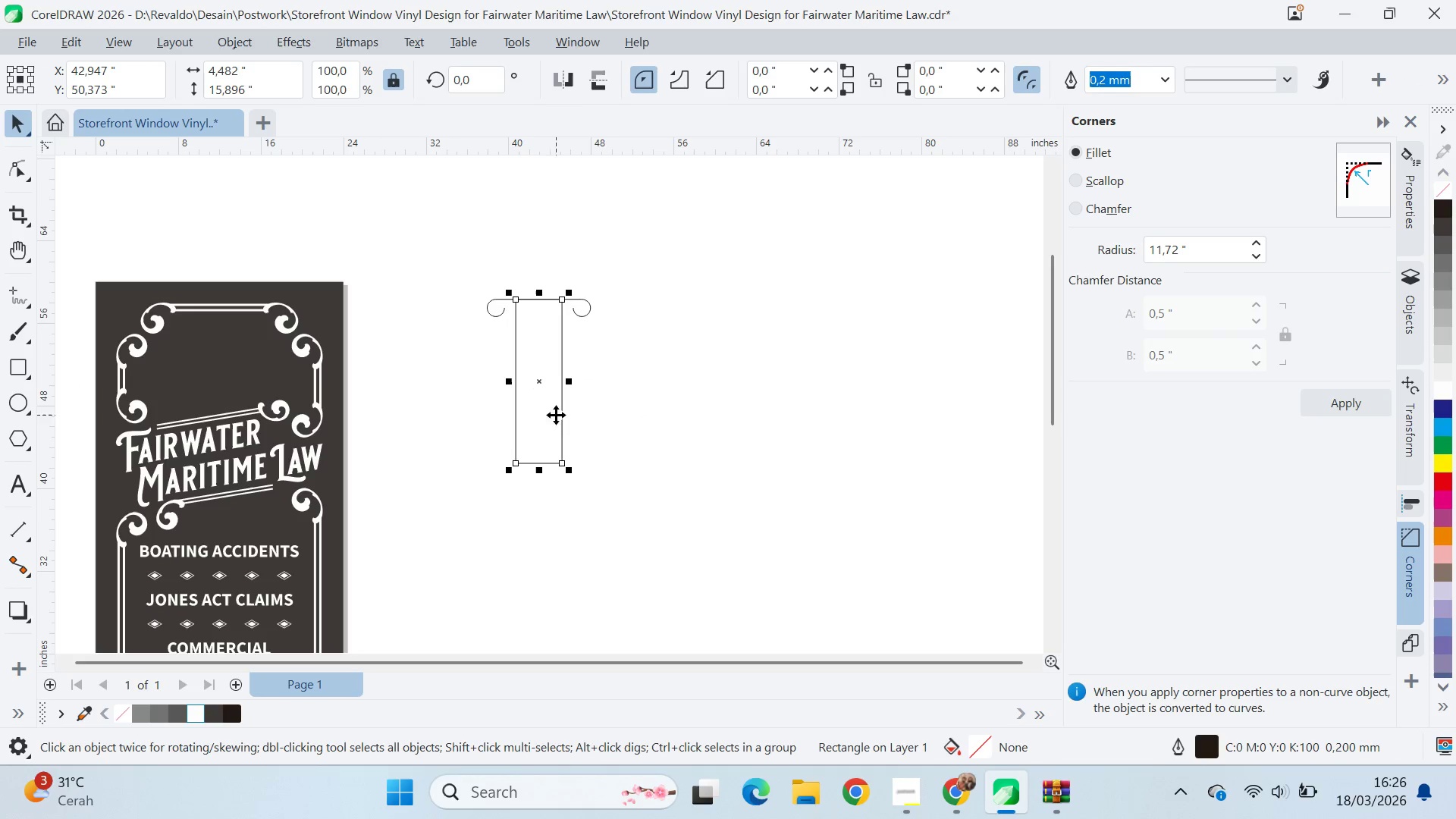 
left_click([646, 434])
 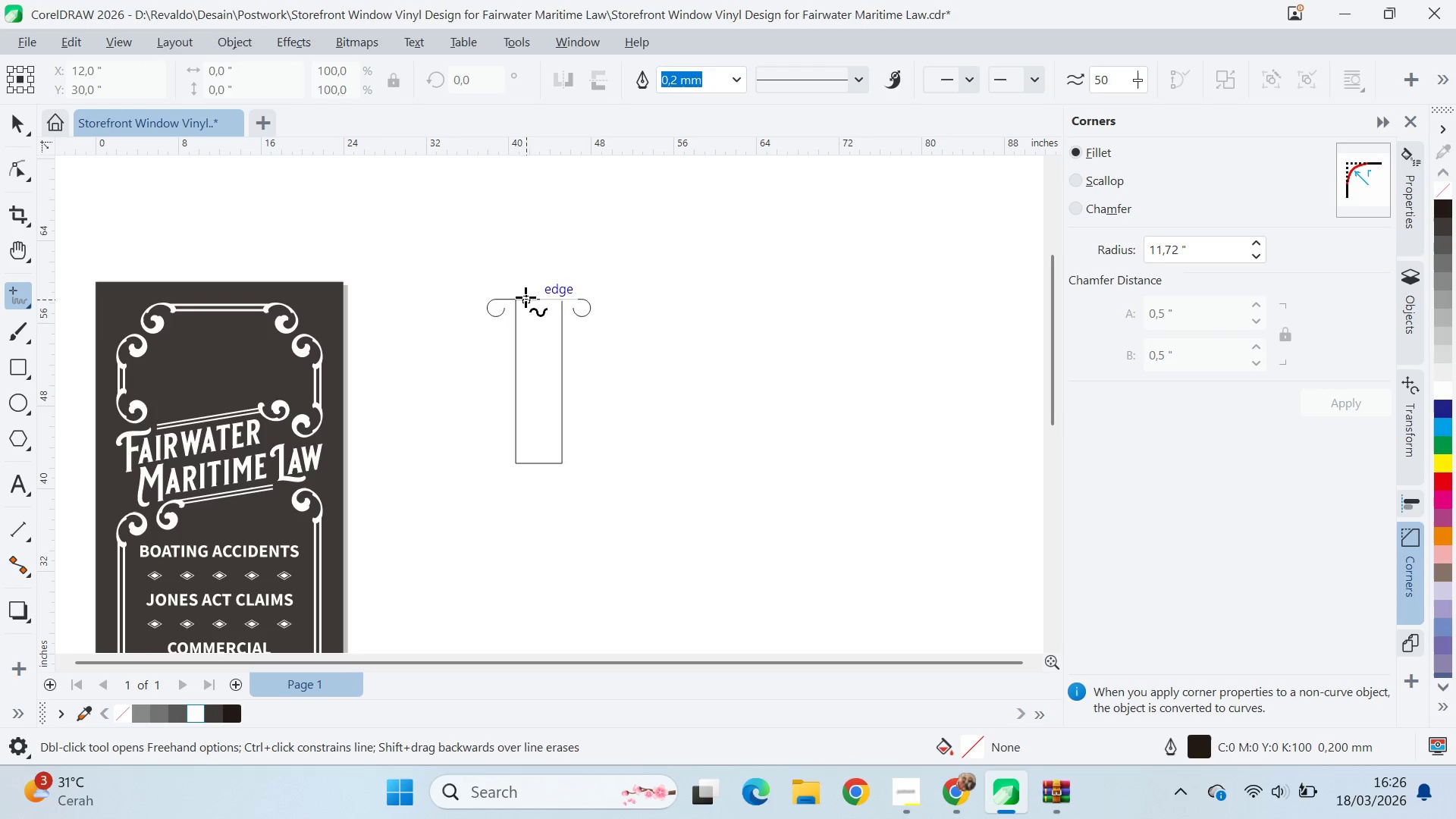 
hold_key(key=ShiftLeft, duration=1.48)
left_click([515, 464])
 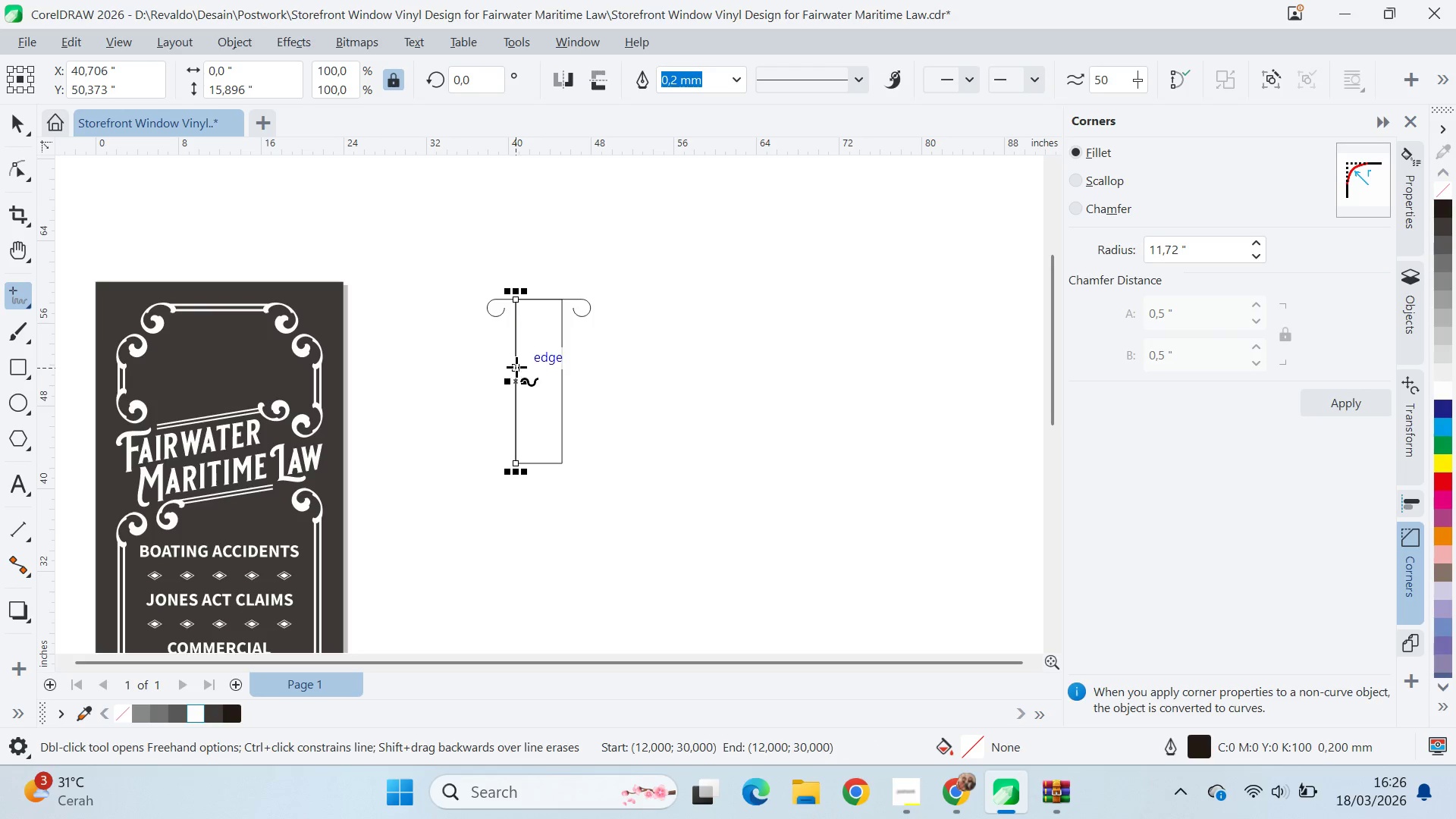 
left_click([516, 365])
 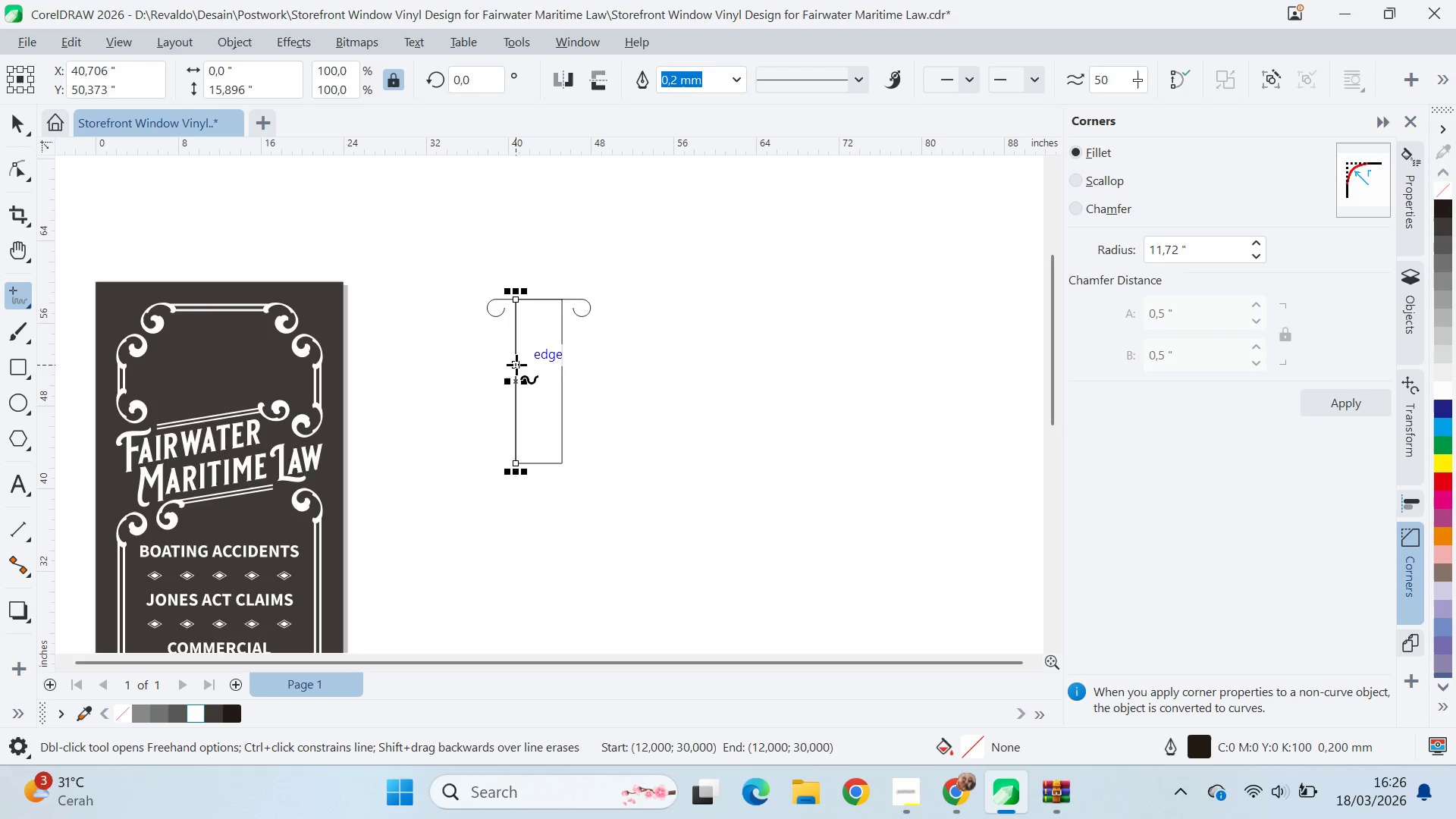 
hold_key(key=ShiftLeft, duration=1.5)
 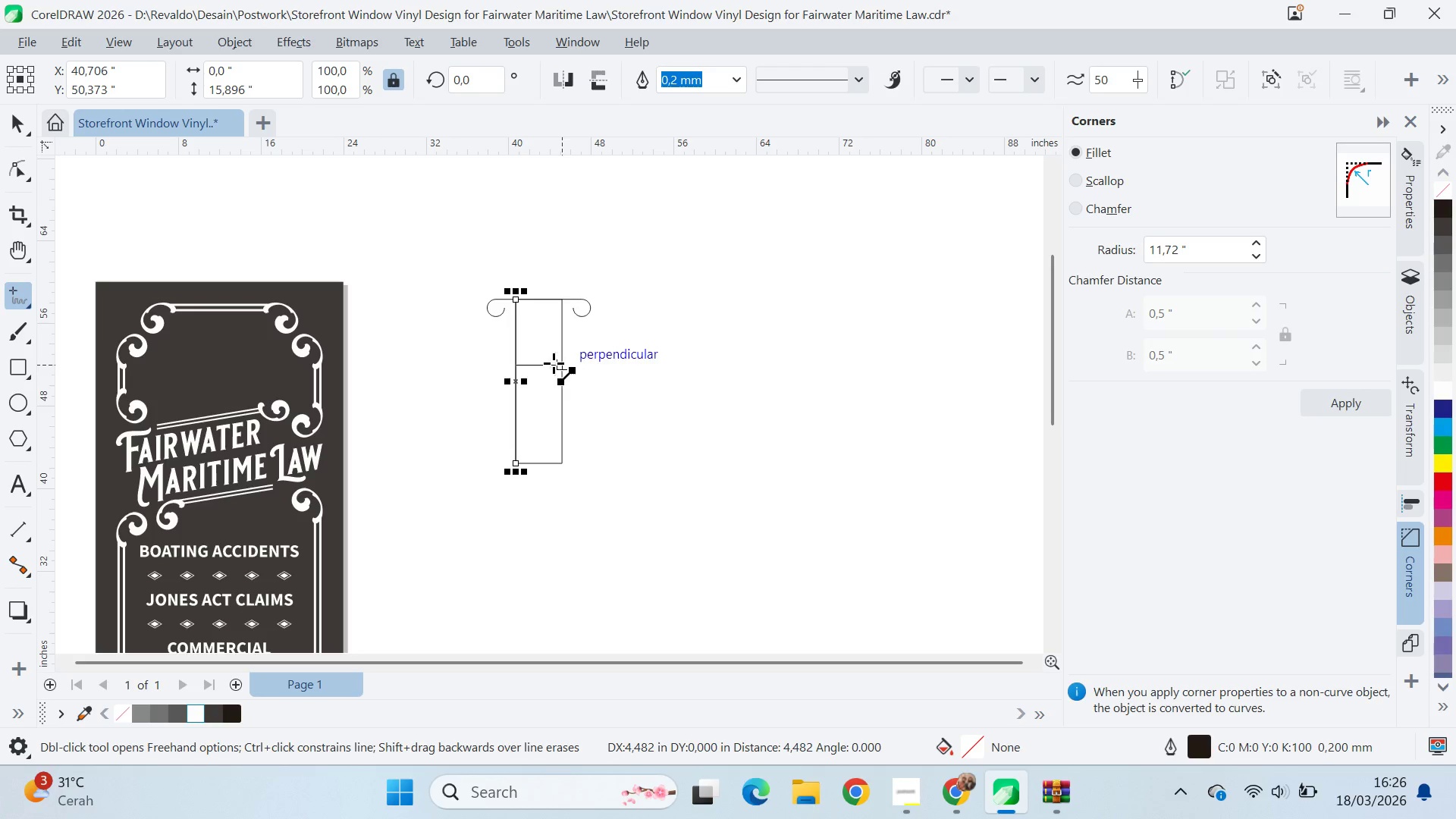 
hold_key(key=ShiftLeft, duration=1.52)
 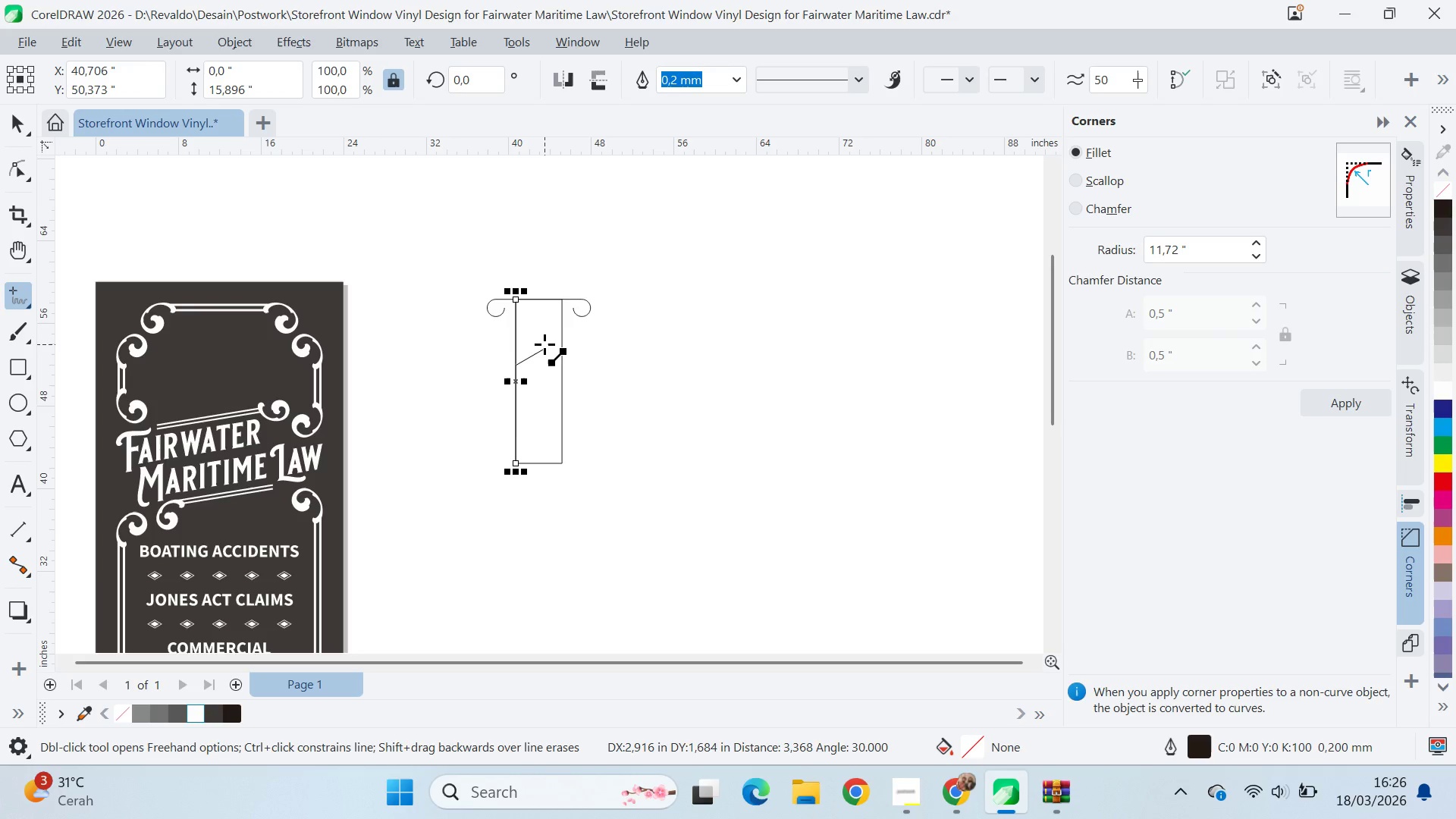 
hold_key(key=ShiftLeft, duration=1.51)
 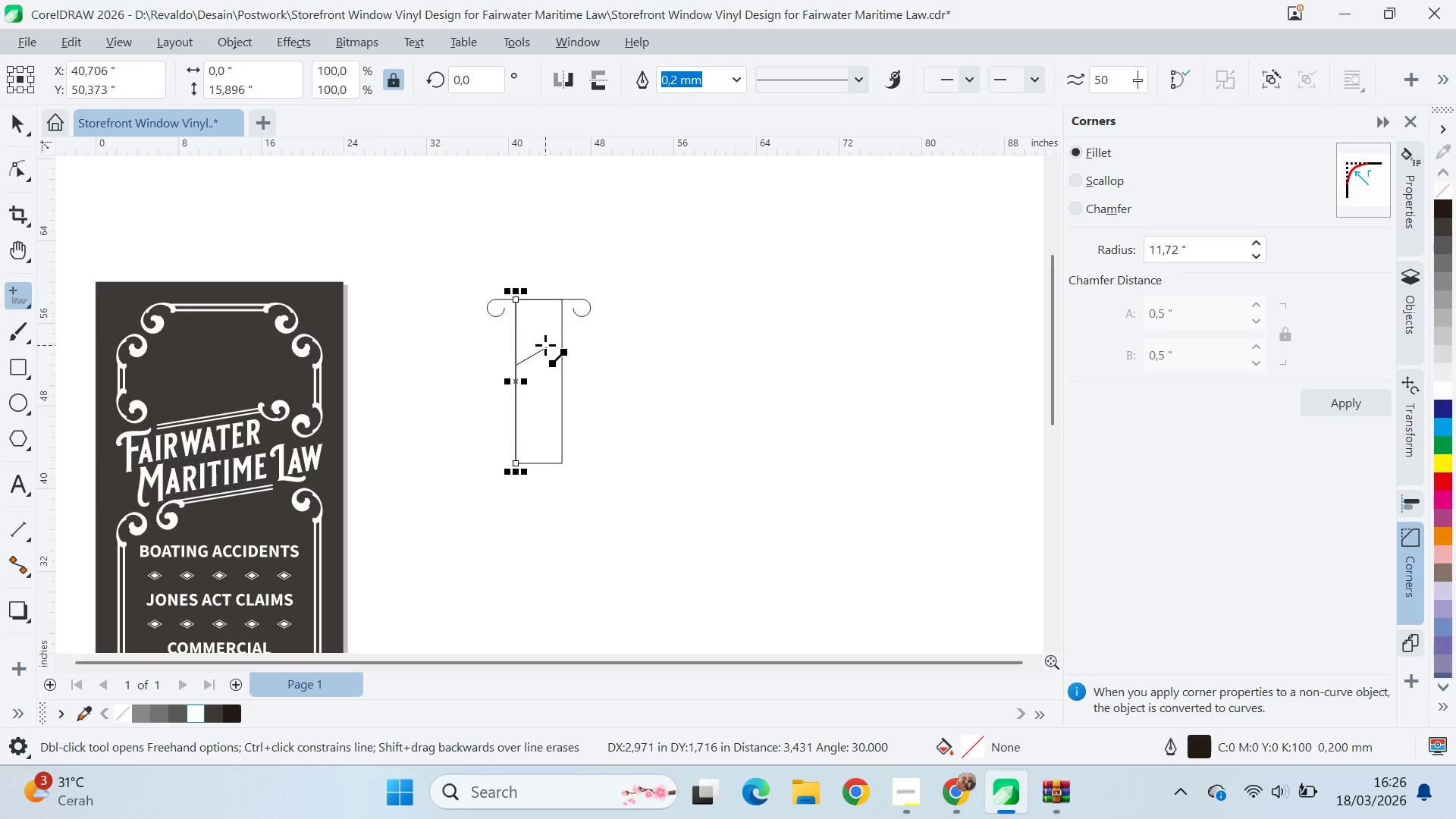 
hold_key(key=ShiftLeft, duration=1.52)
 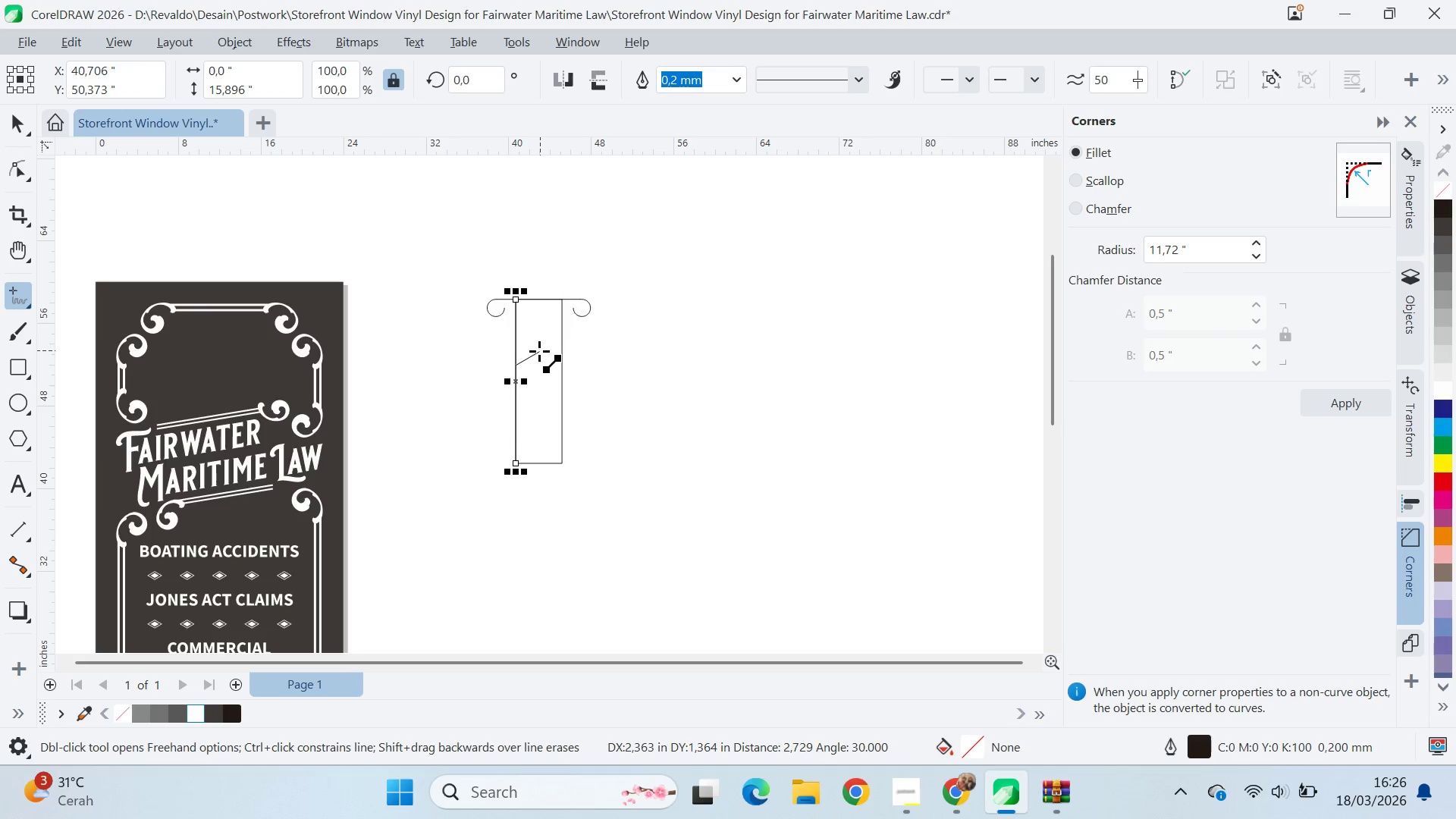 
hold_key(key=ShiftLeft, duration=1.52)
 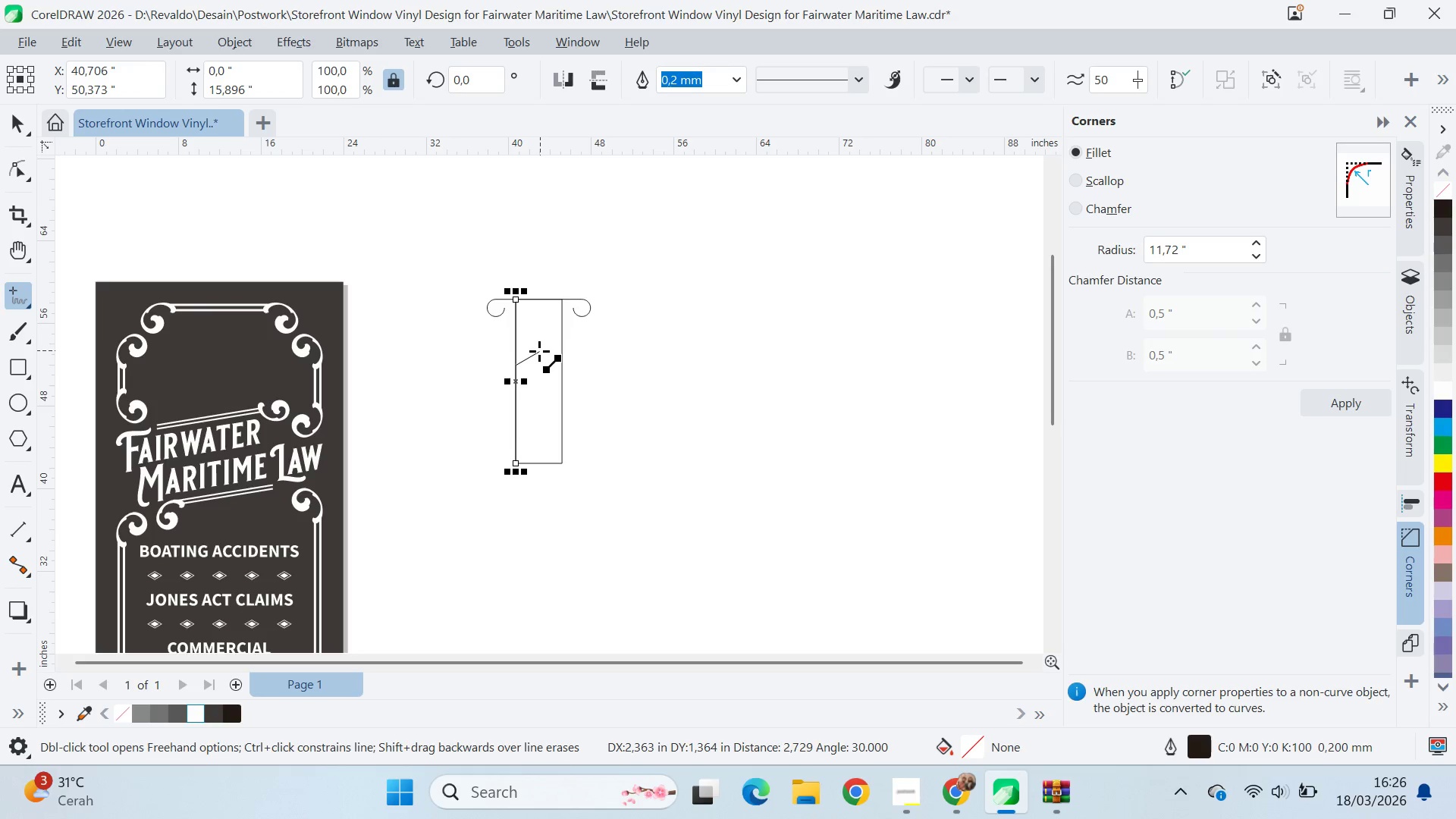 
hold_key(key=ShiftLeft, duration=1.51)
 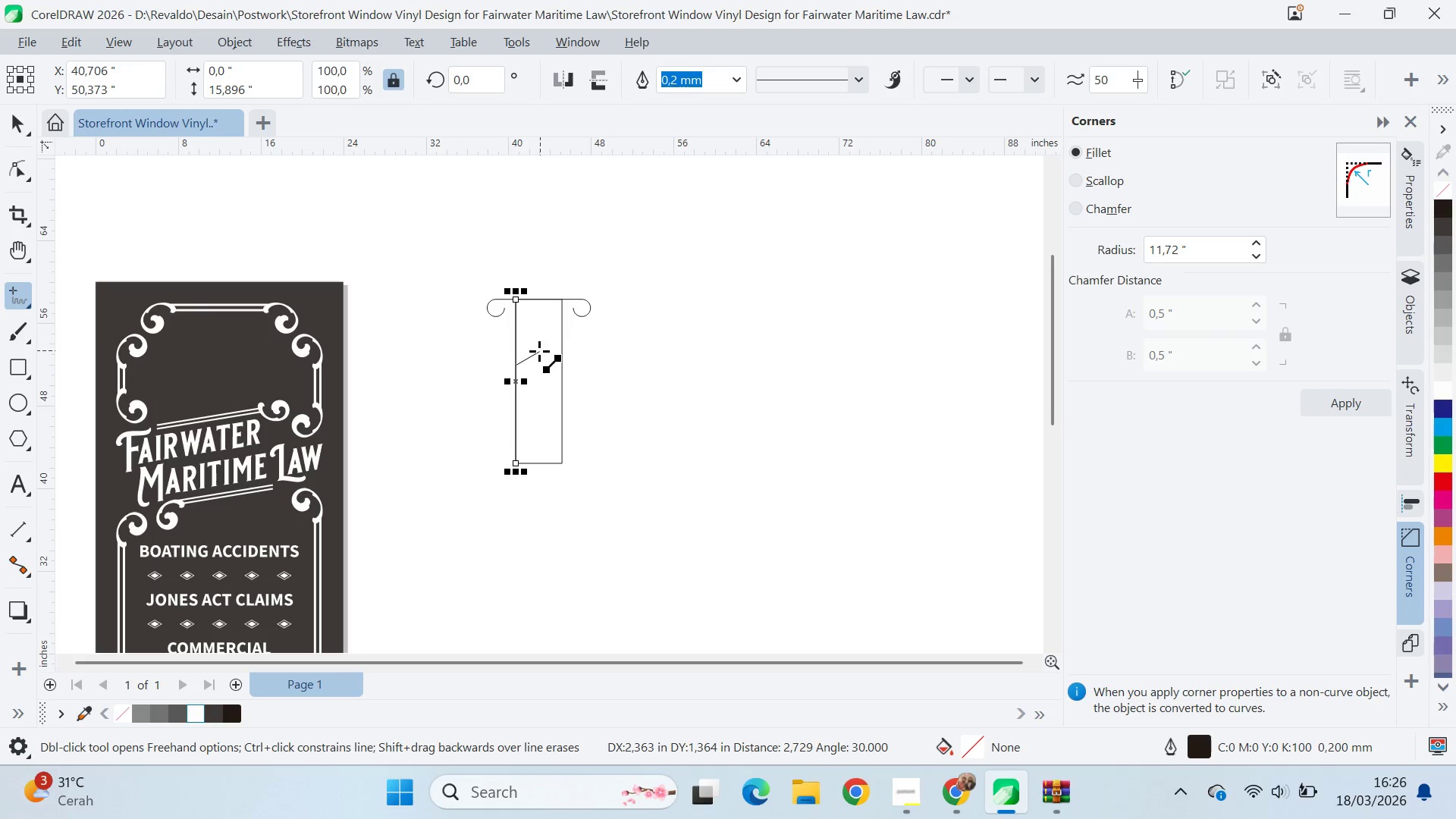 
hold_key(key=ShiftLeft, duration=1.52)
 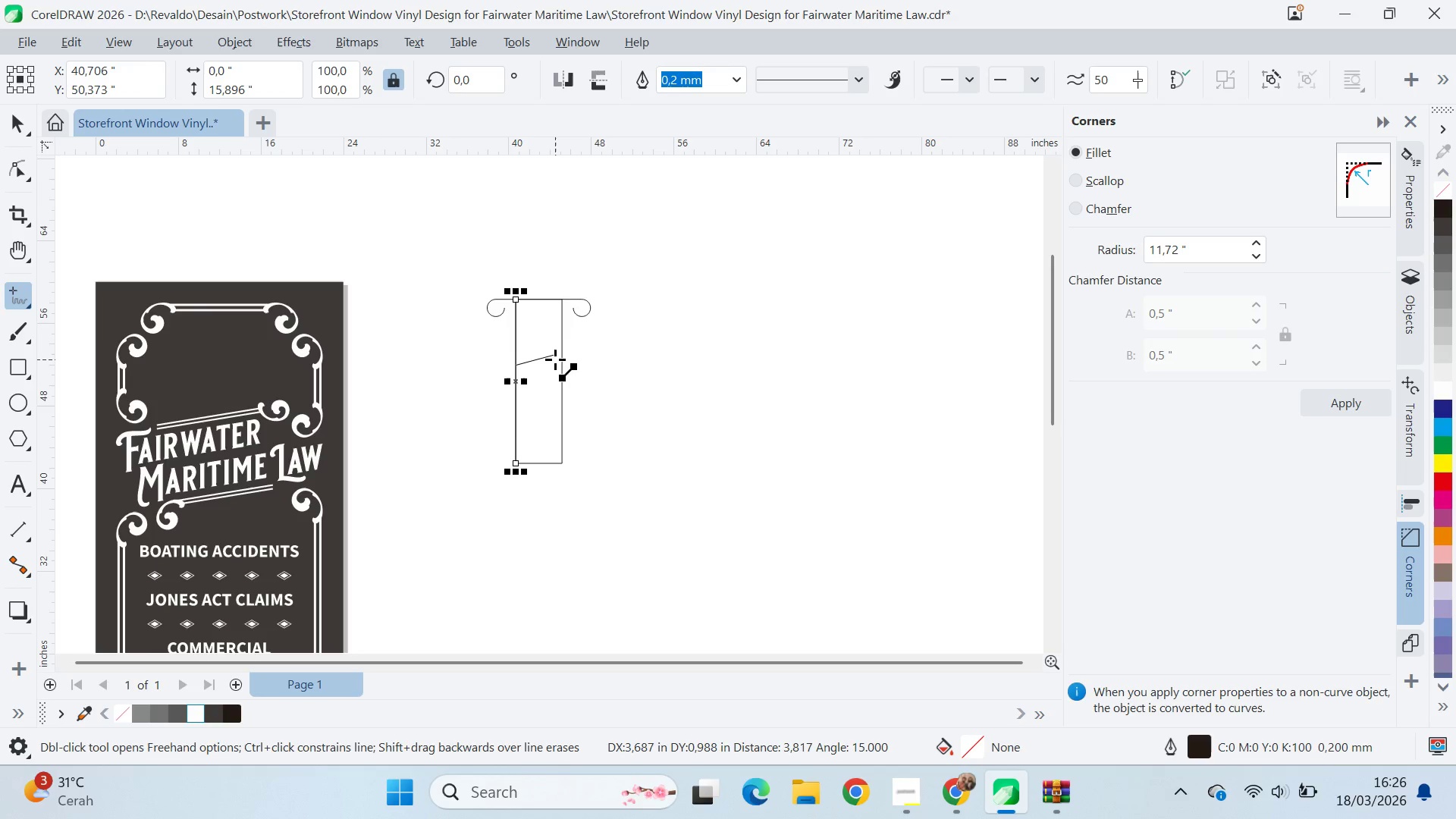 
hold_key(key=ShiftLeft, duration=1.51)
 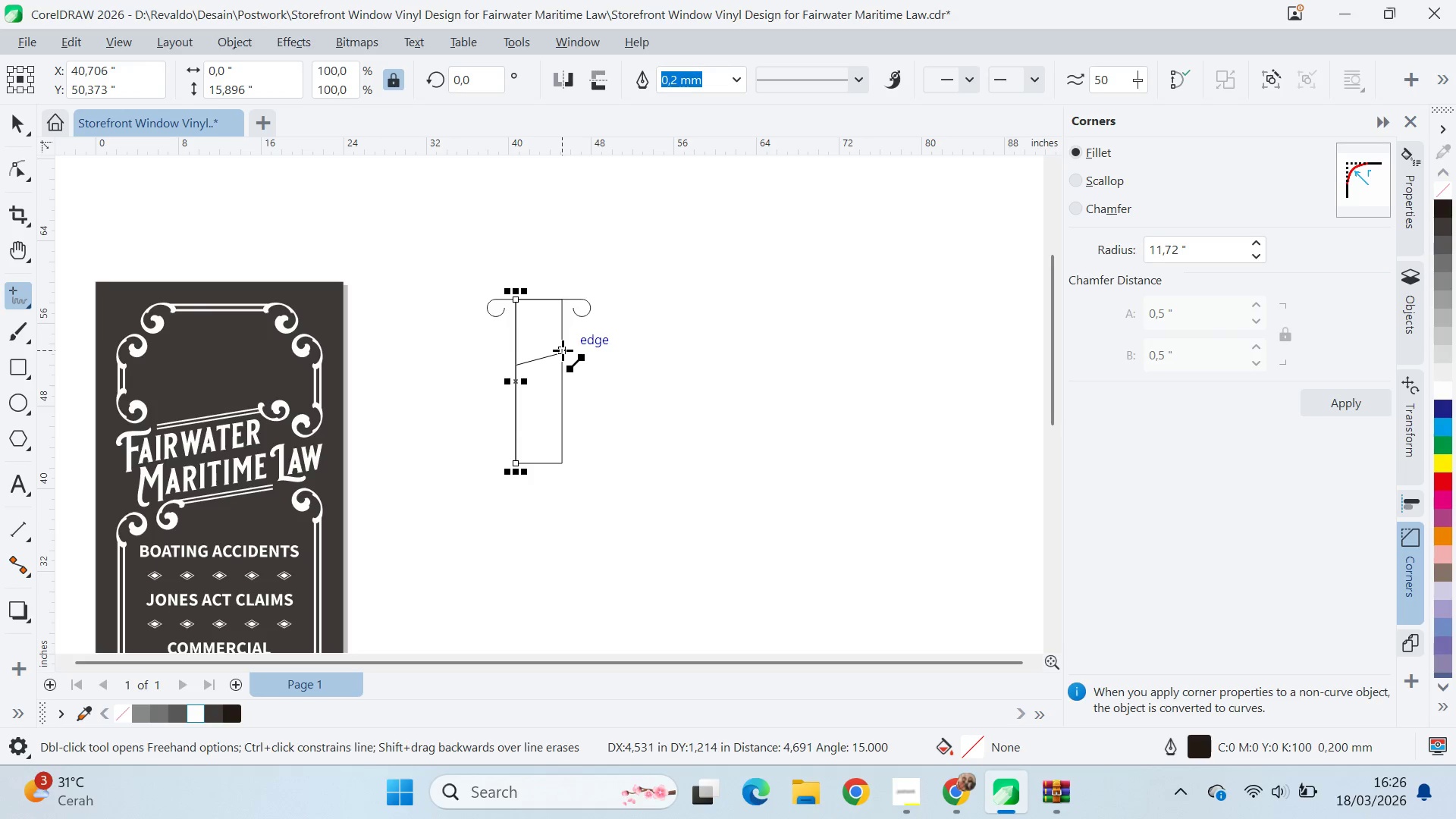 
hold_key(key=ShiftLeft, duration=1.52)
 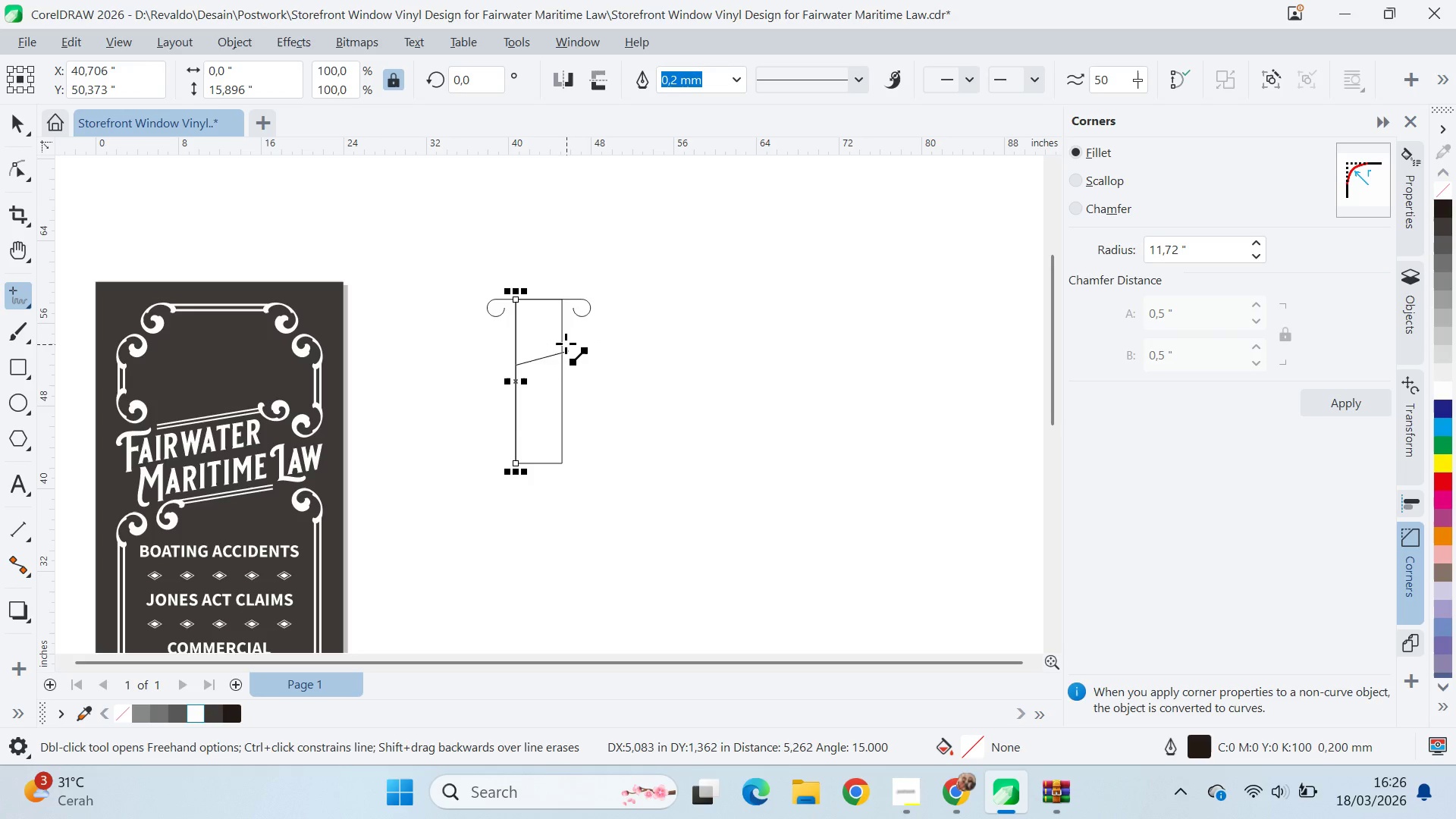 
hold_key(key=ShiftLeft, duration=1.5)
 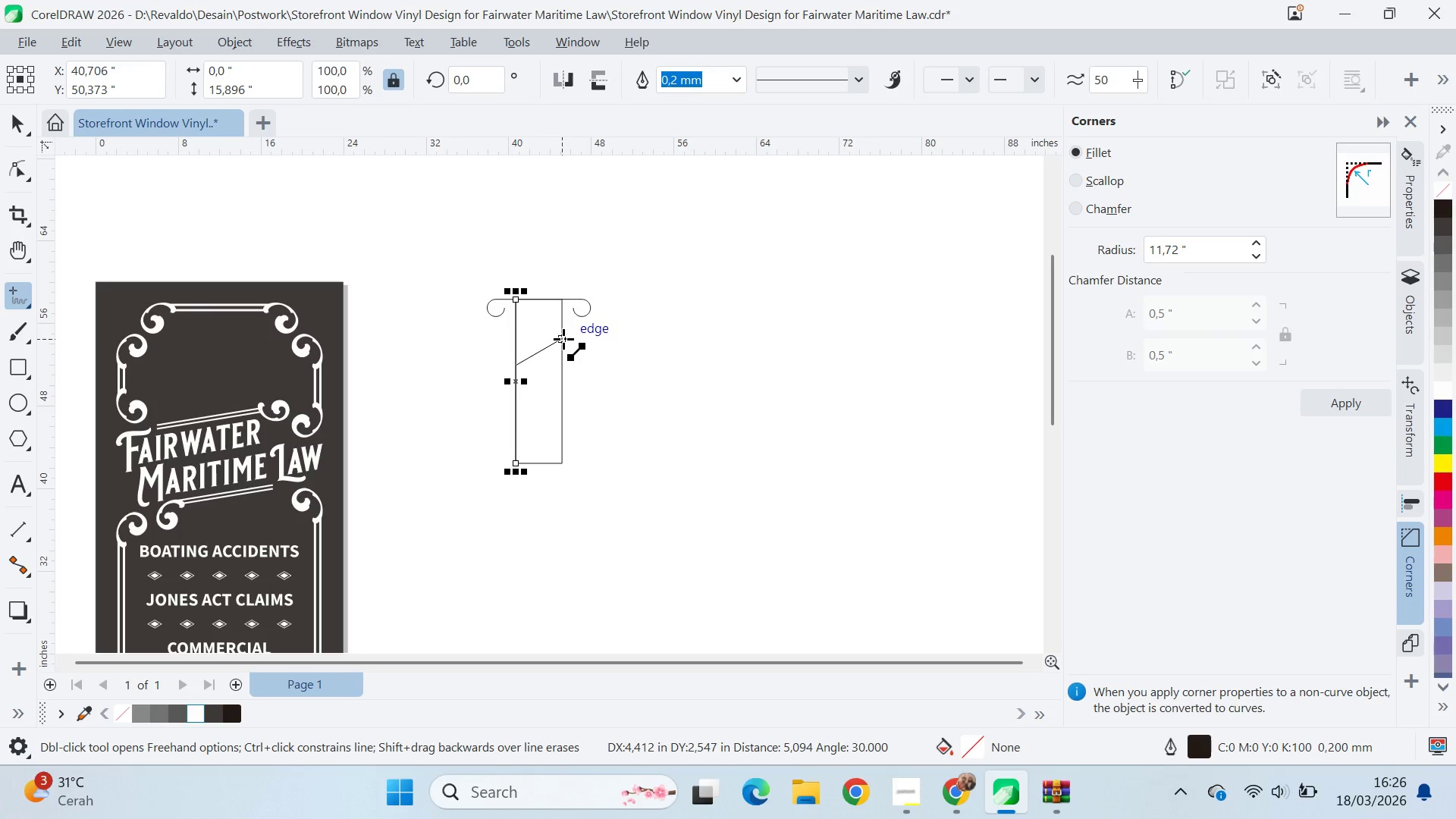 
hold_key(key=ShiftLeft, duration=1.52)
 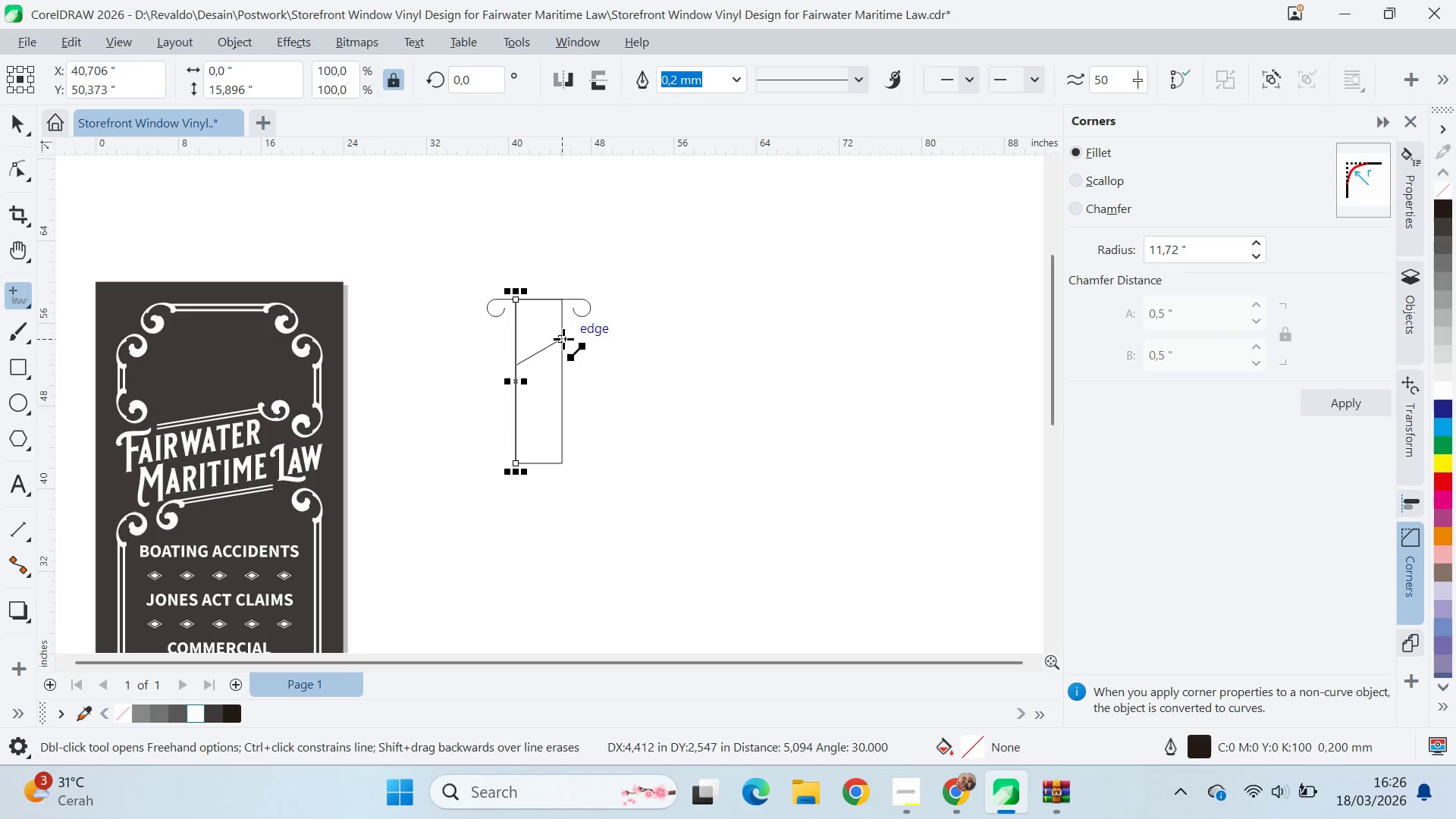 
hold_key(key=ShiftLeft, duration=1.51)
left_click([563, 339])
 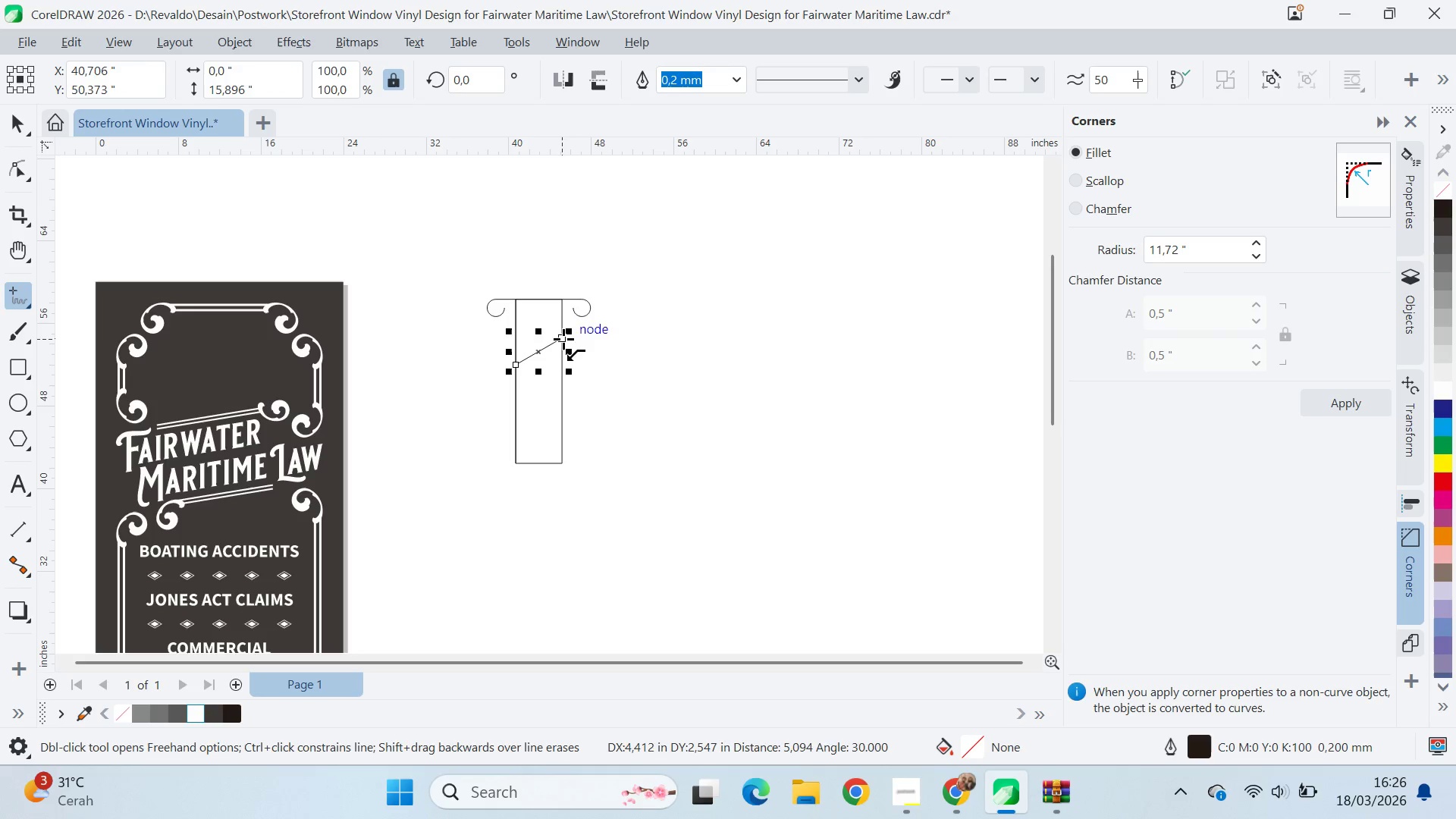 
key(Shift+ShiftLeft)
 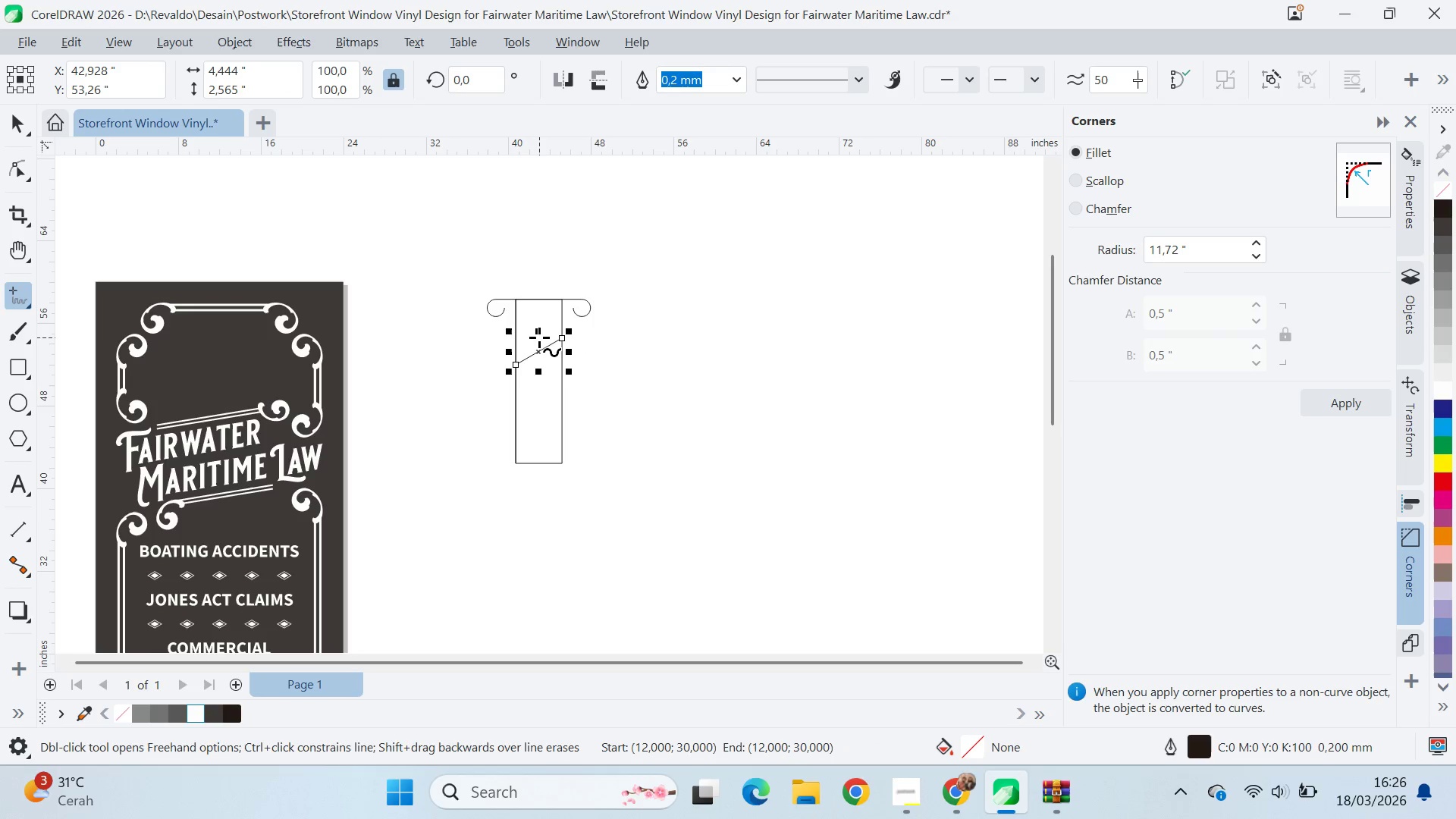 
key(Alt+AltLeft)
 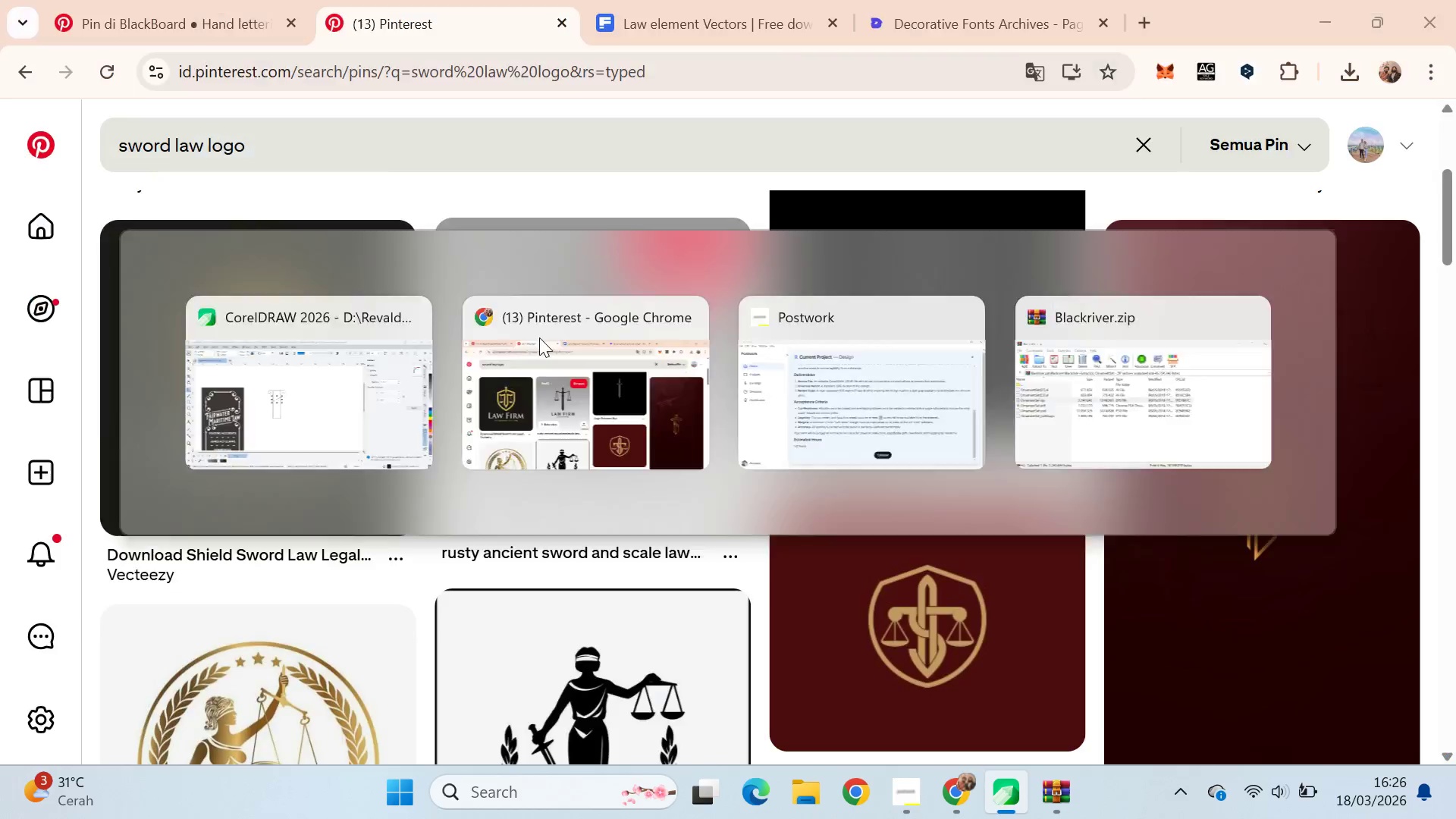 
key(Alt+Tab)
 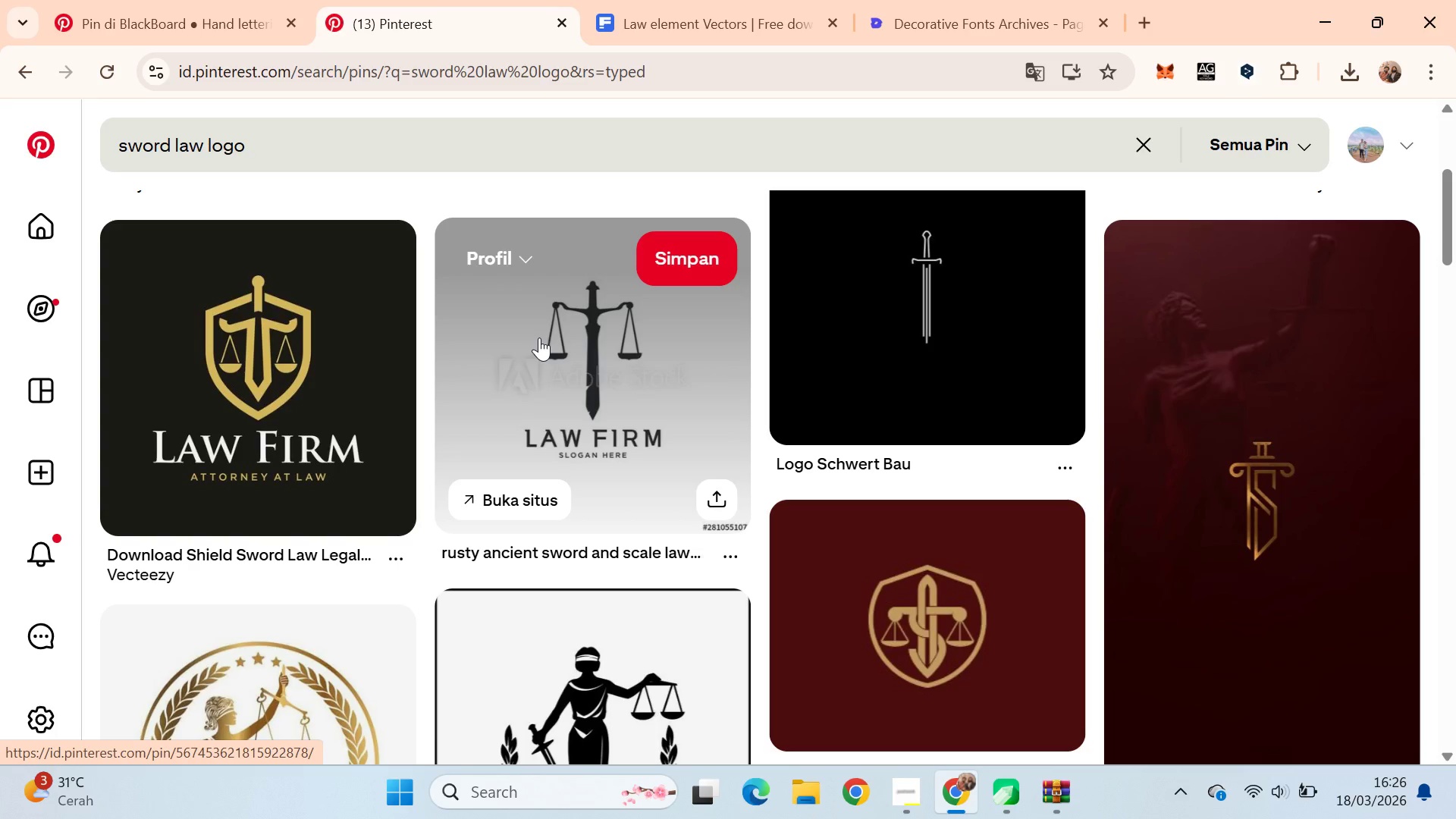 
key(Alt+AltLeft)
 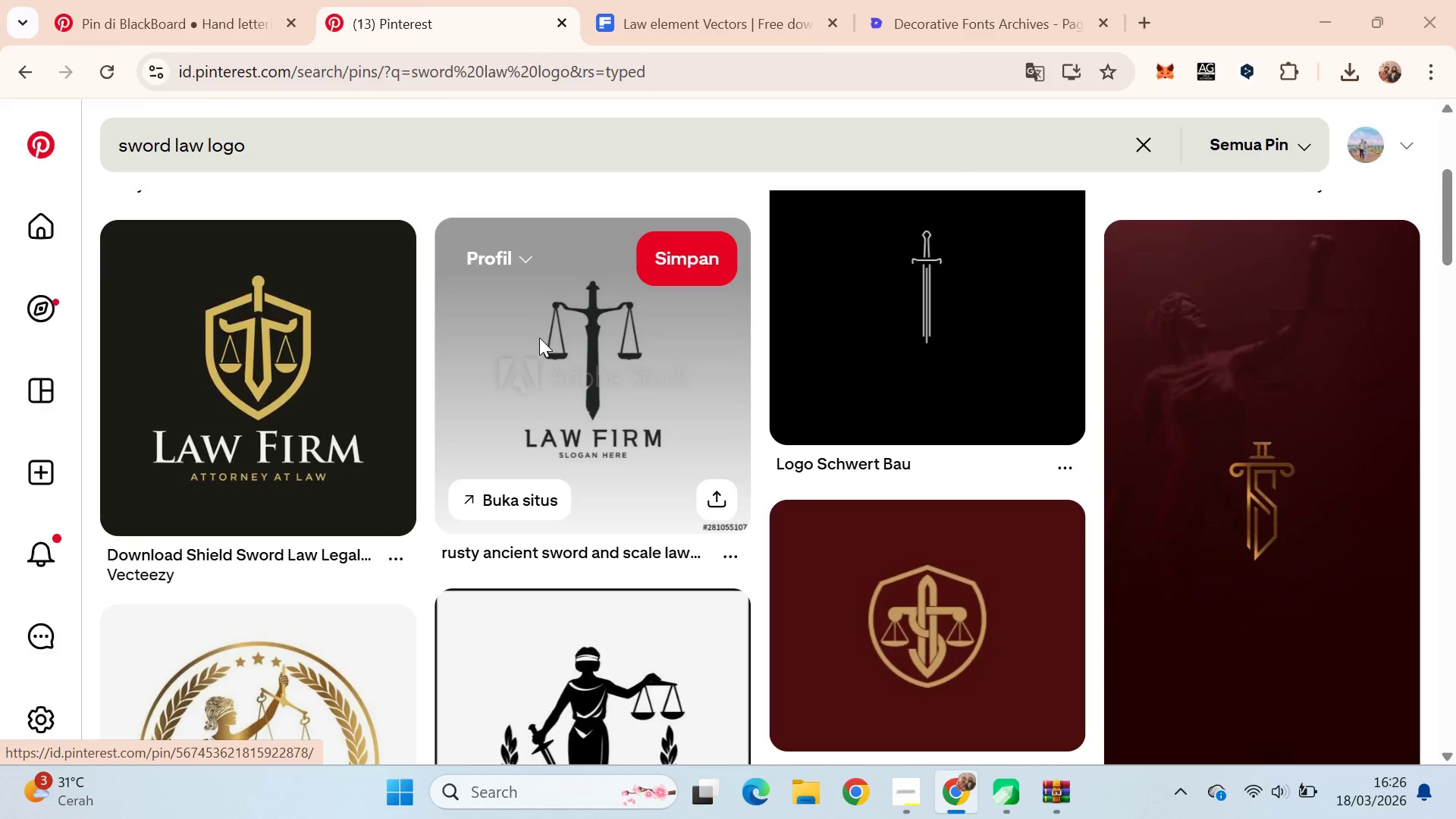 
key(Alt+Tab)
 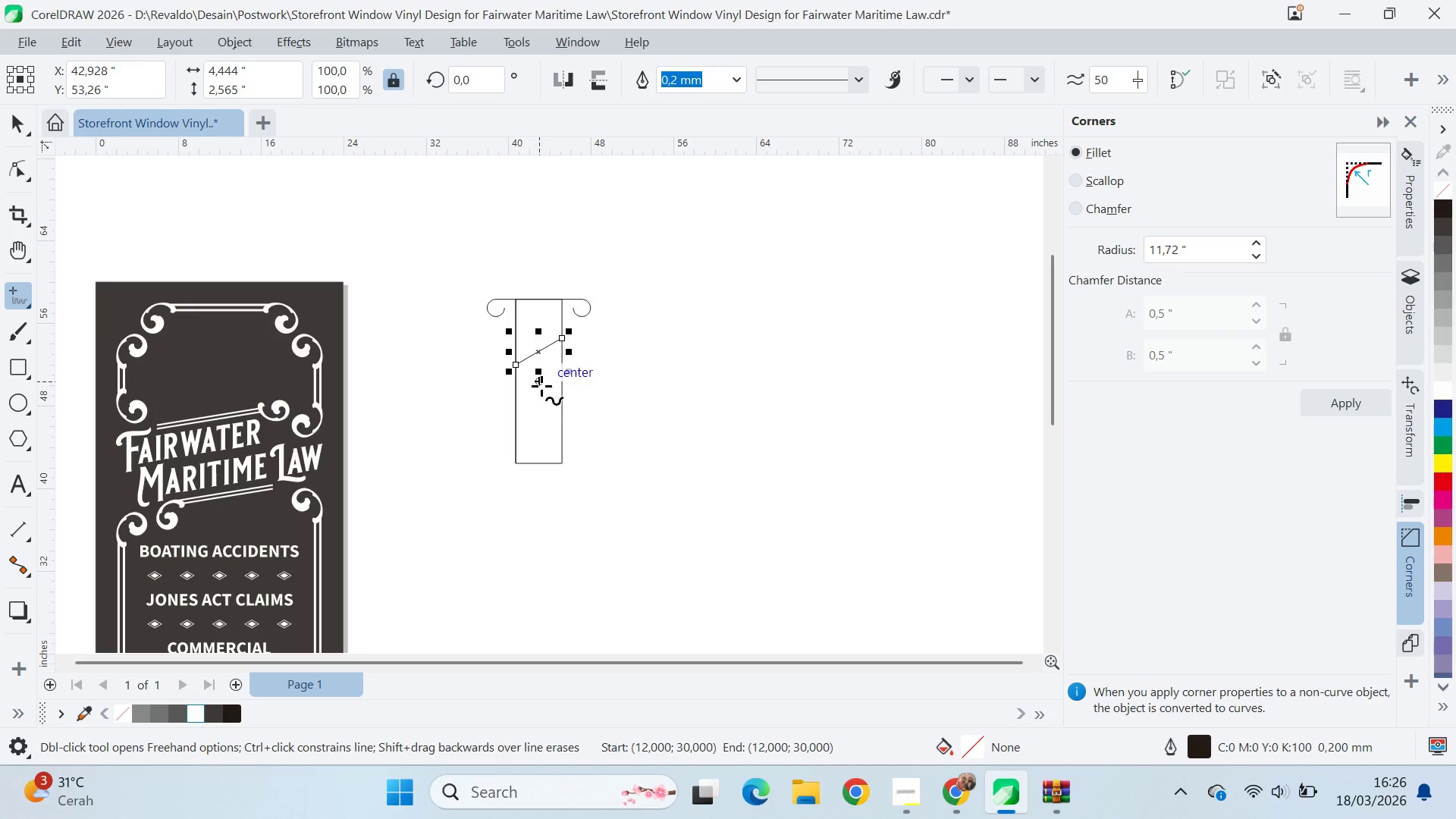 
scroll: coordinate [539, 391], scroll_direction: up, amount: 3.0
 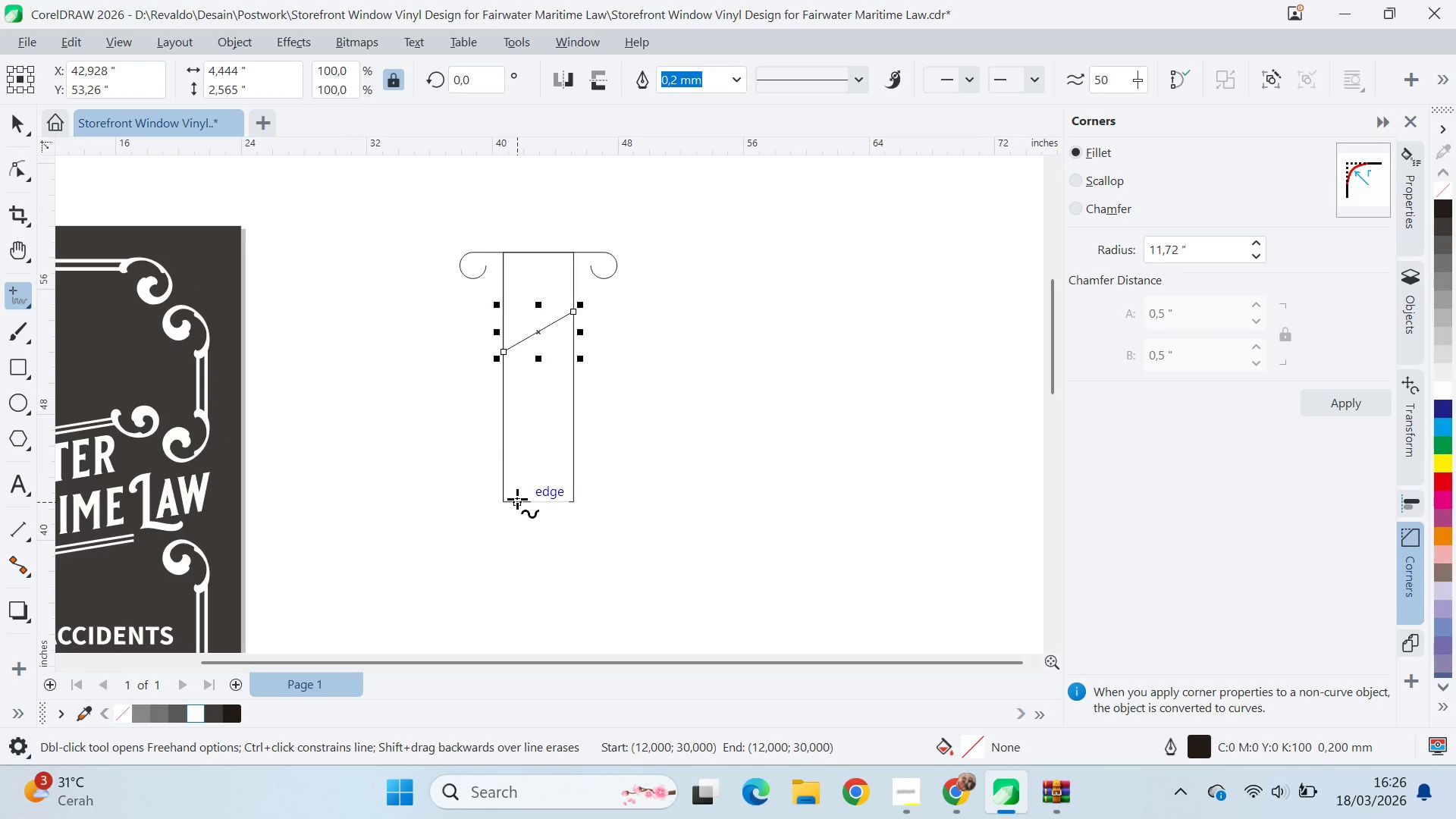 
left_click([515, 497])
 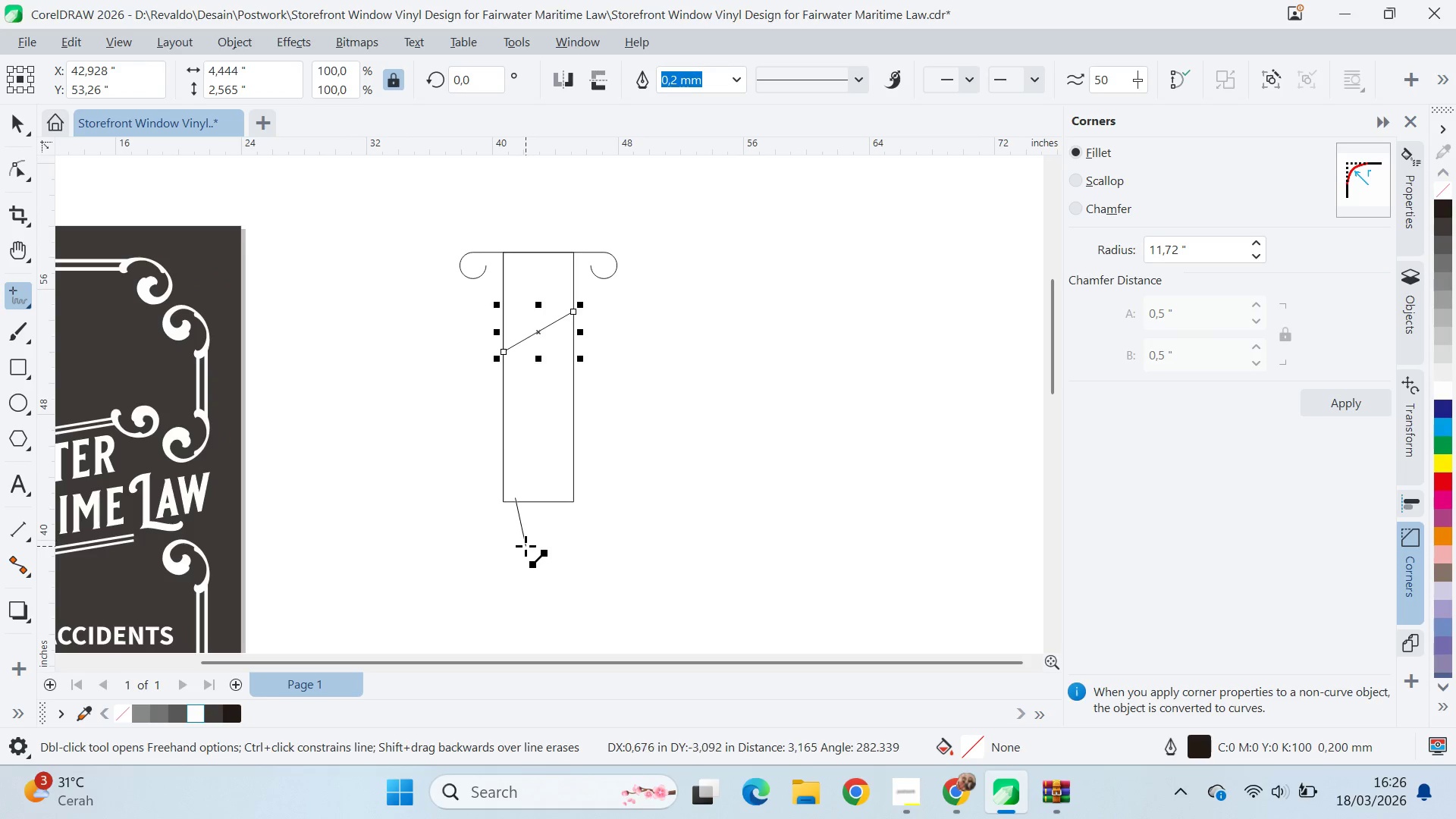 
left_click([526, 546])
 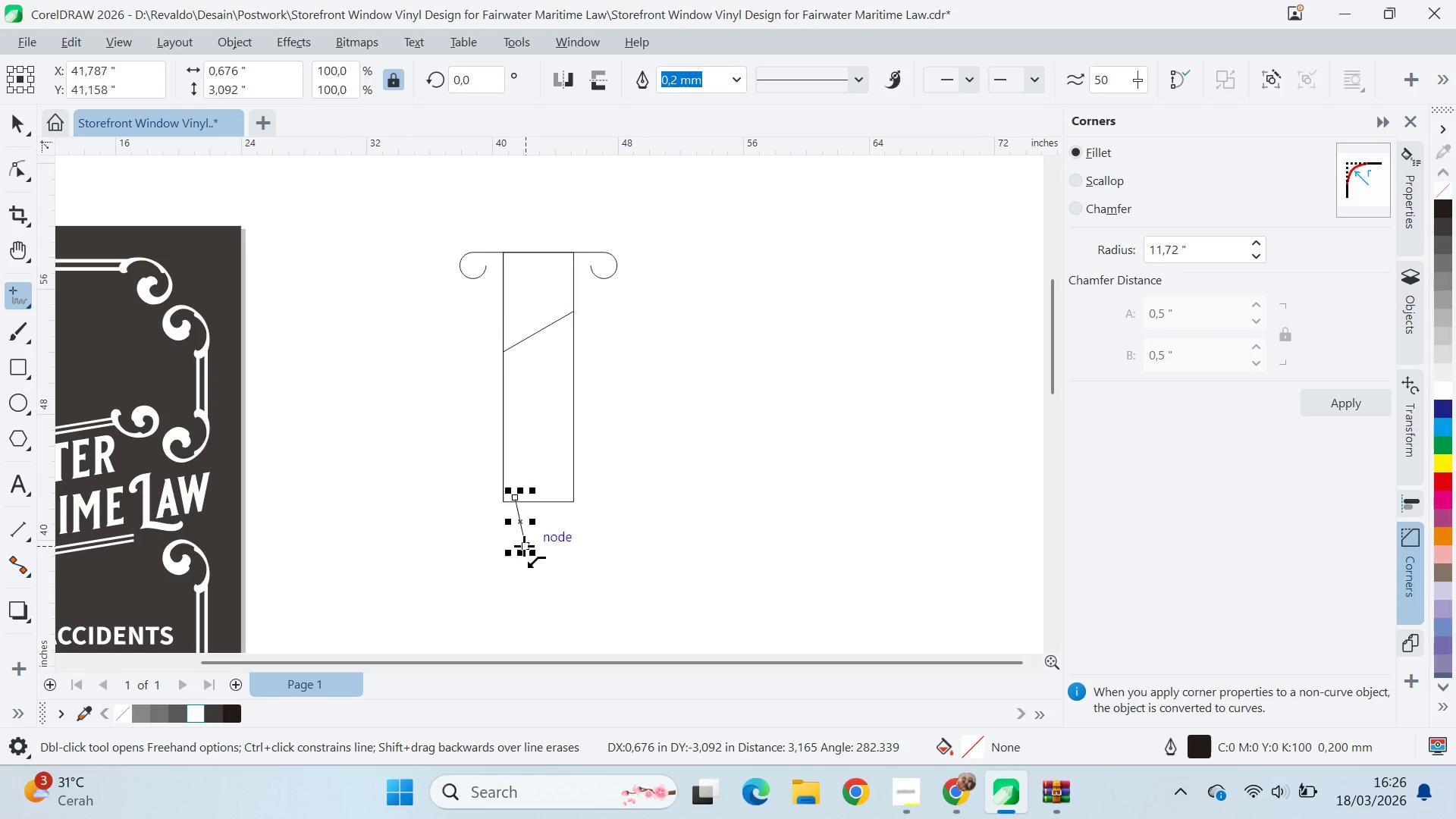 
key(Control+Z)
 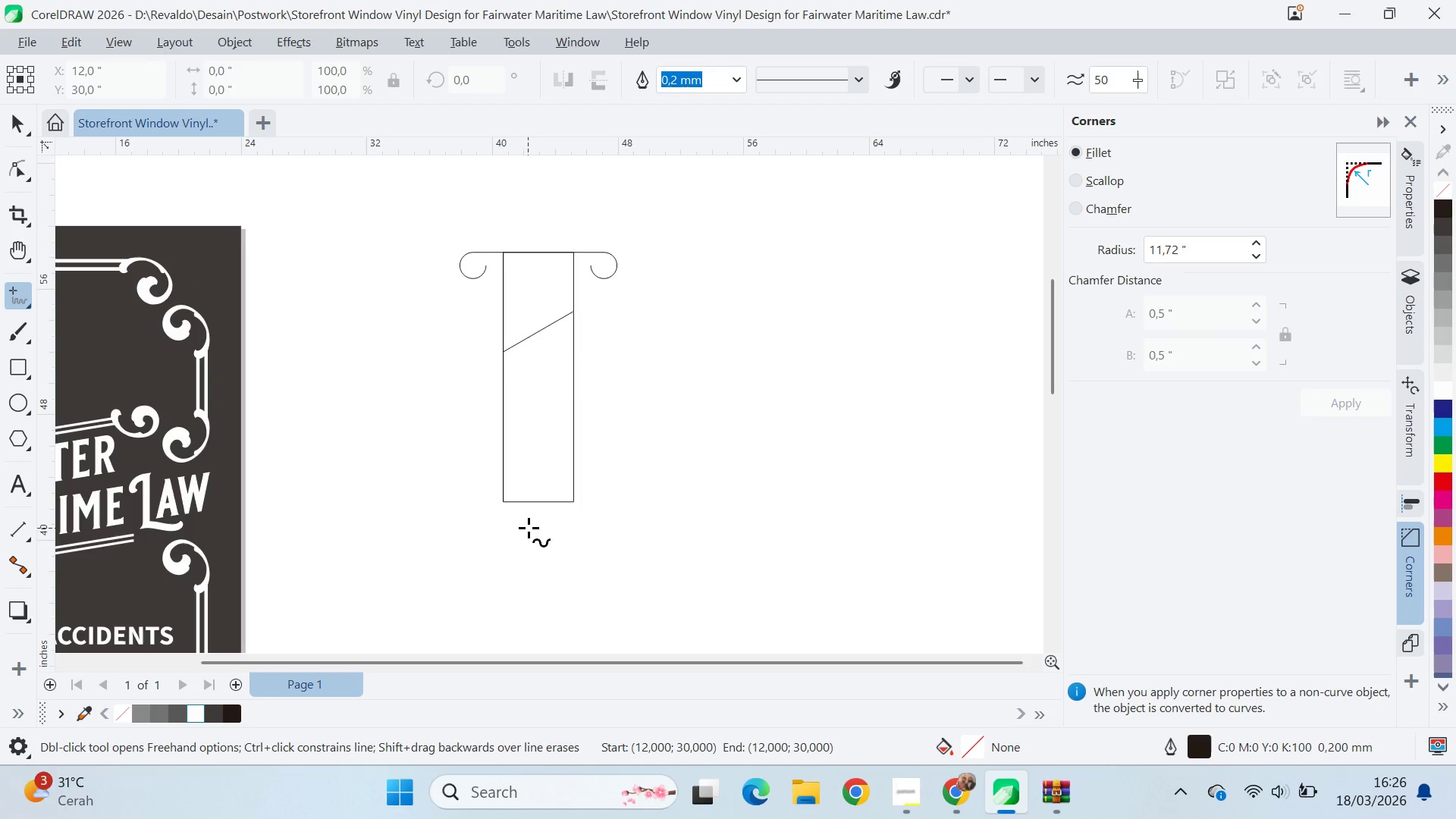 
key(Control+Z)
 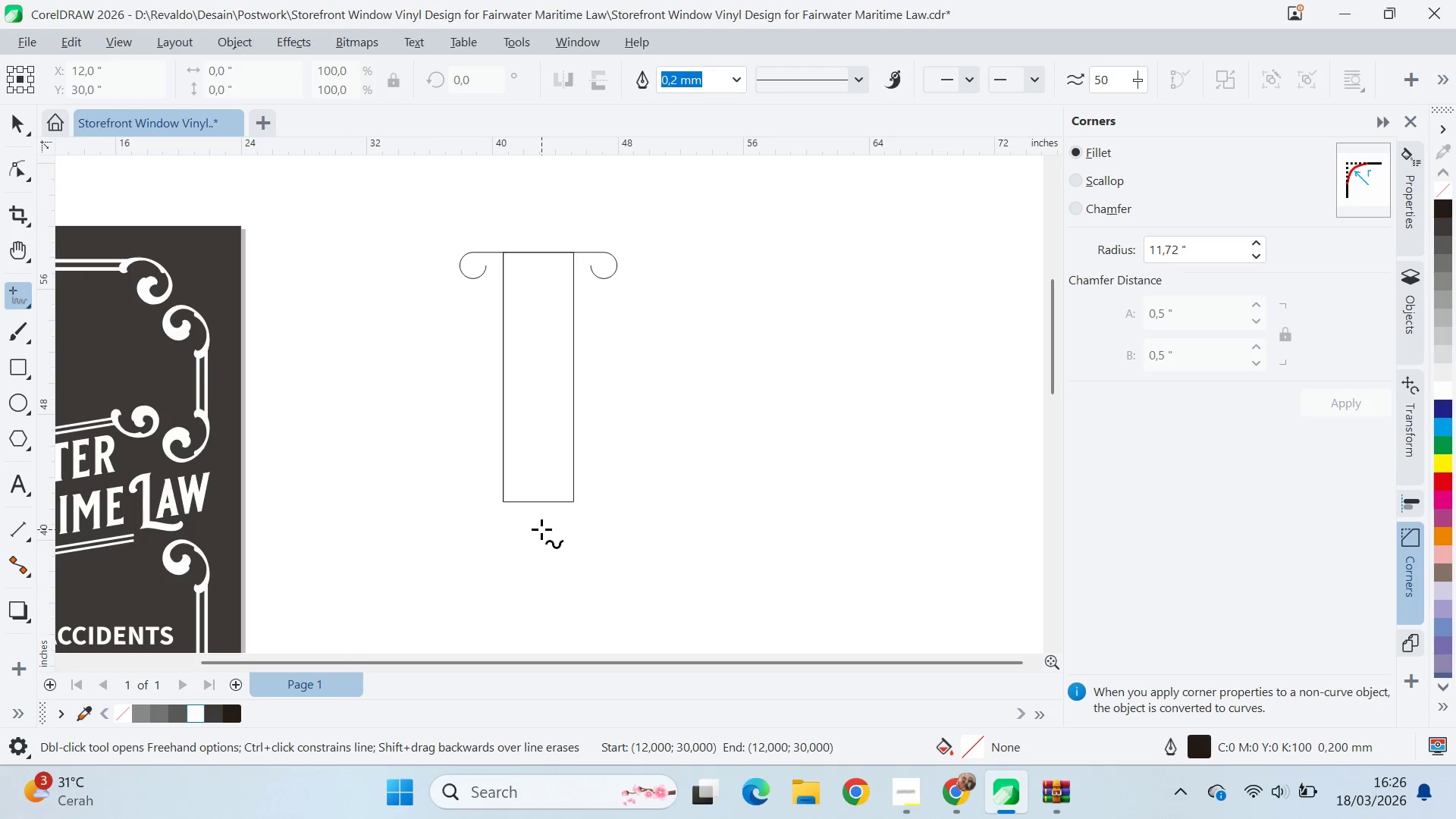 
key(Control+Z)
 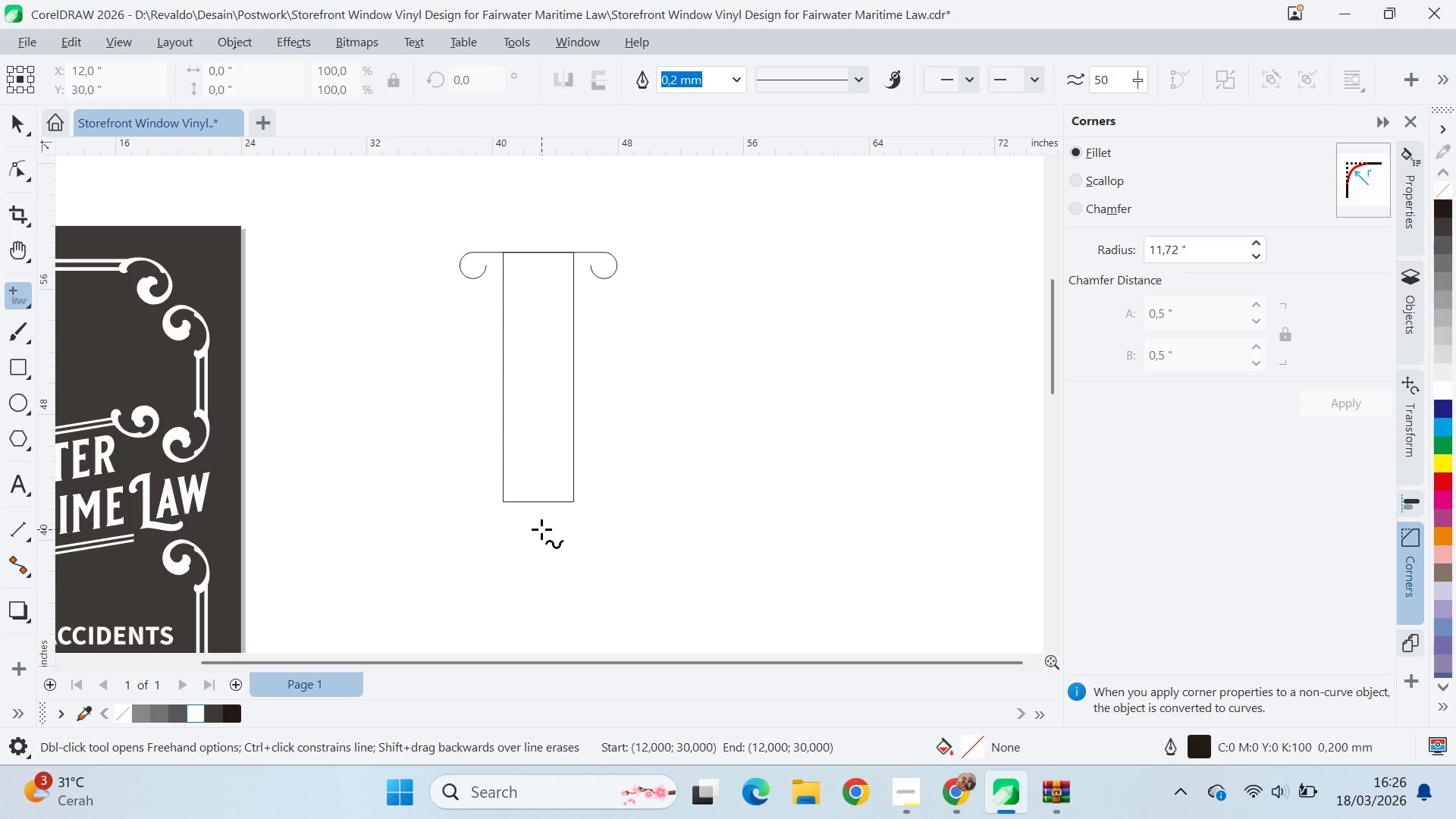 
key(Control+Z)
 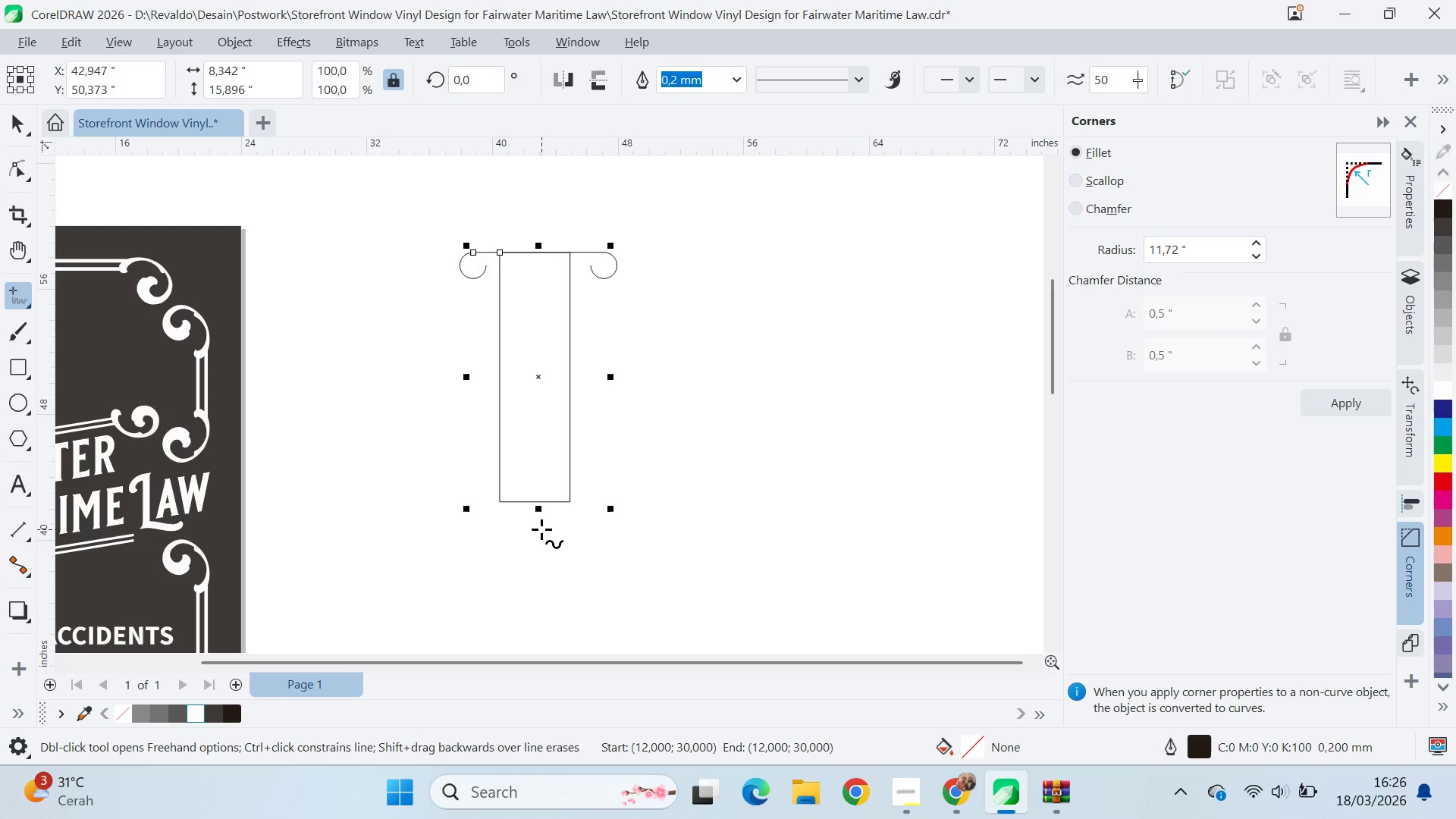 
key(Control+ControlLeft)
 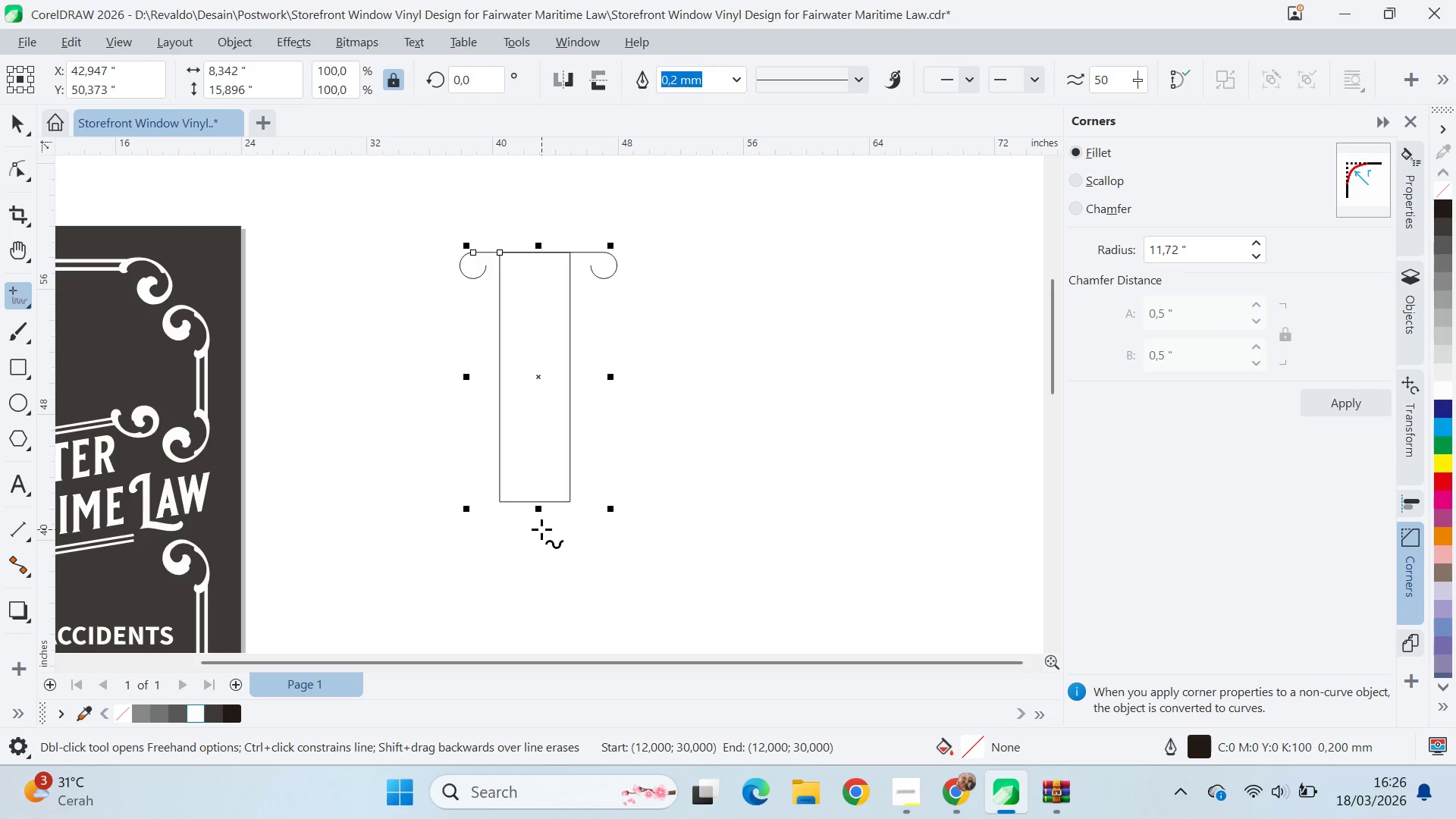 
key(Control+Shift+ShiftLeft)
 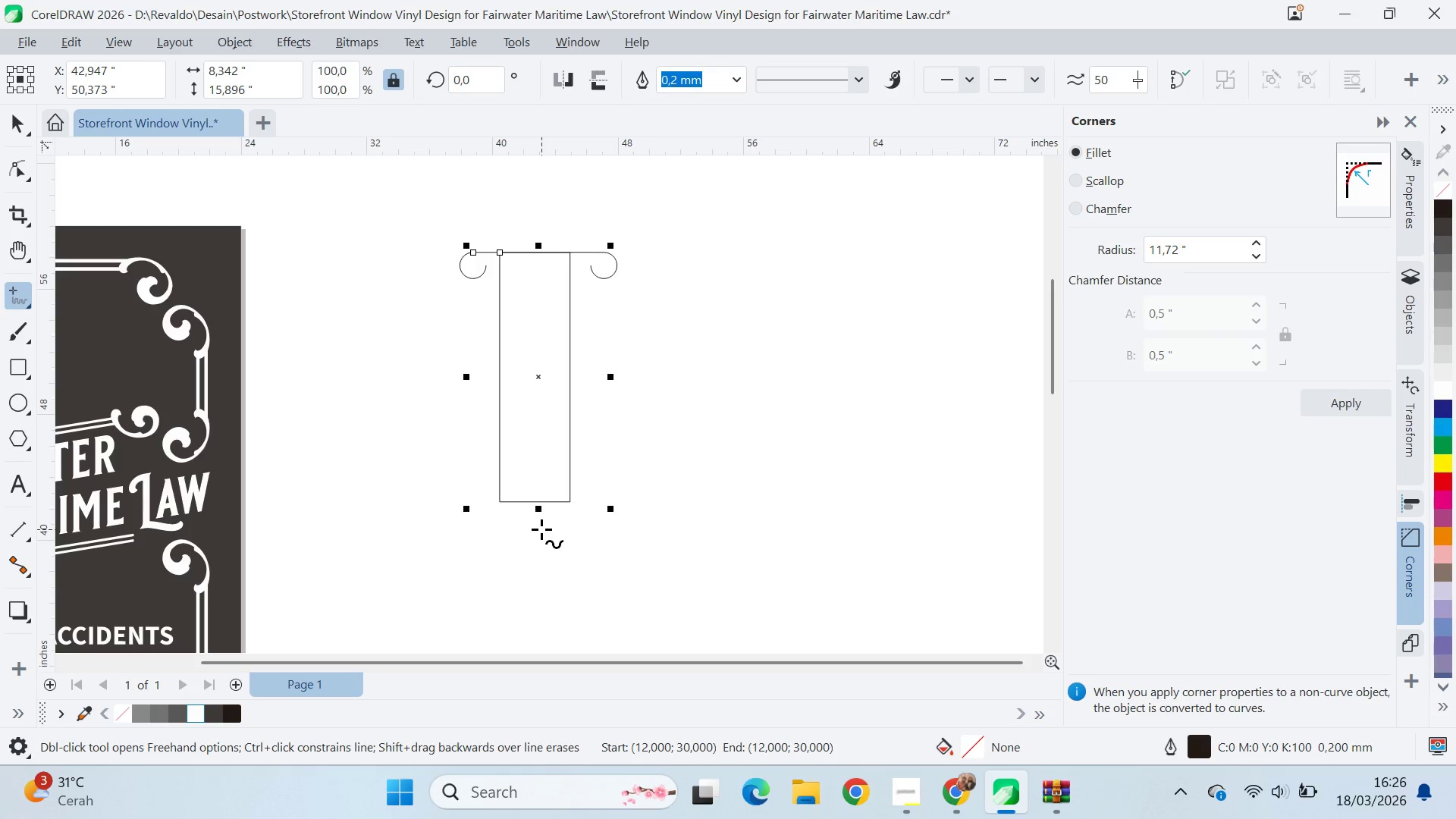 
key(Control+Shift+Z)
 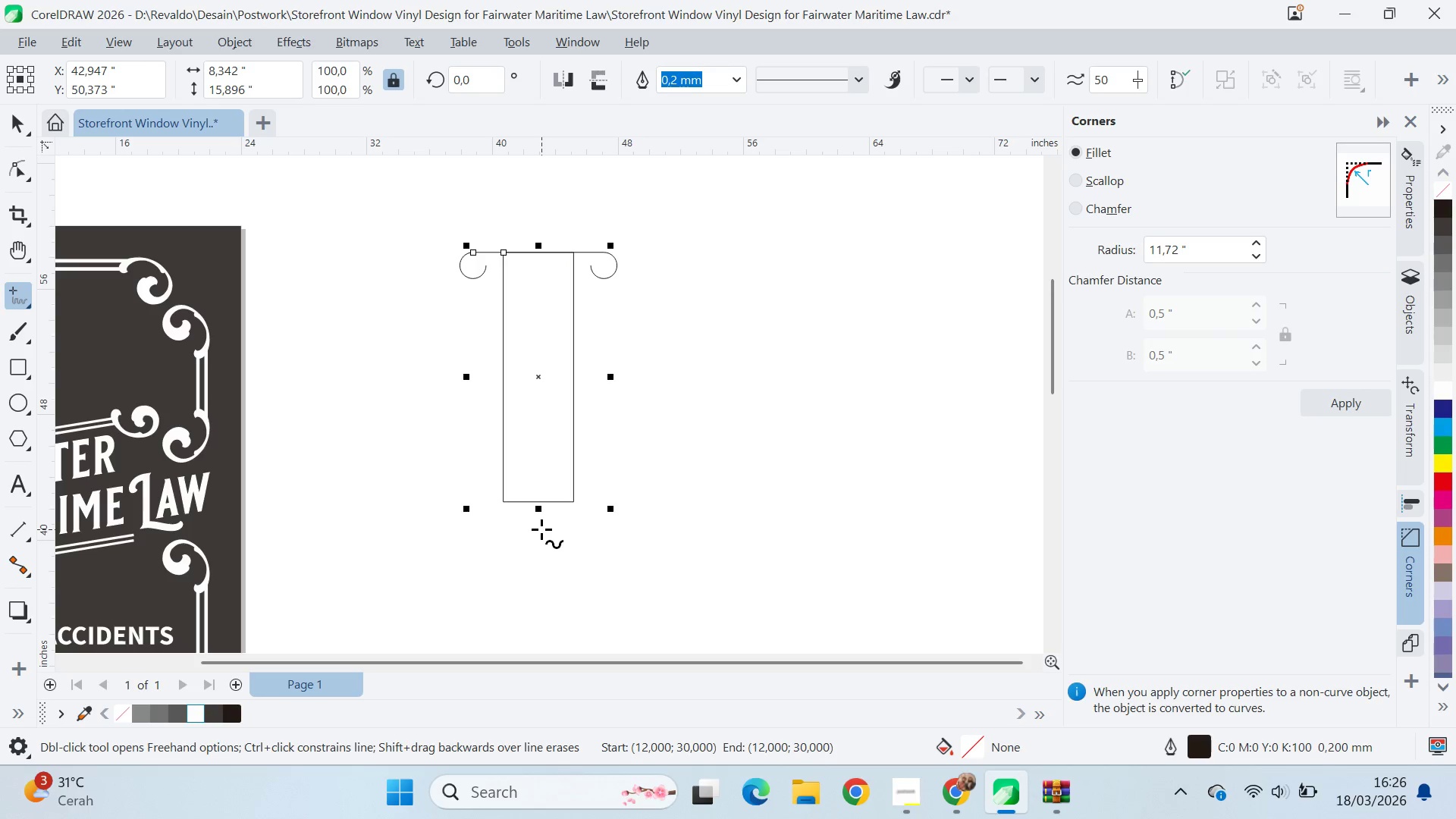 
key(V)
 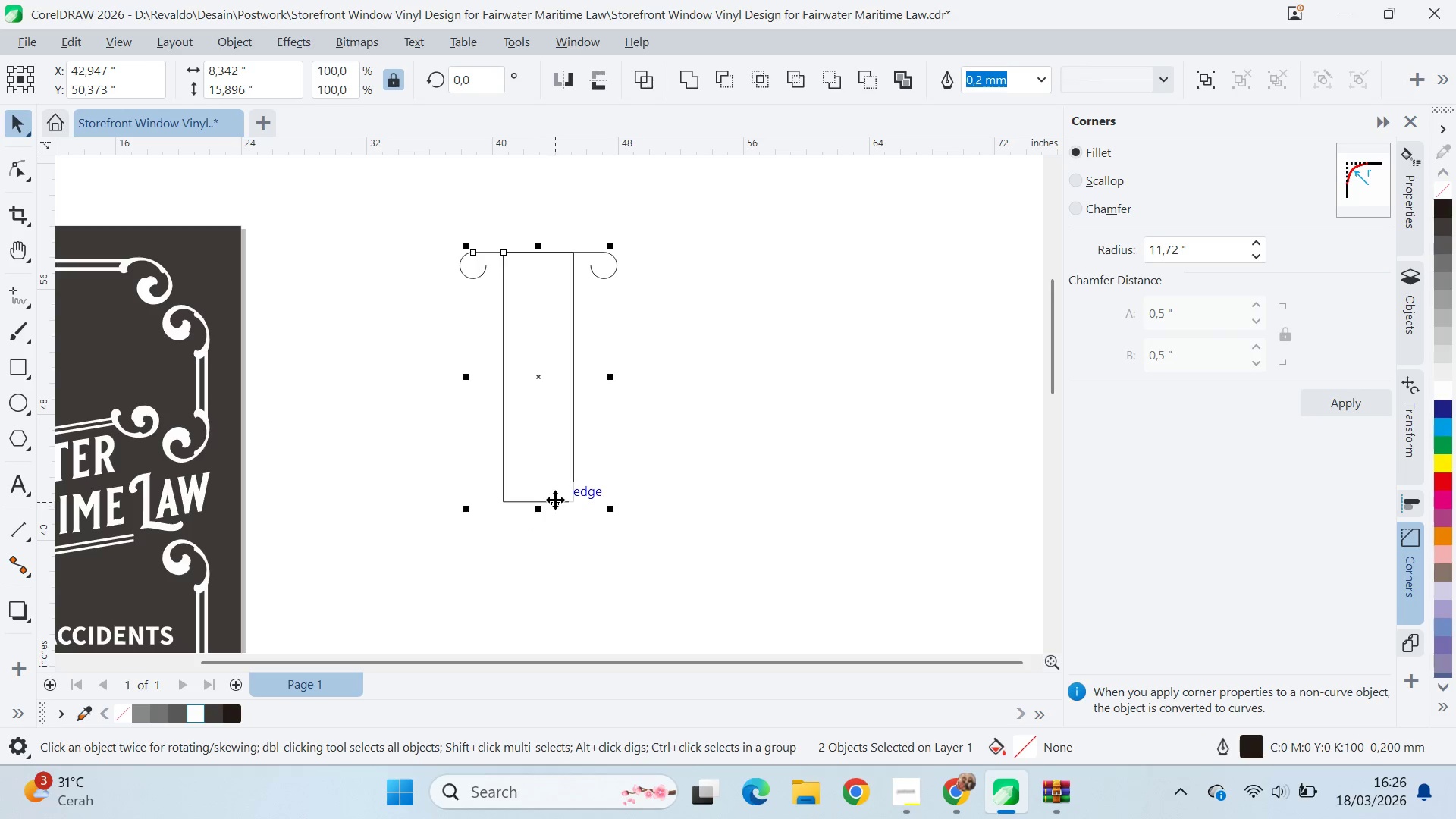 
left_click([557, 499])
 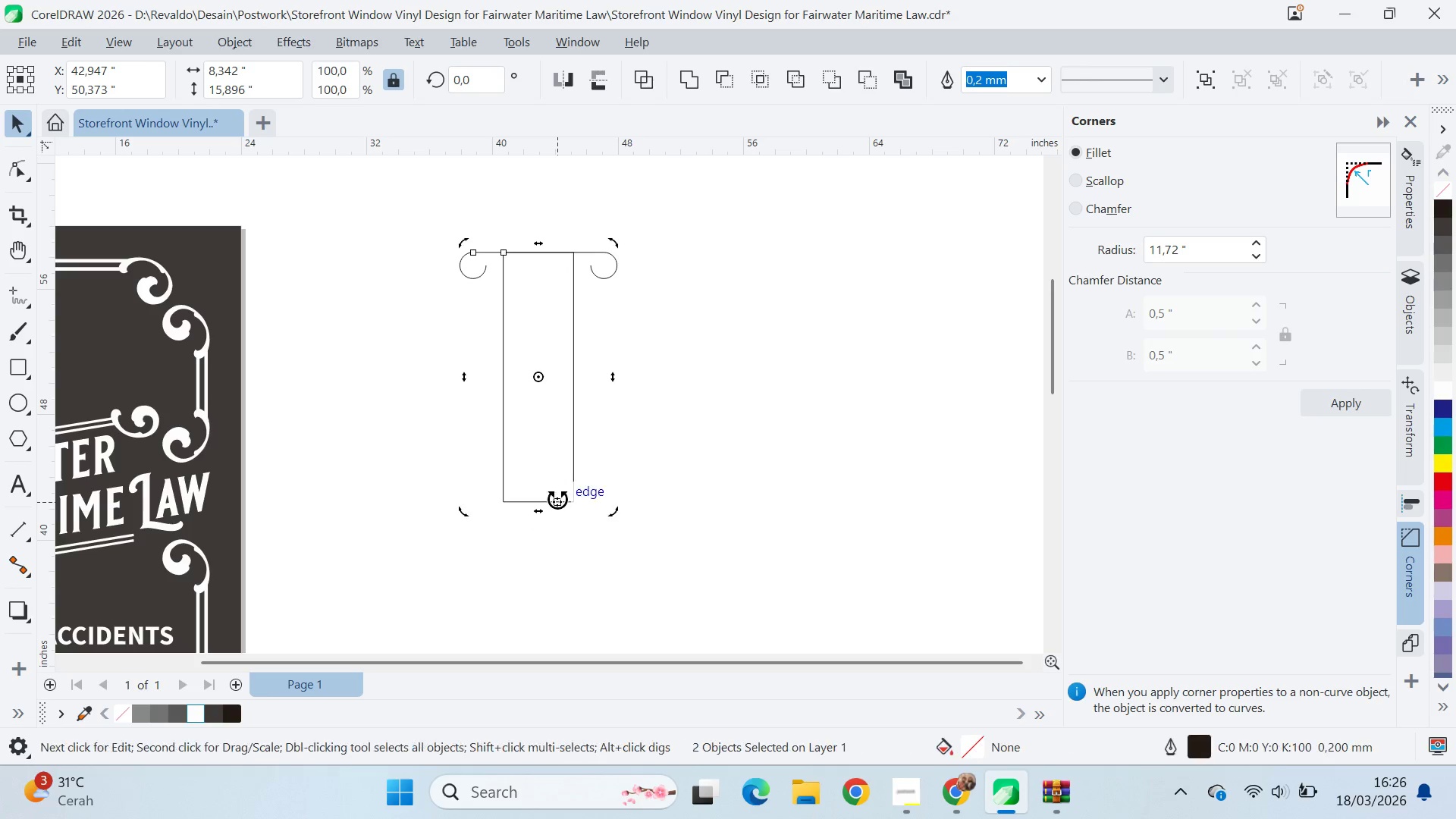 
hold_key(key=ControlLeft, duration=0.59)
 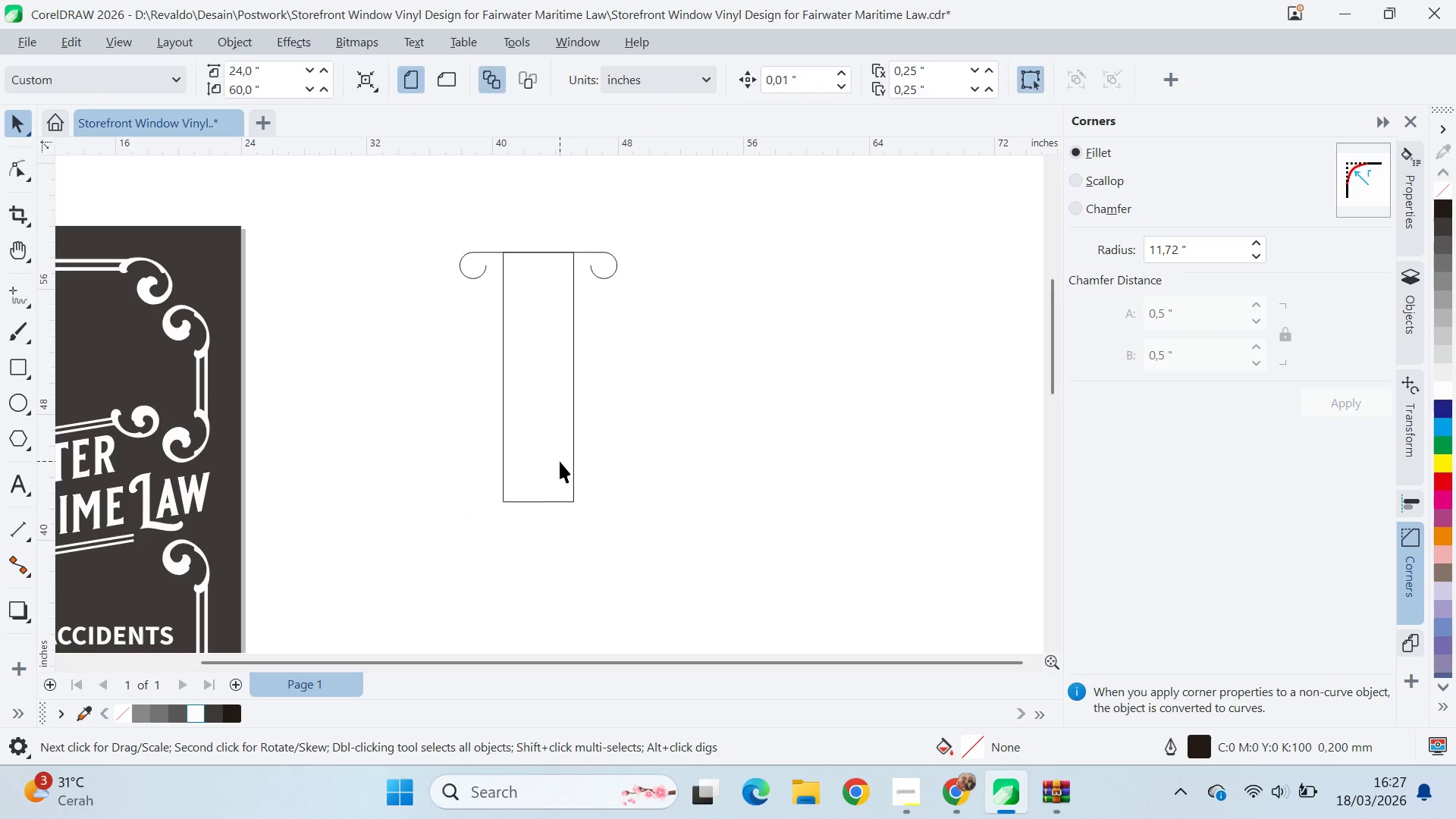 
key(Control+Q)
 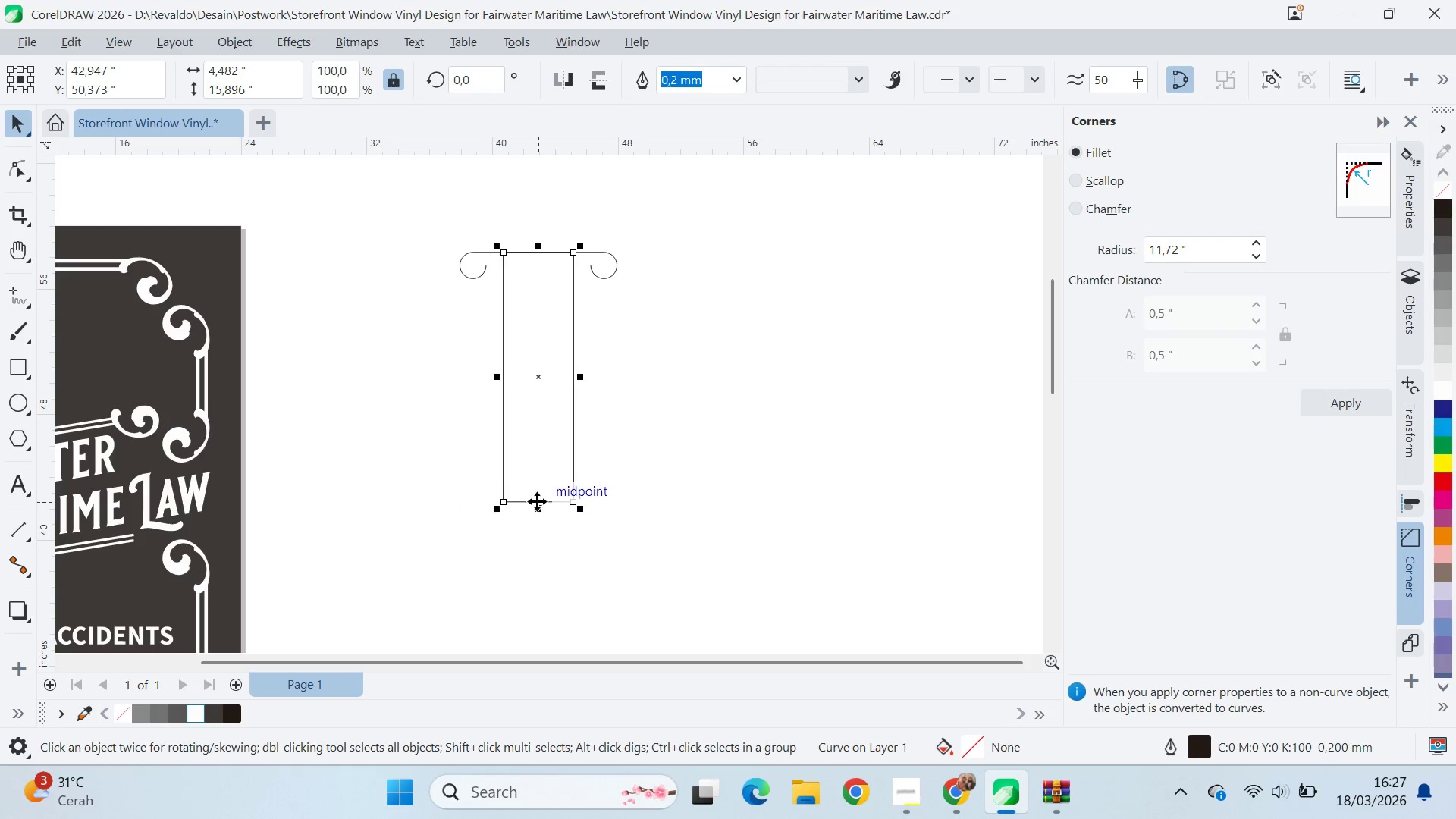 
double_click([537, 500])
 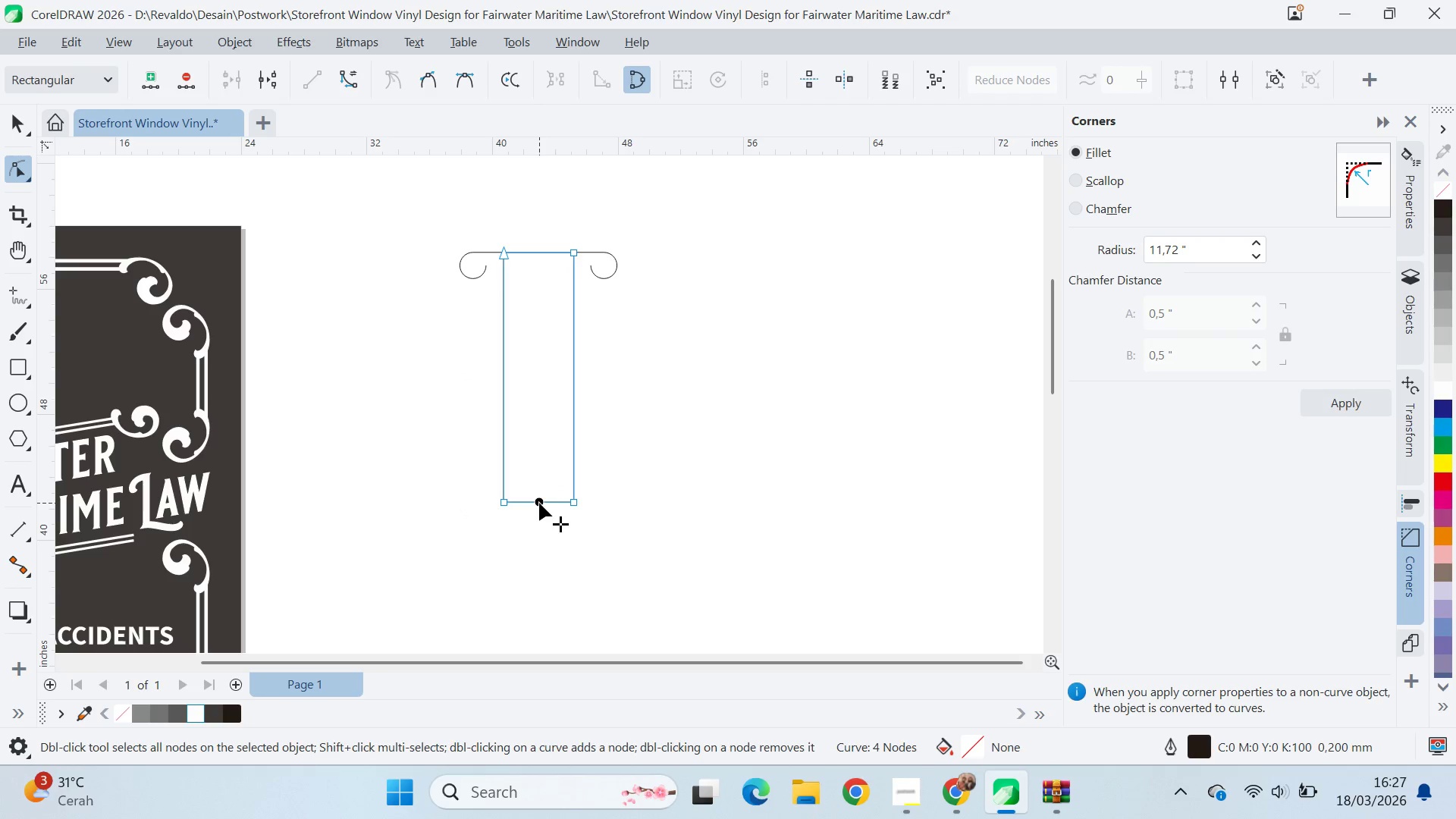 
double_click([539, 503])
 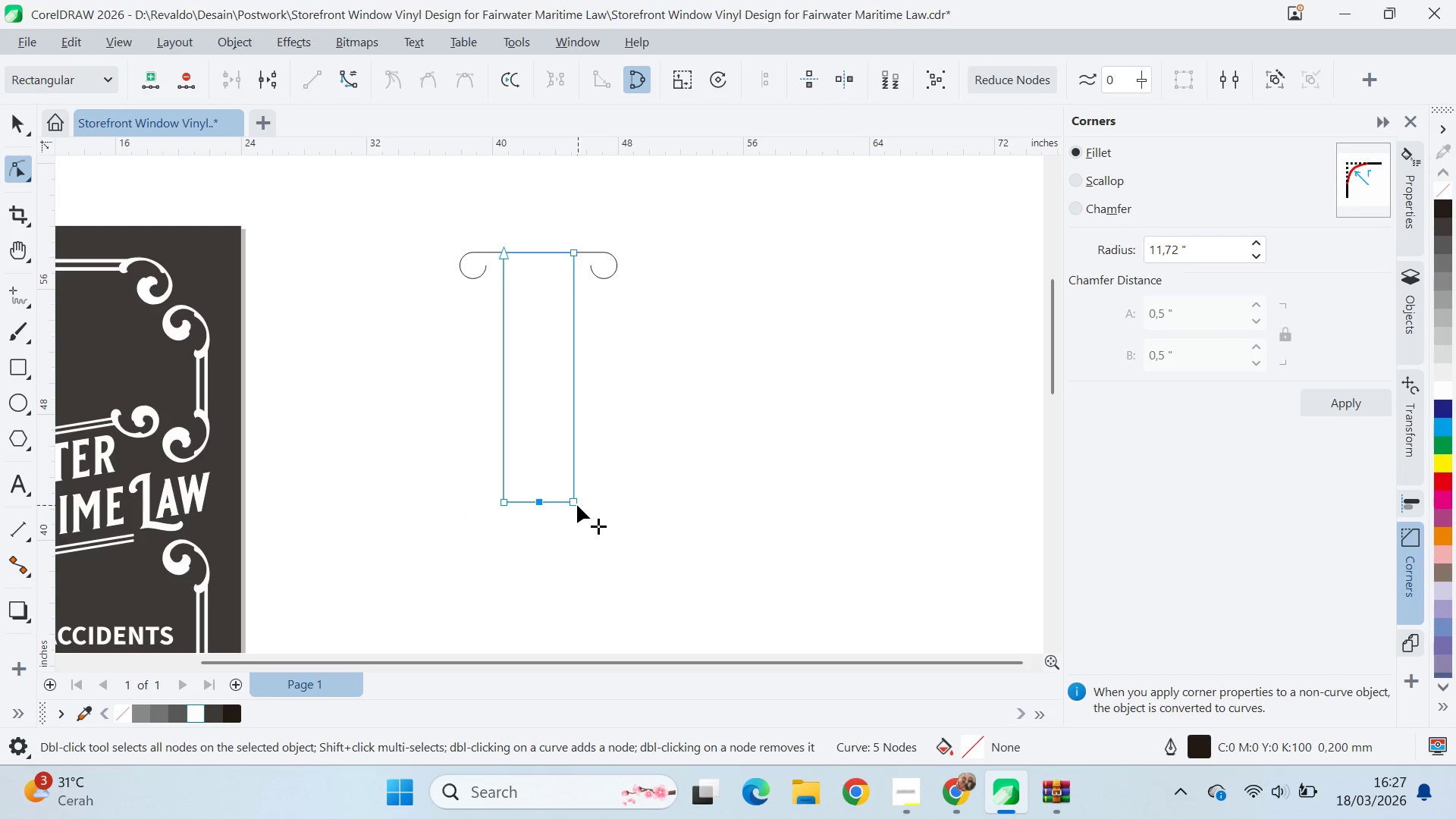 
left_click([577, 504])
 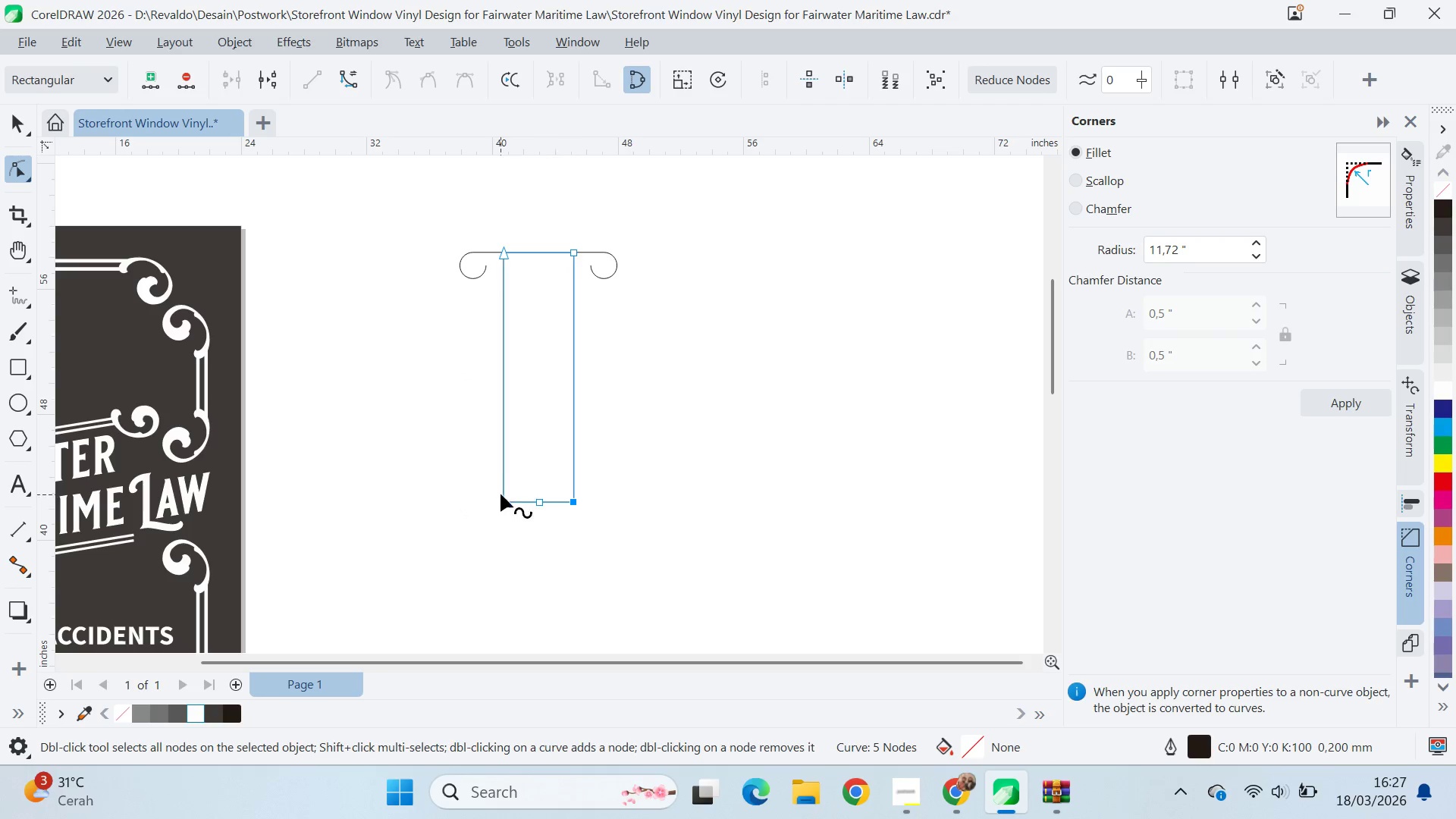 
hold_key(key=ControlLeft, duration=0.58)
 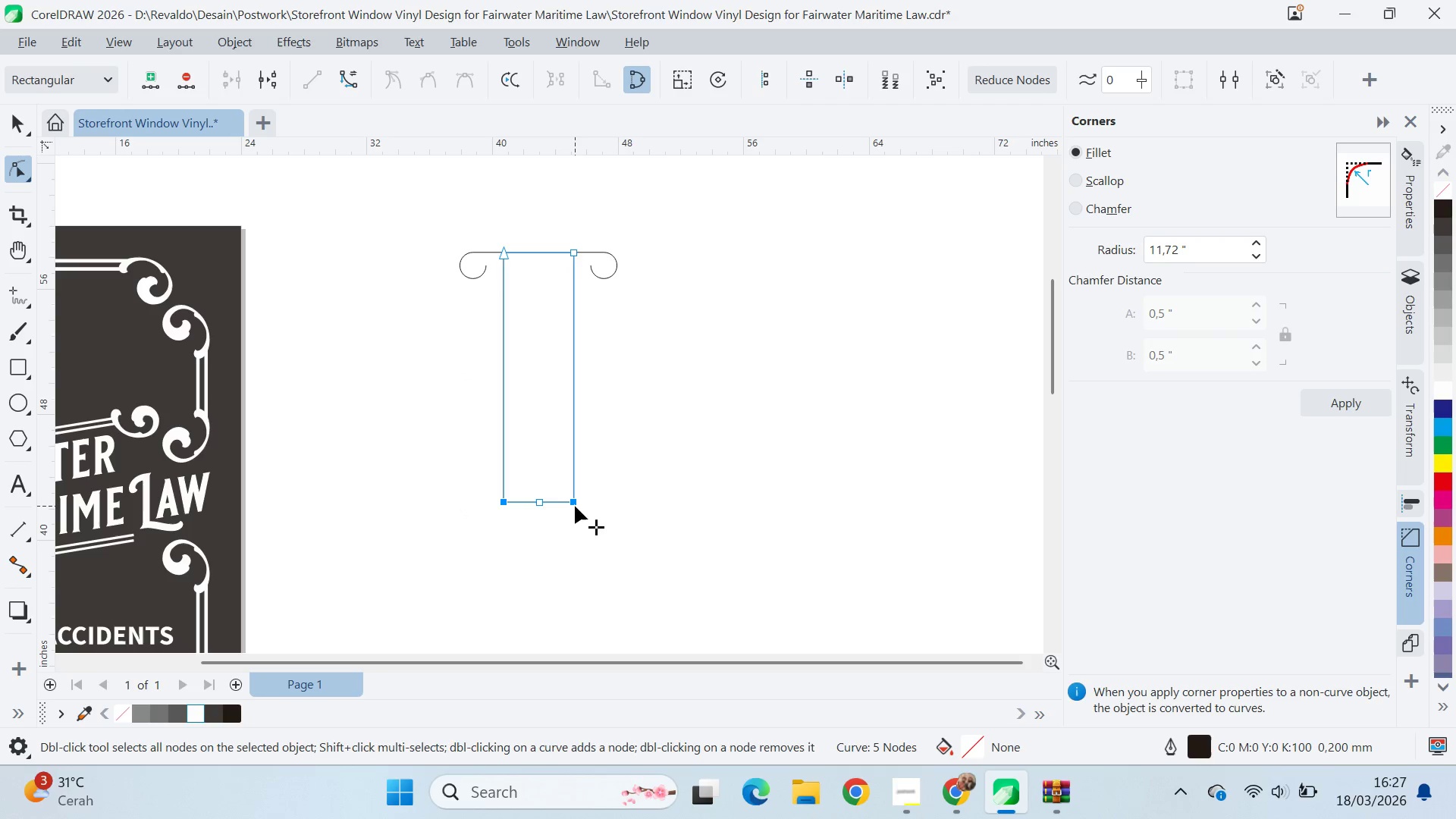 
left_click_drag(start_coordinate=[575, 505], to_coordinate=[579, 436])
 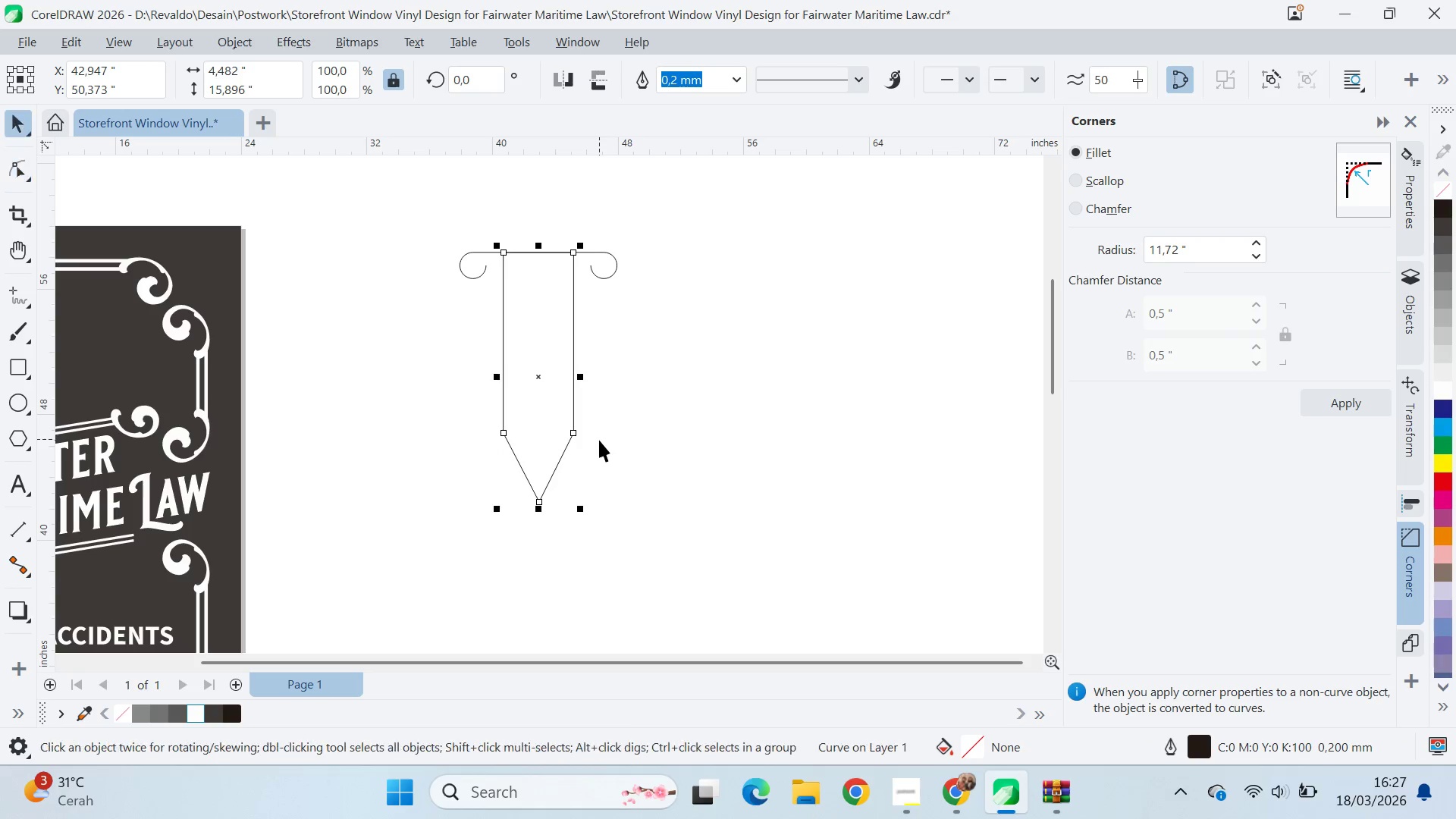 
hold_key(key=ShiftLeft, duration=1.5)
 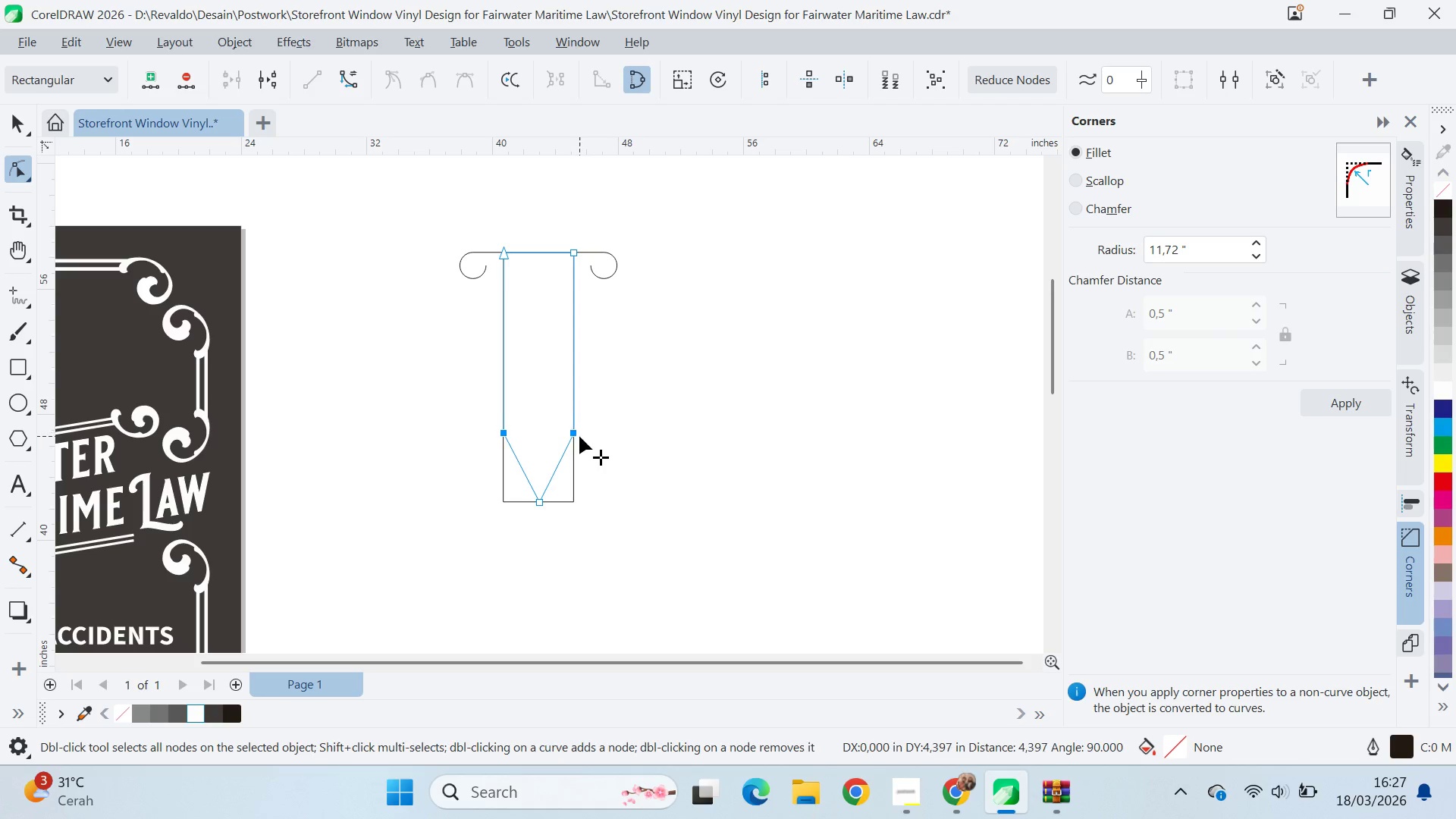 
hold_key(key=ShiftLeft, duration=1.0)
 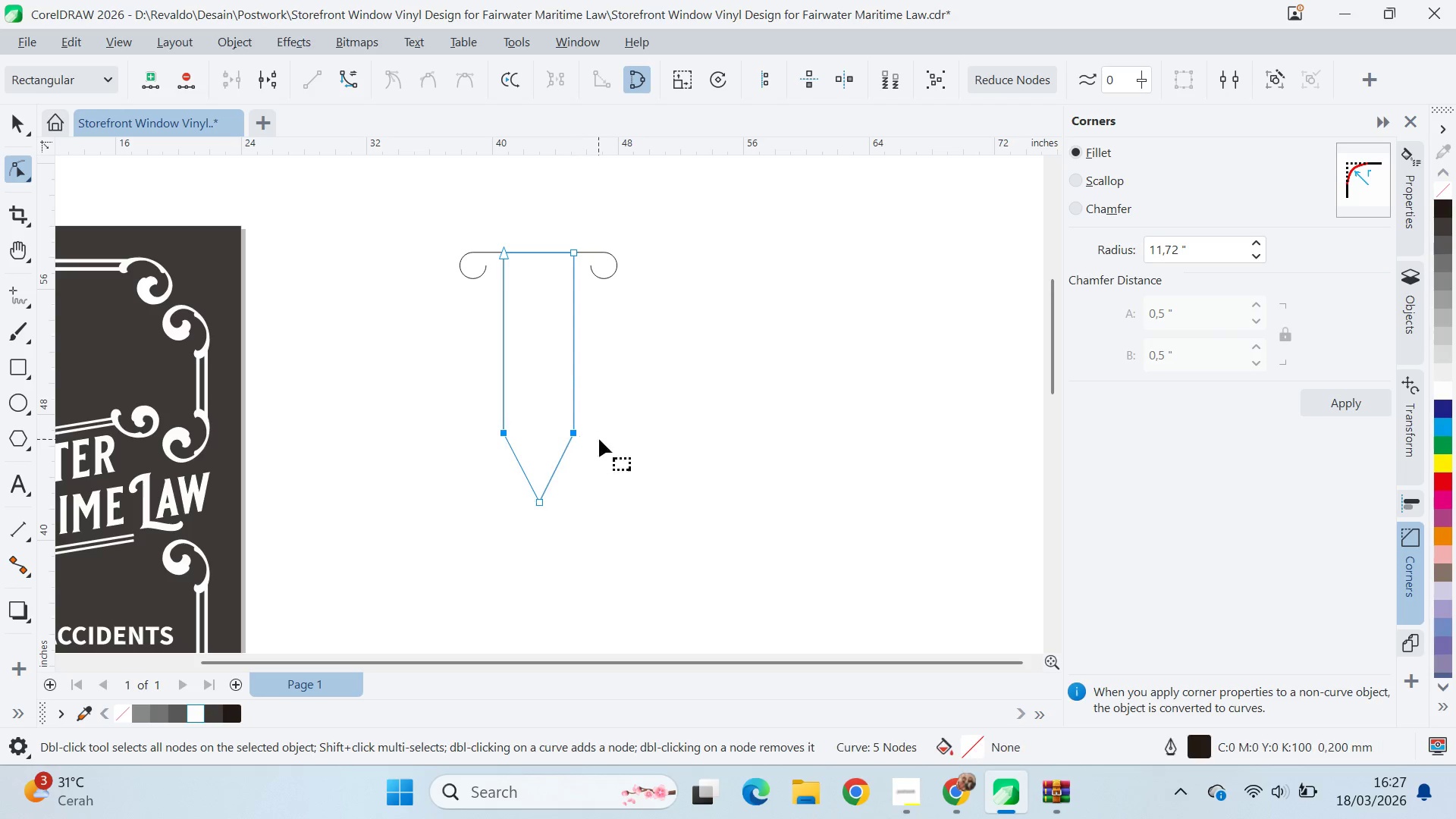 
key(V)
 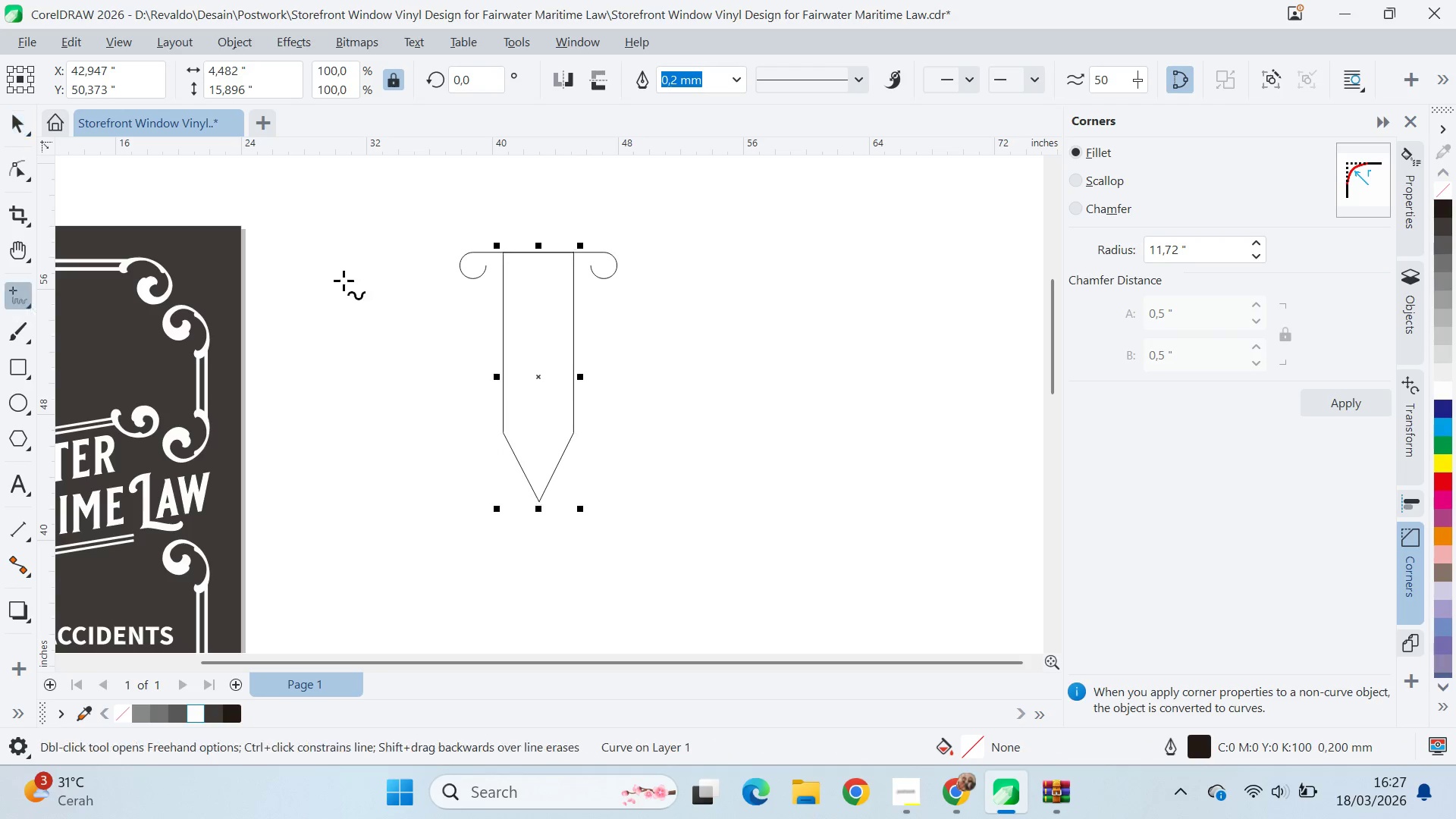 
left_click([500, 249])
 